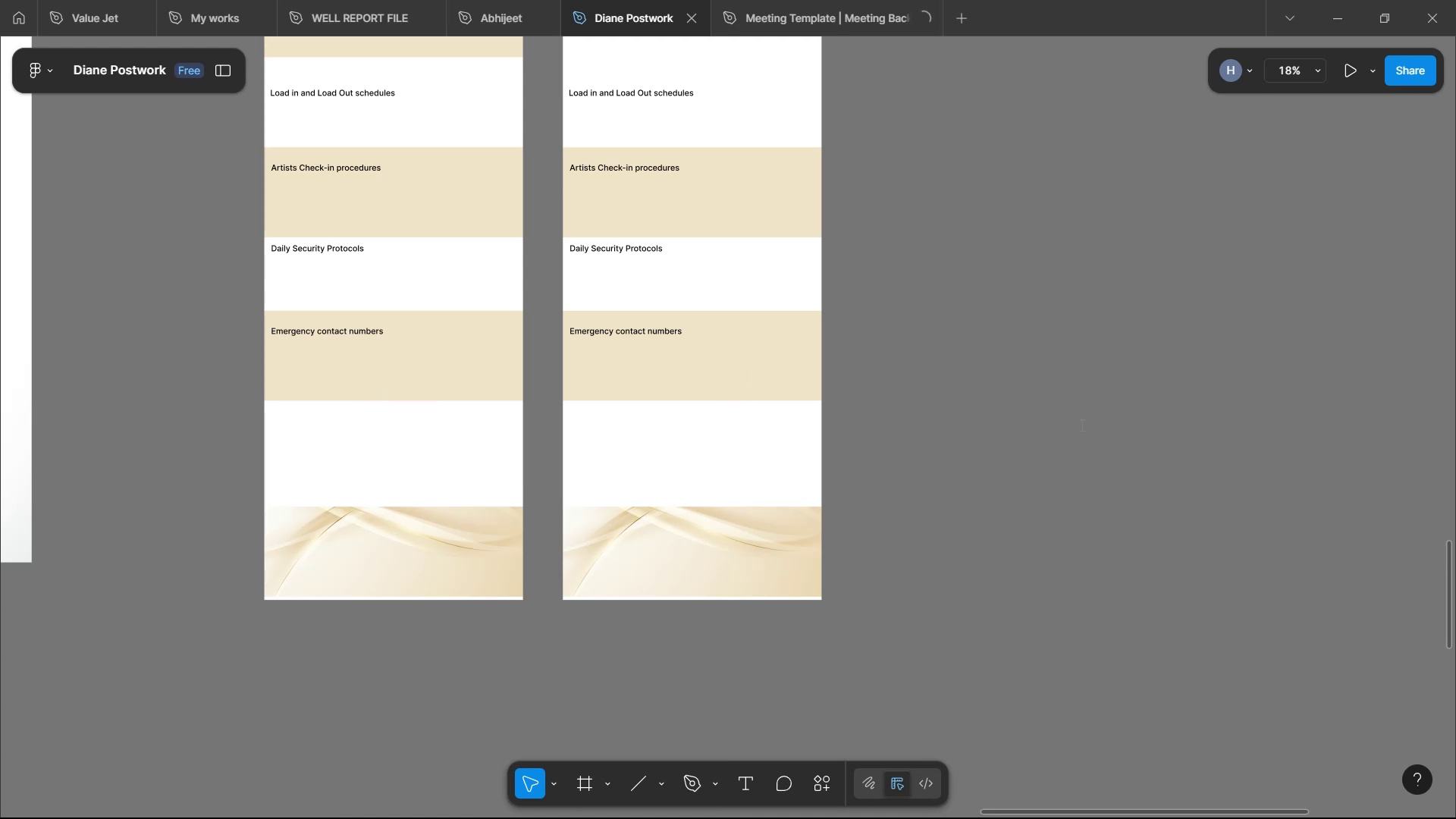 
type(Deratr)
key(Backspace)
key(Backspace)
key(Backspace)
key(Backspace)
type(at)
key(Backspace)
type(r Ig)
key(Backspace)
type(feanyi,)
 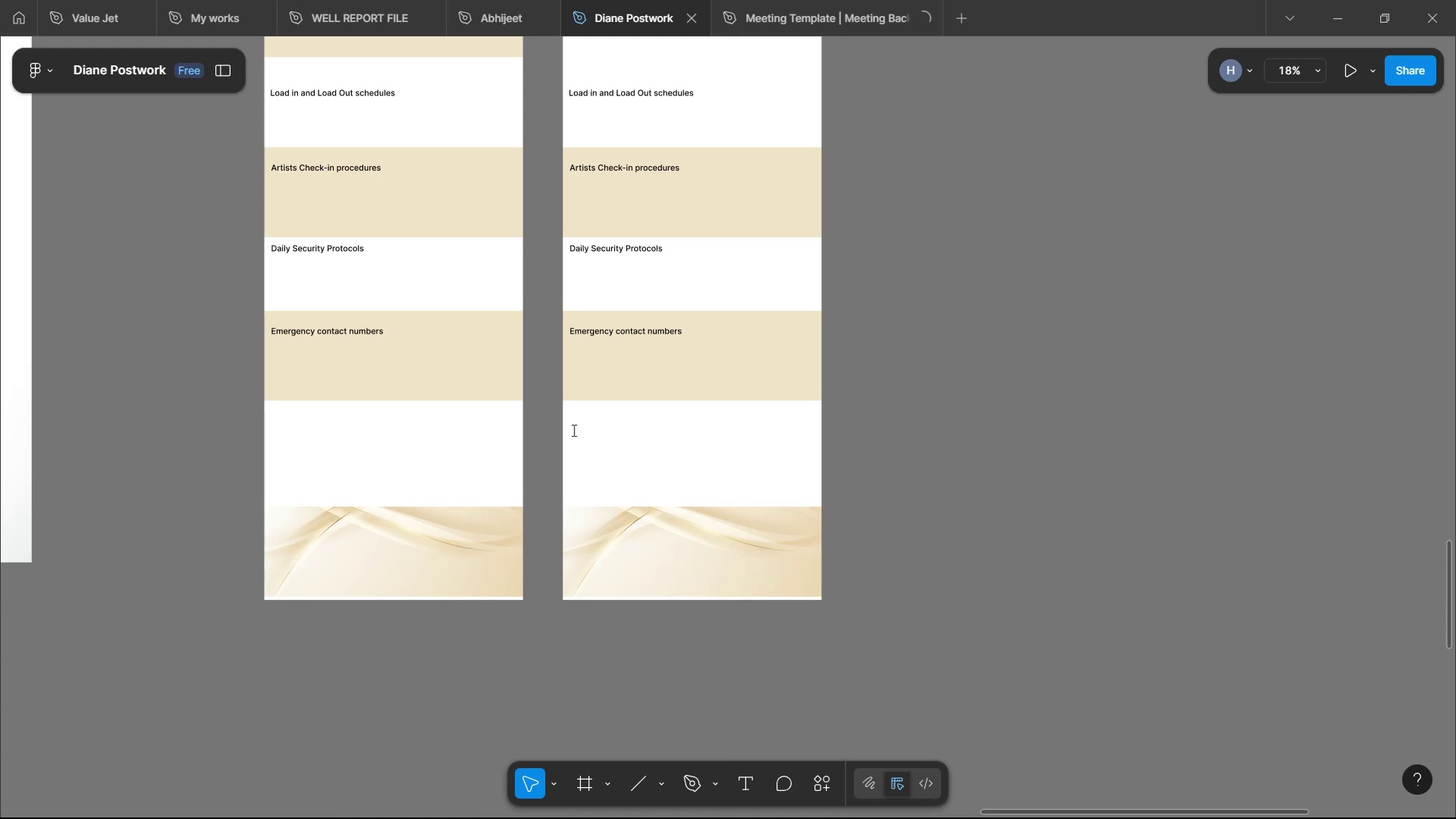 
key(Enter)
 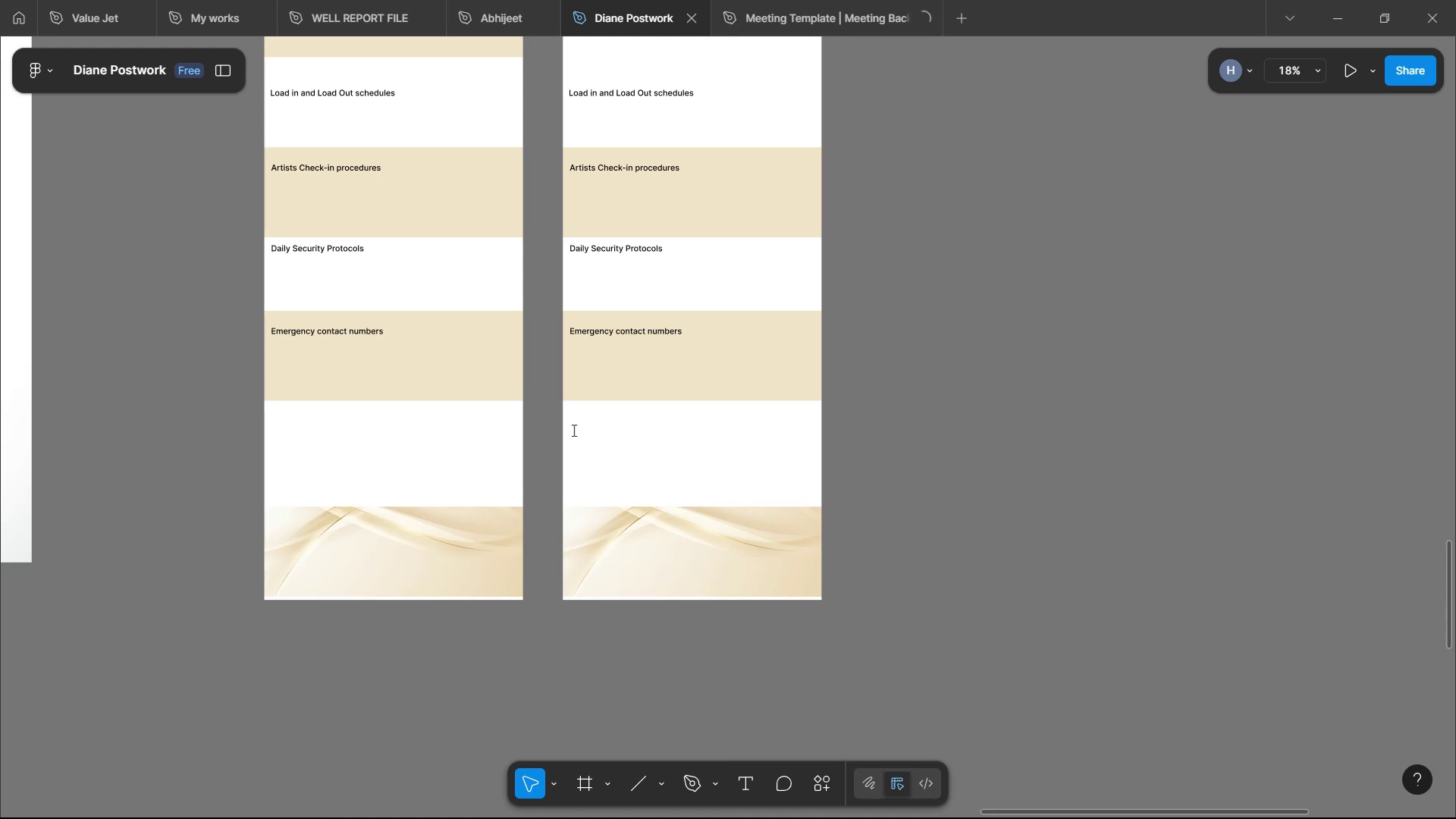 
type(Thanks for the enmau)
key(Backspace)
key(Backspace)
key(Backspace)
key(Backspace)
key(Backspace)
type(email.)
 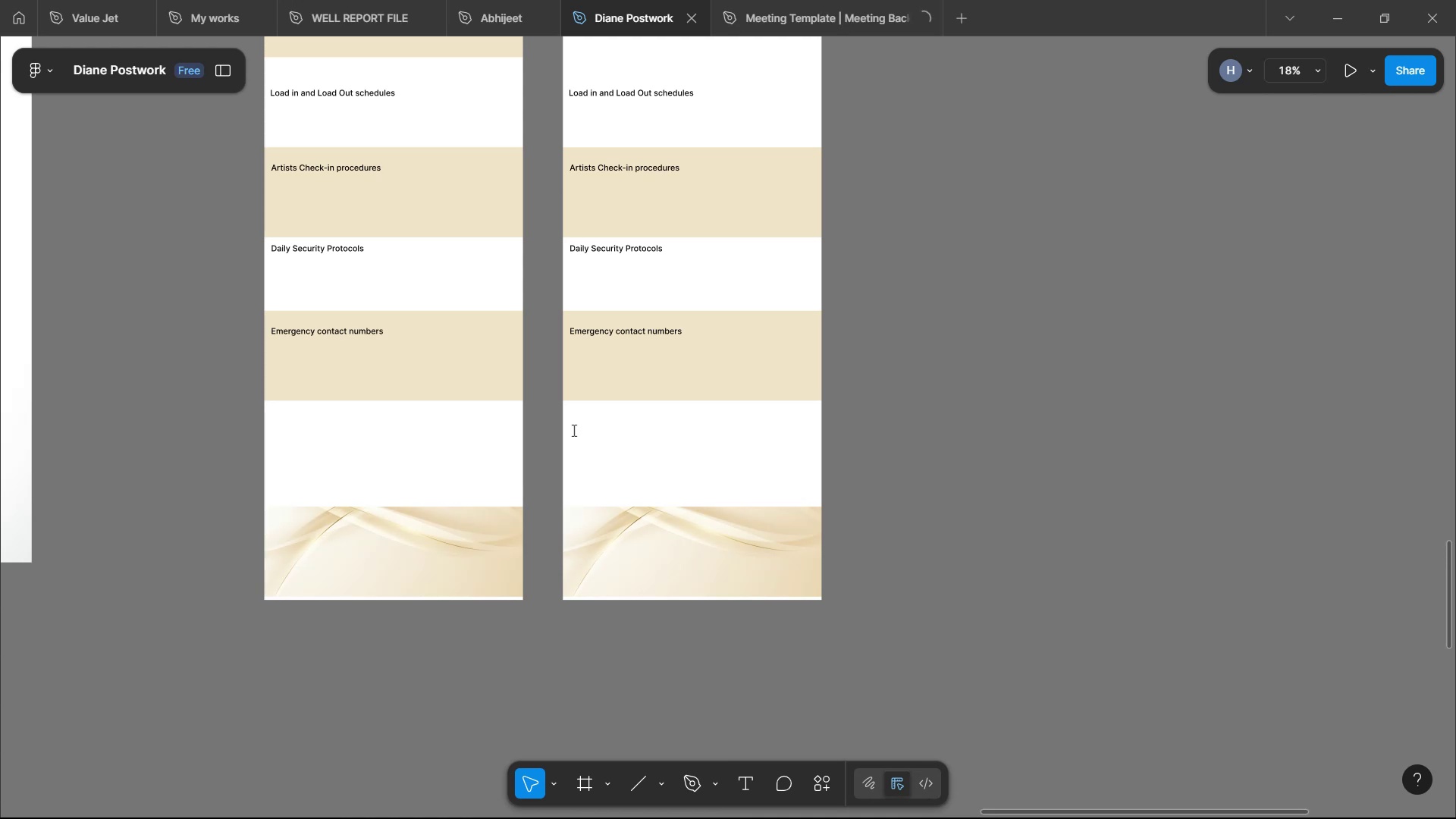 
key(Enter)
 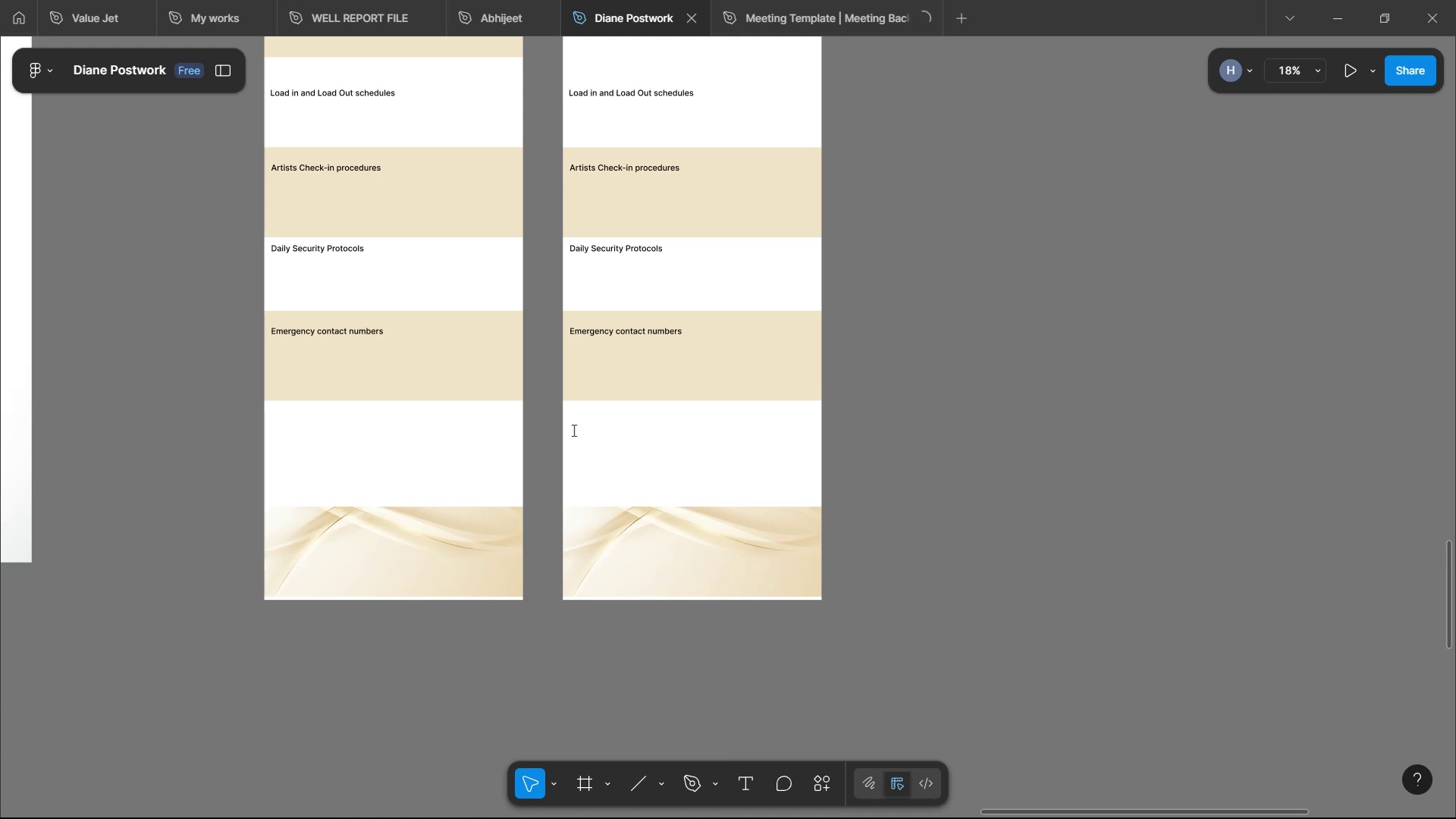 
type(IA am in cion)
key(Backspace)
key(Backspace)
key(Backspace)
type(ontact with them now.)
 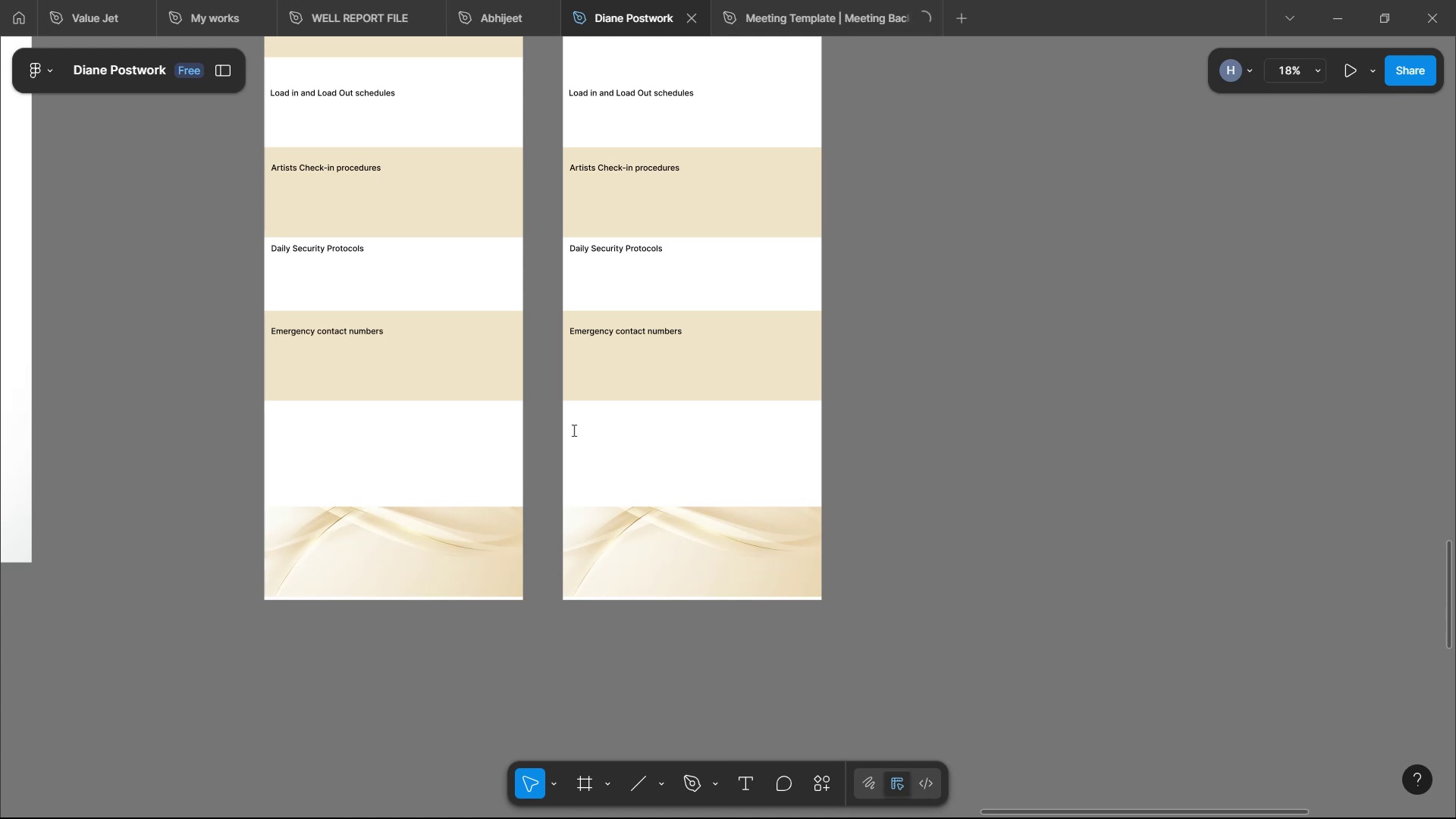 
key(Enter)
 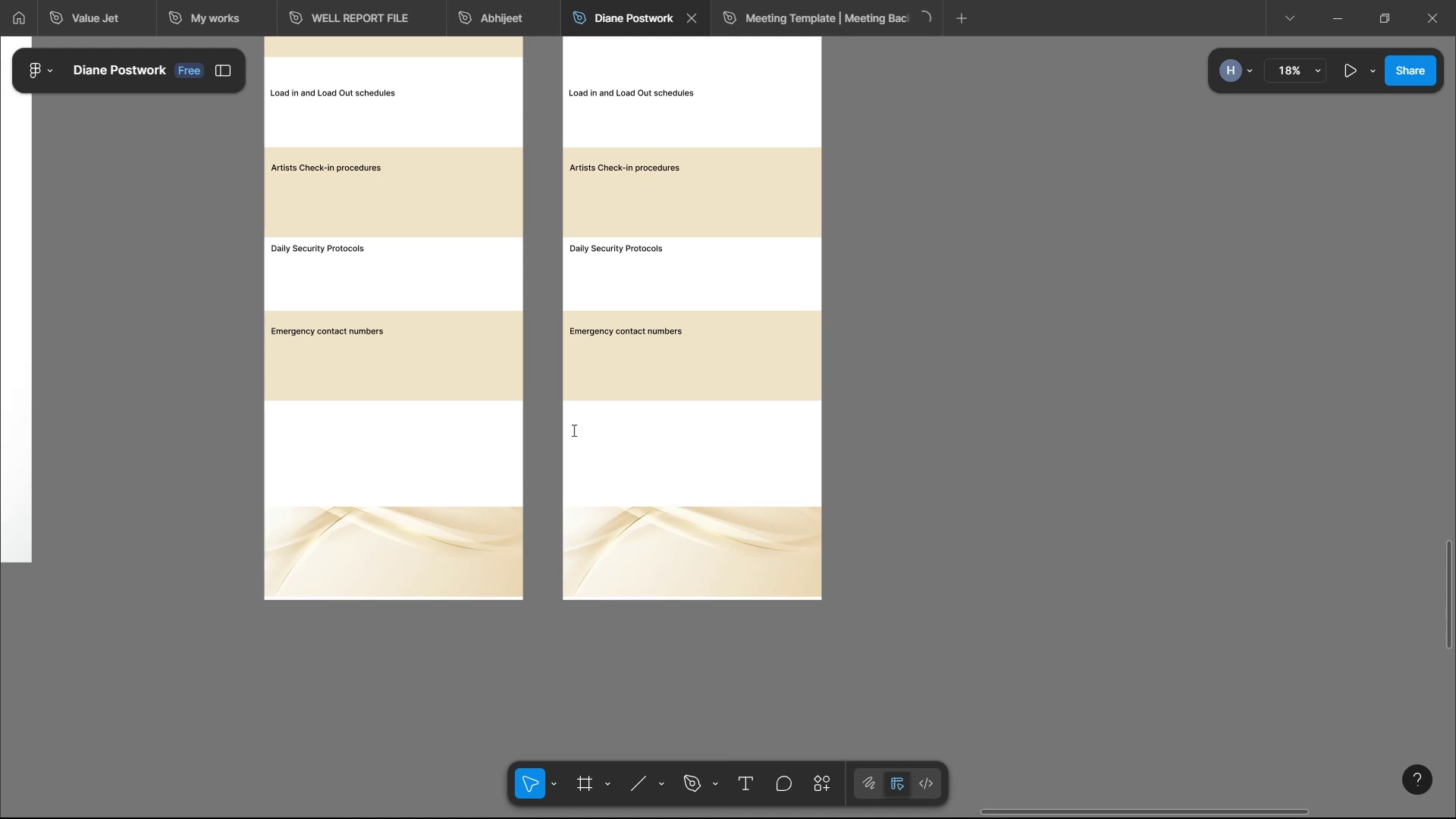 
key(Enter)
 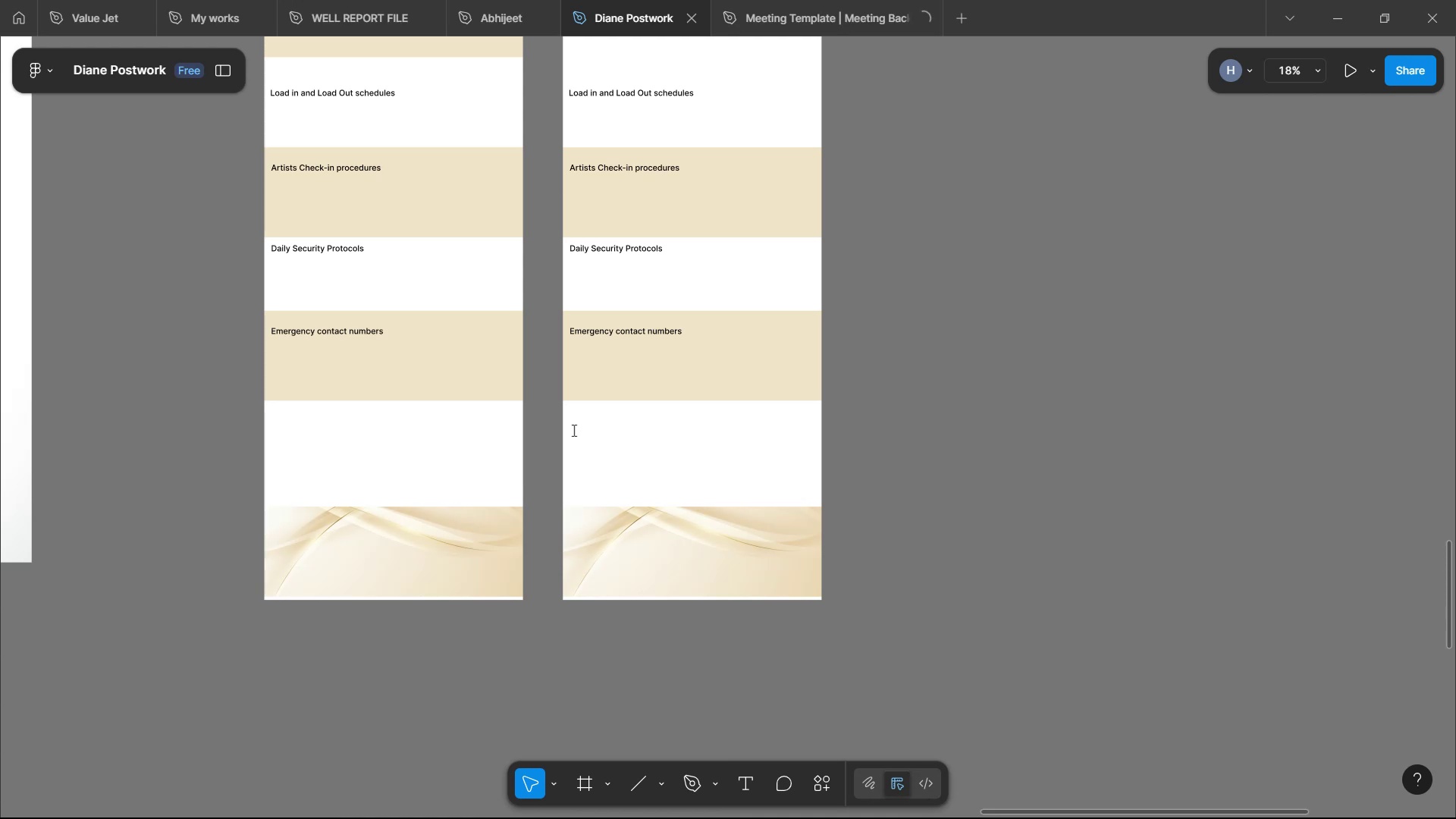 
key(ArrowUp)
 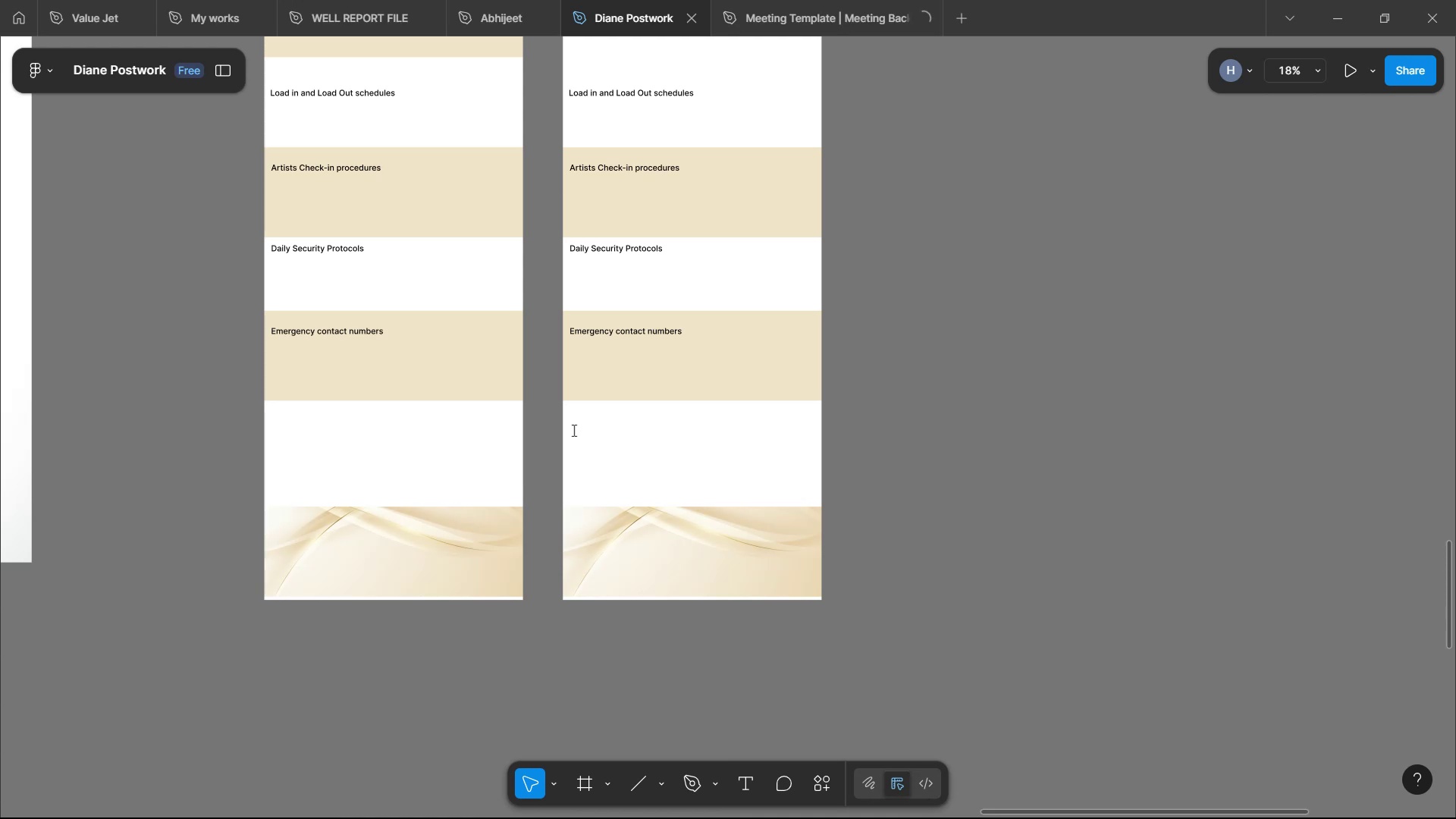 
key(ArrowUp)
 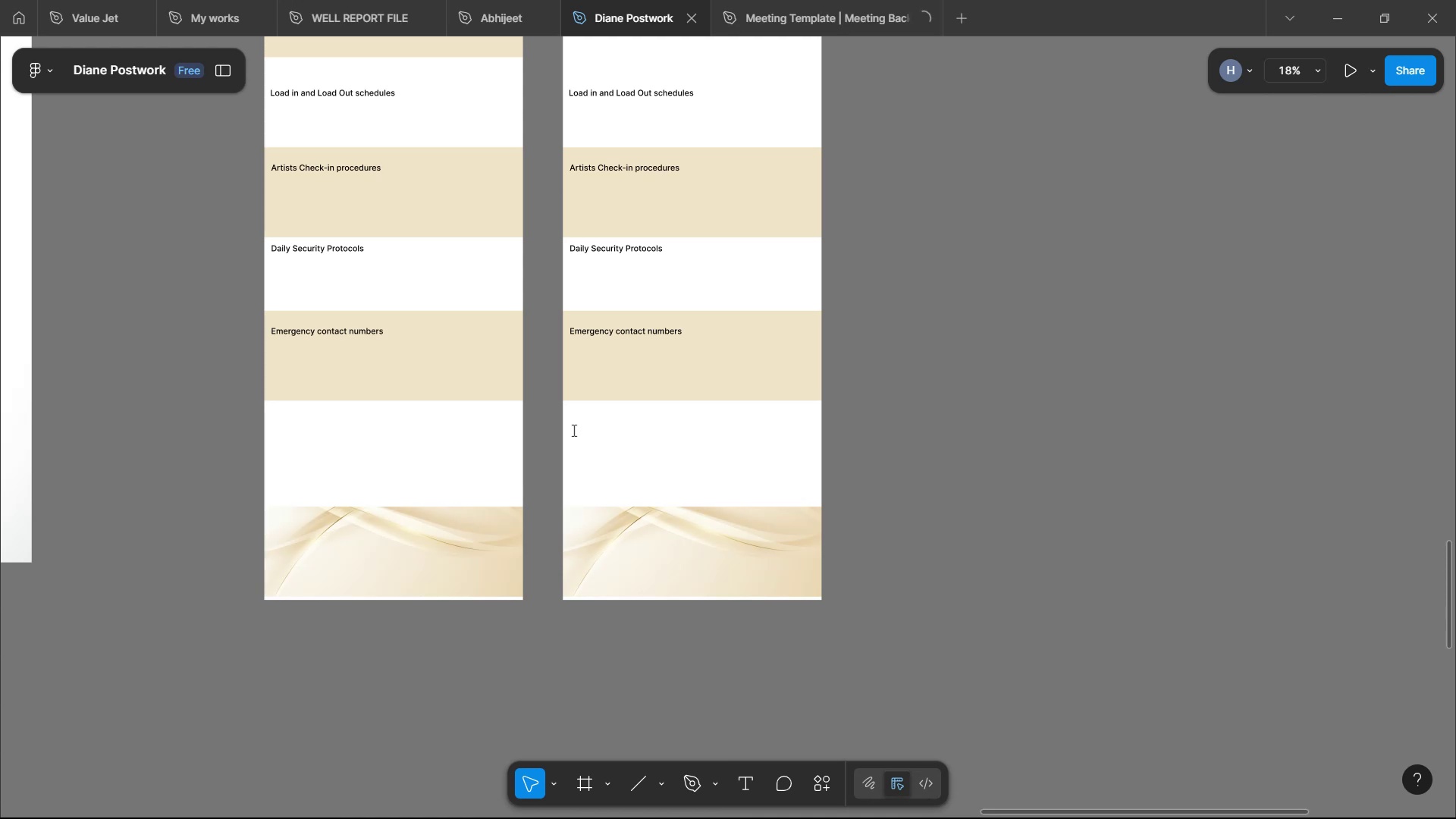 
key(ArrowUp)
 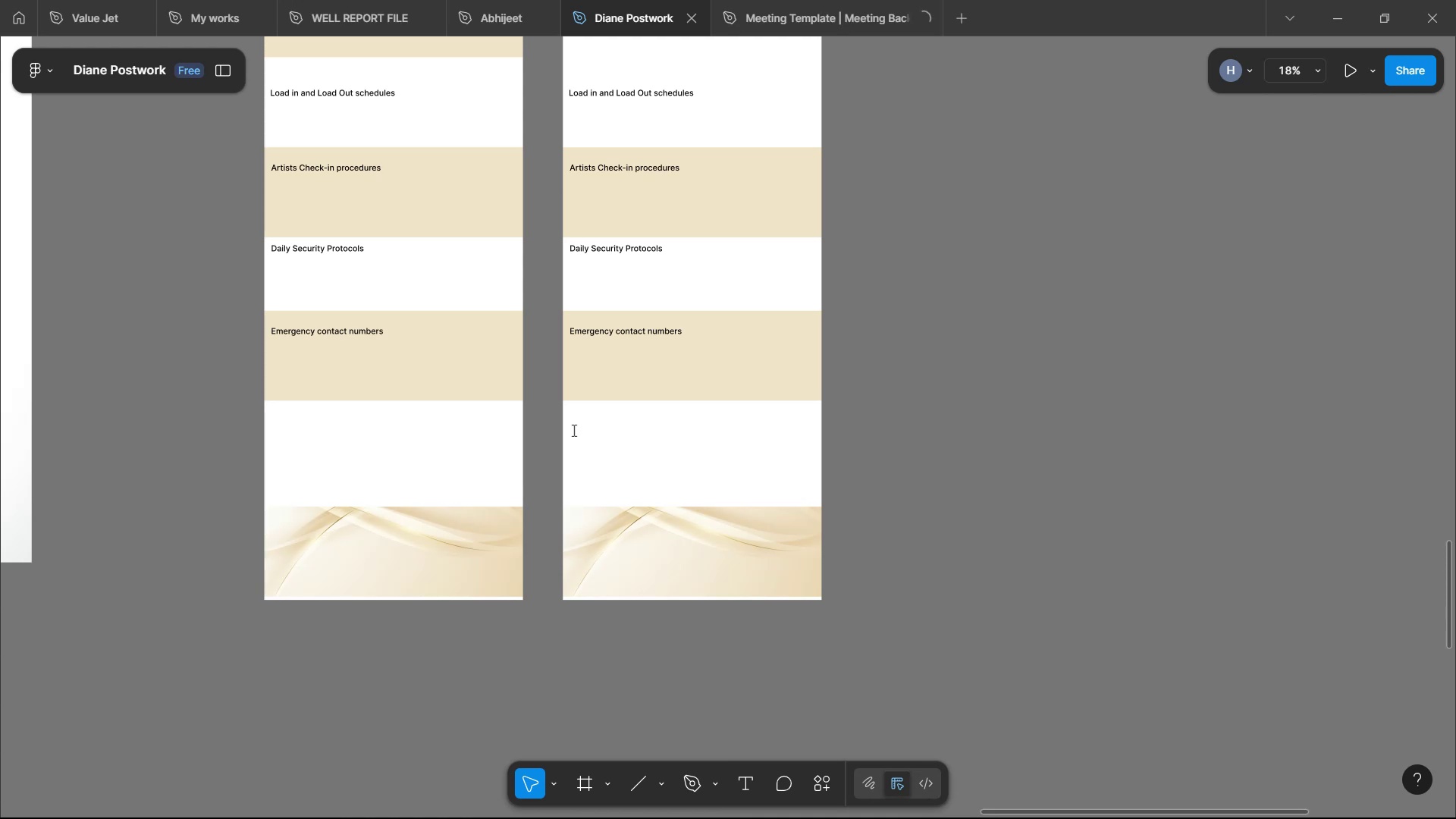 
key(ArrowDown)
 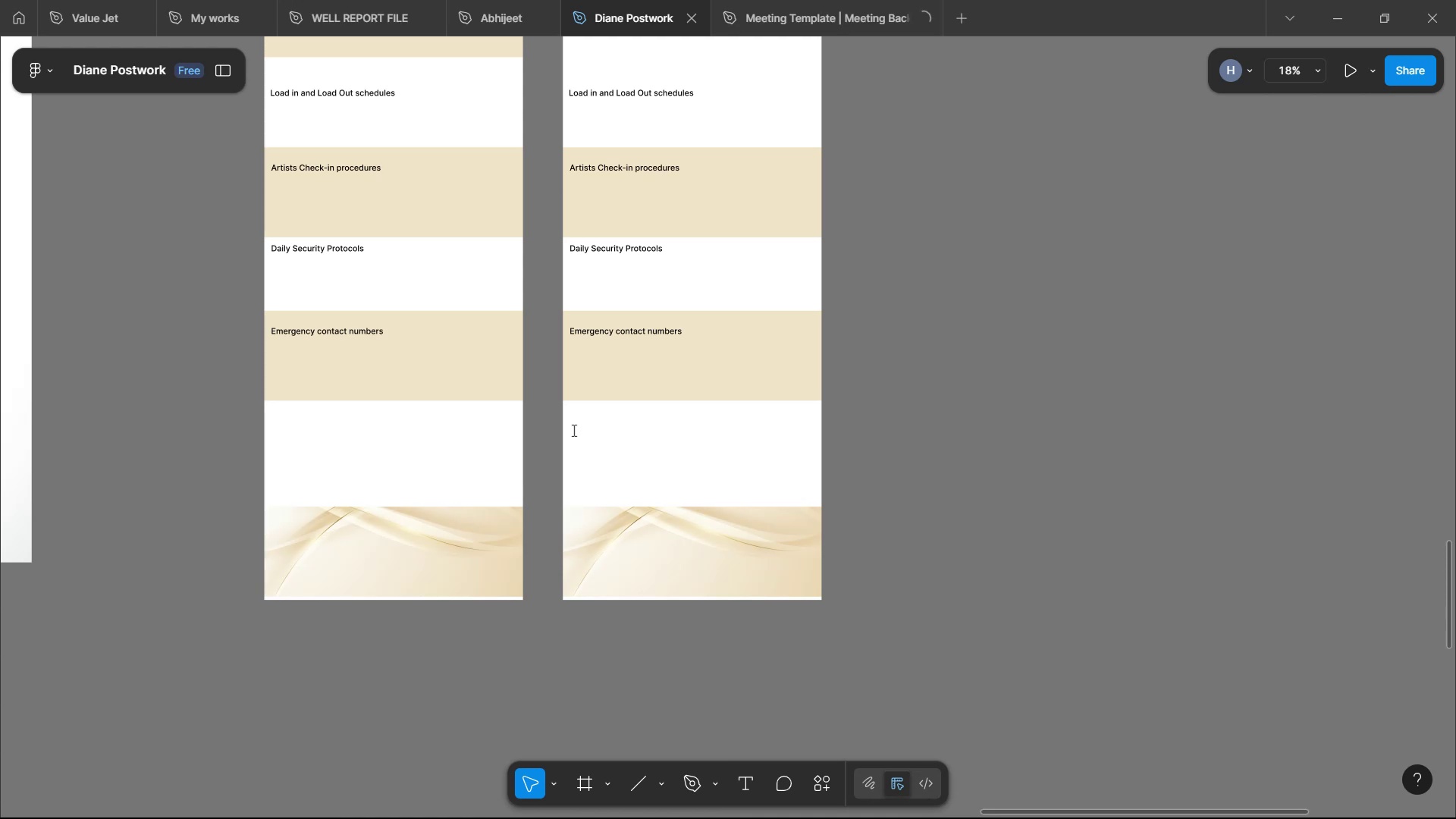 
key(ArrowRight)
 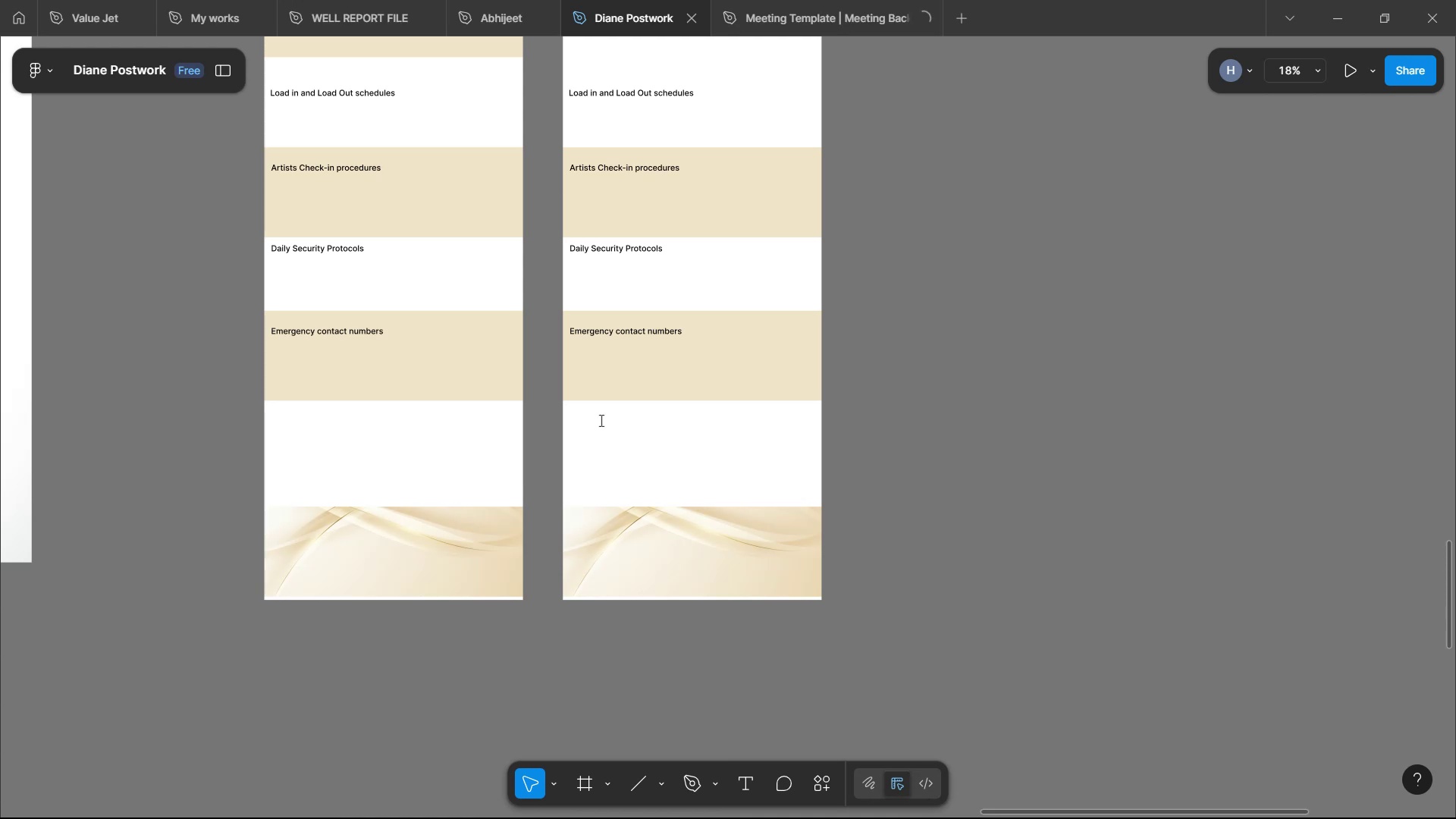 
key(ArrowRight)
 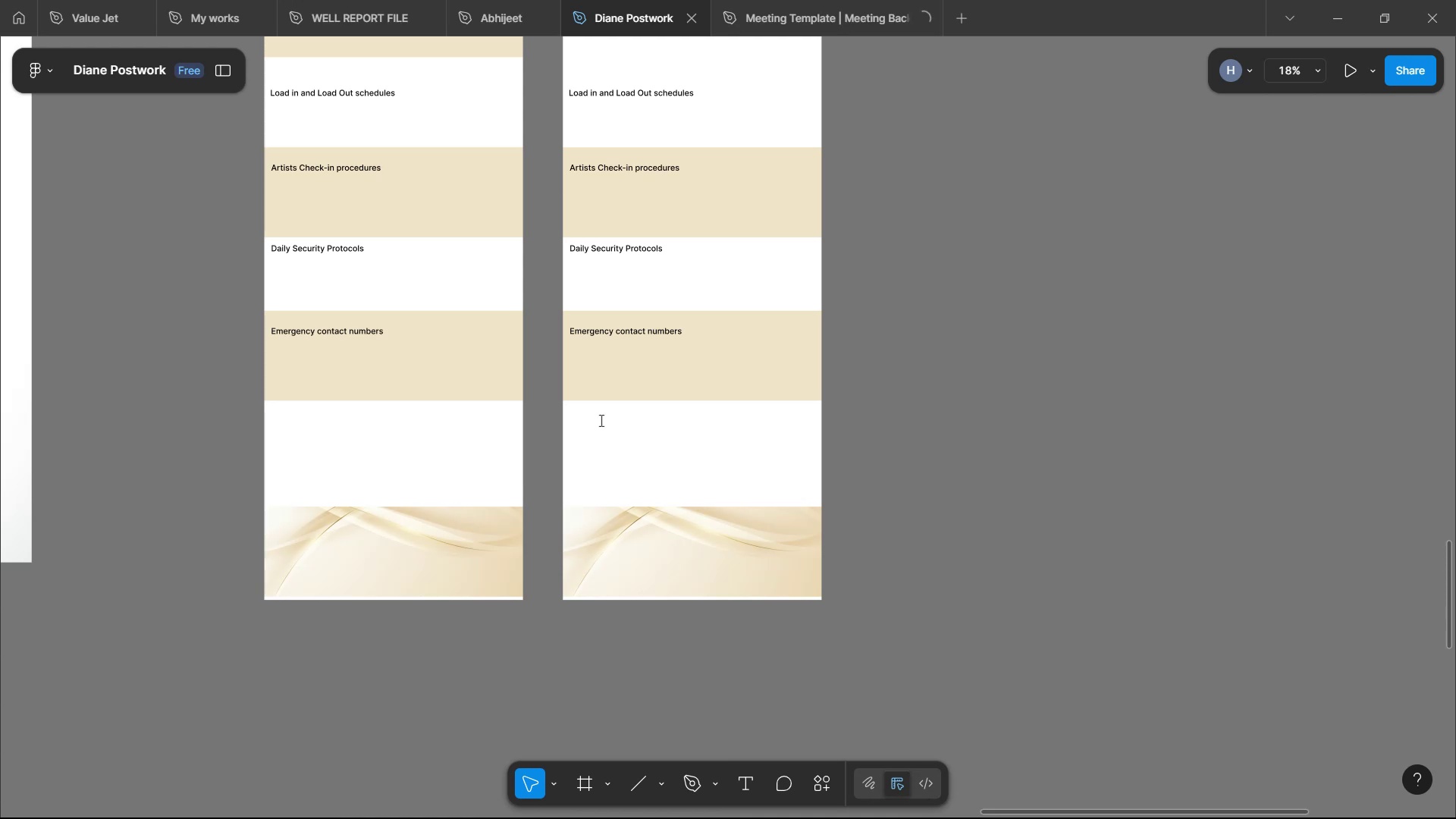 
key(Backspace)
 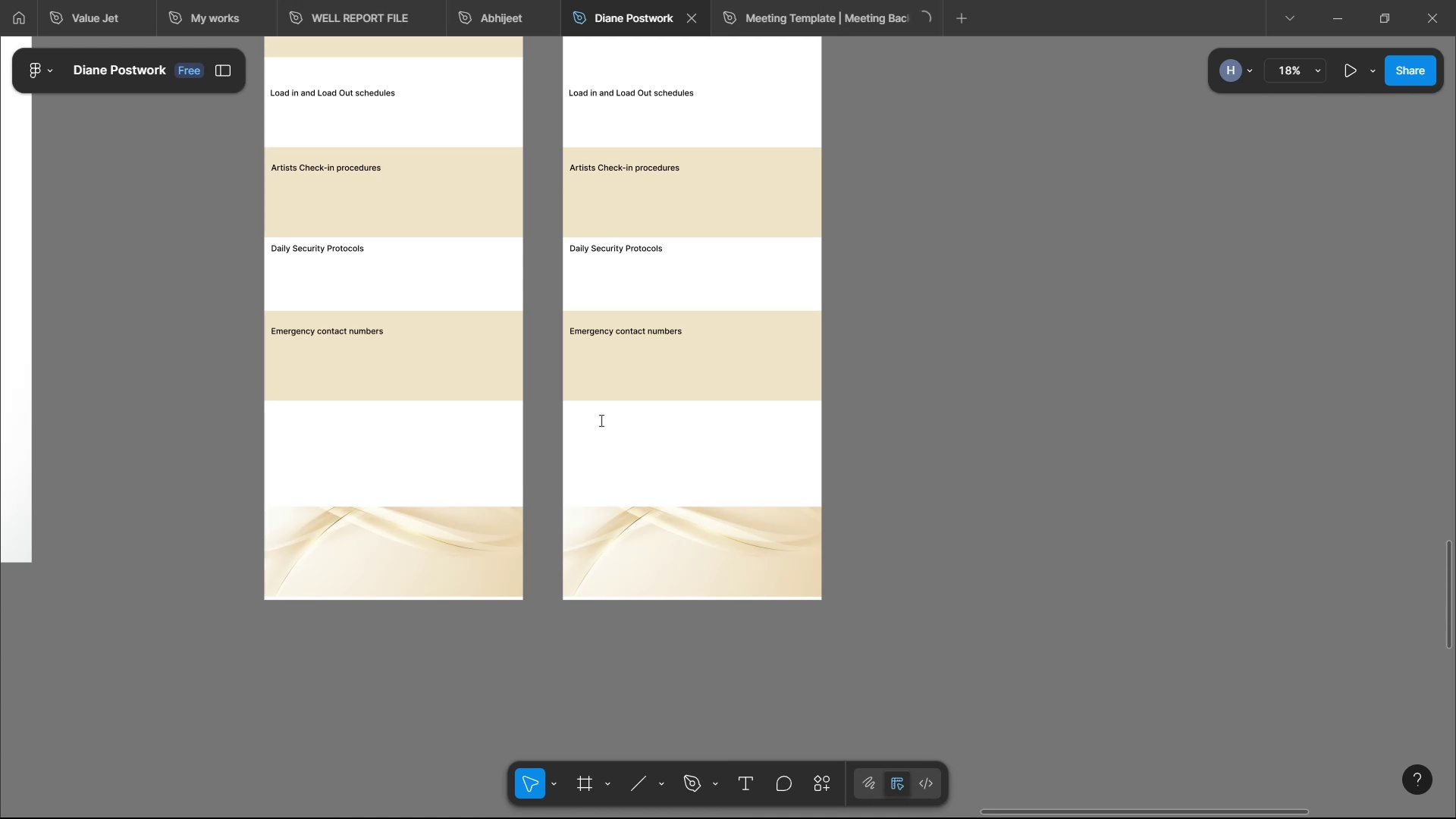 
key(ArrowDown)
 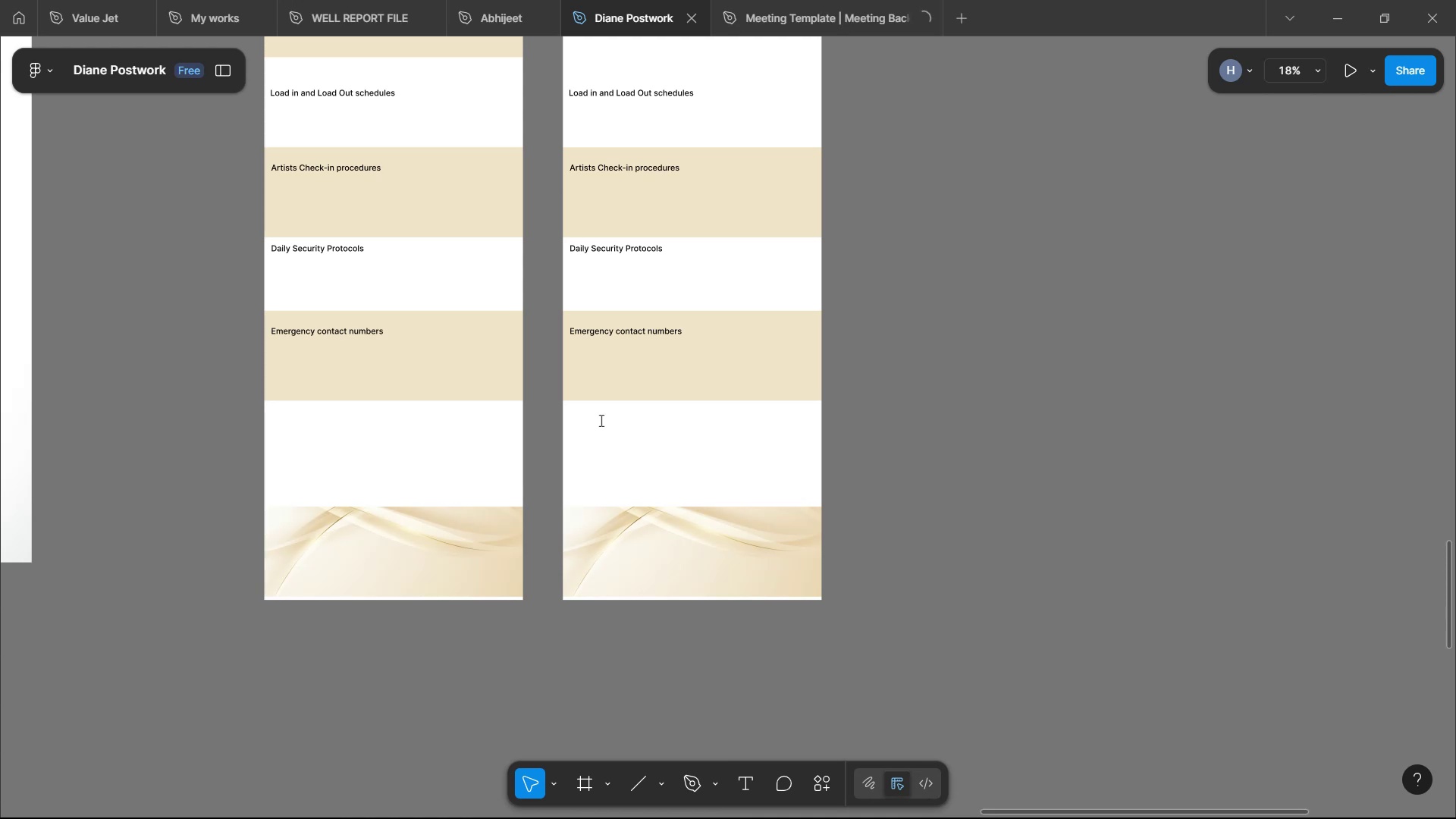 
key(ArrowDown)
 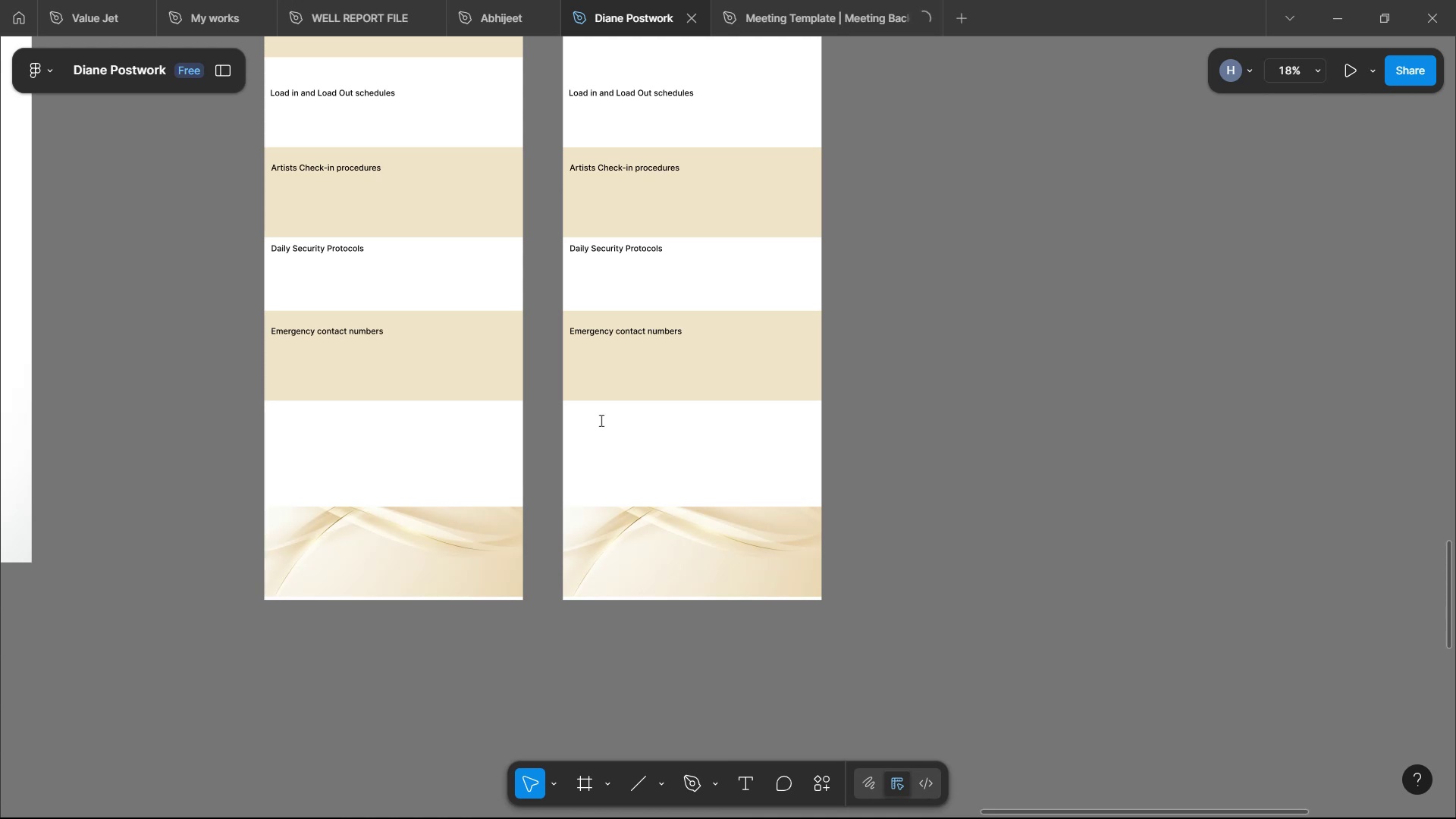 
key(ArrowDown)
 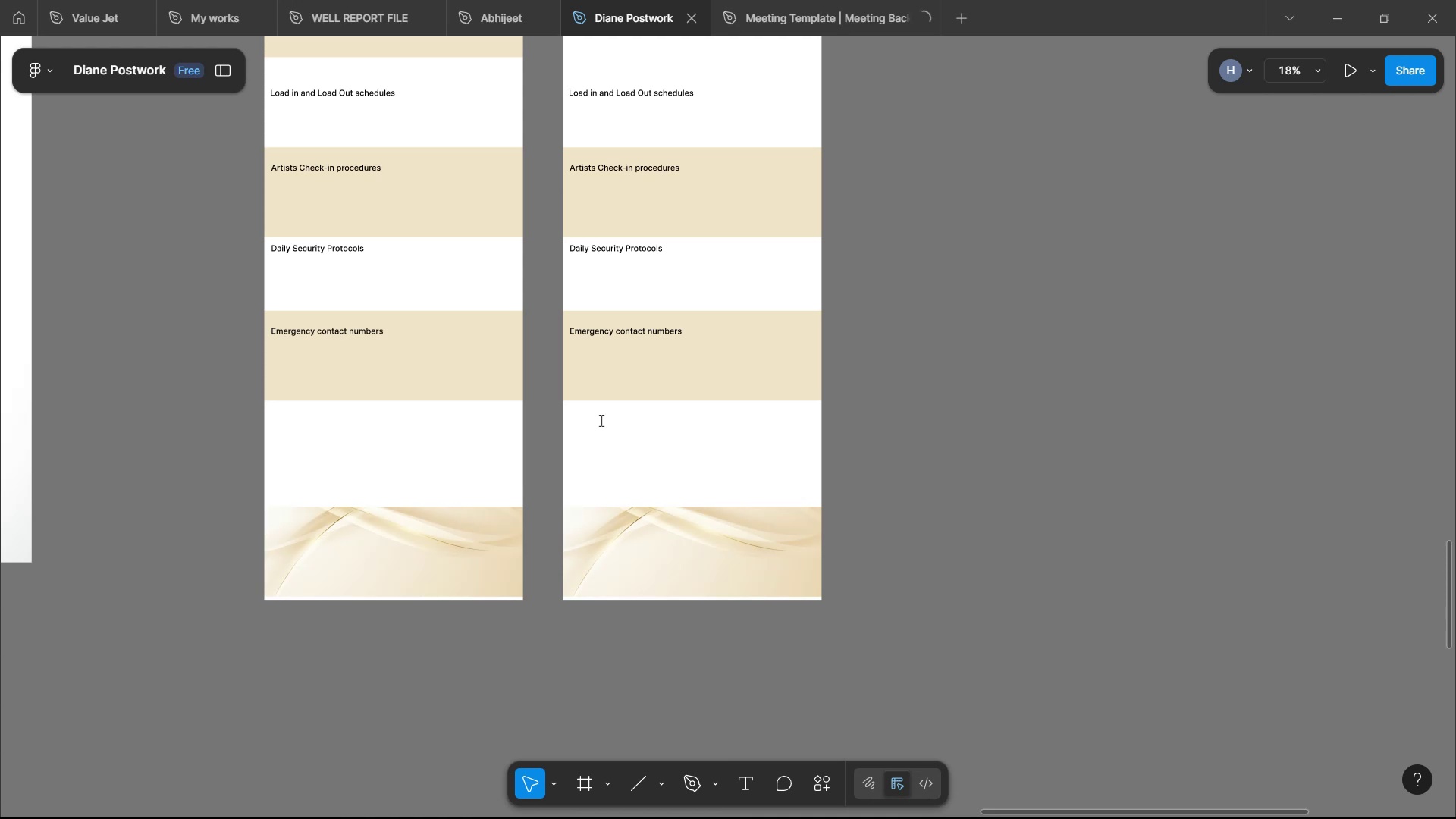 
key(ArrowUp)
 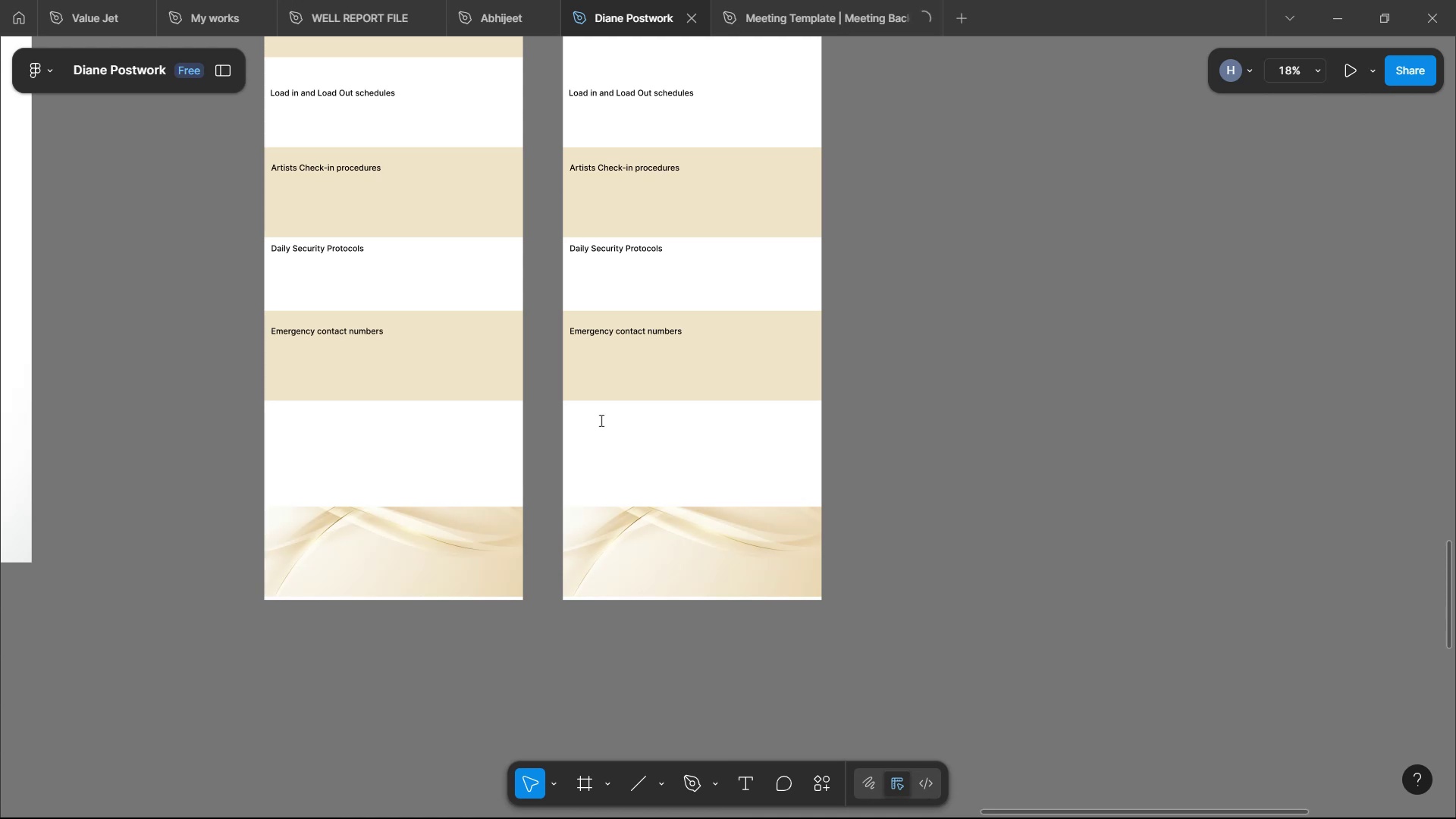 
type(I have jst )
key(Backspace)
key(Backspace)
key(Backspace)
type(ust confirmed with cuist)
key(Backspace)
key(Backspace)
key(Backspace)
type(stoms now, )
 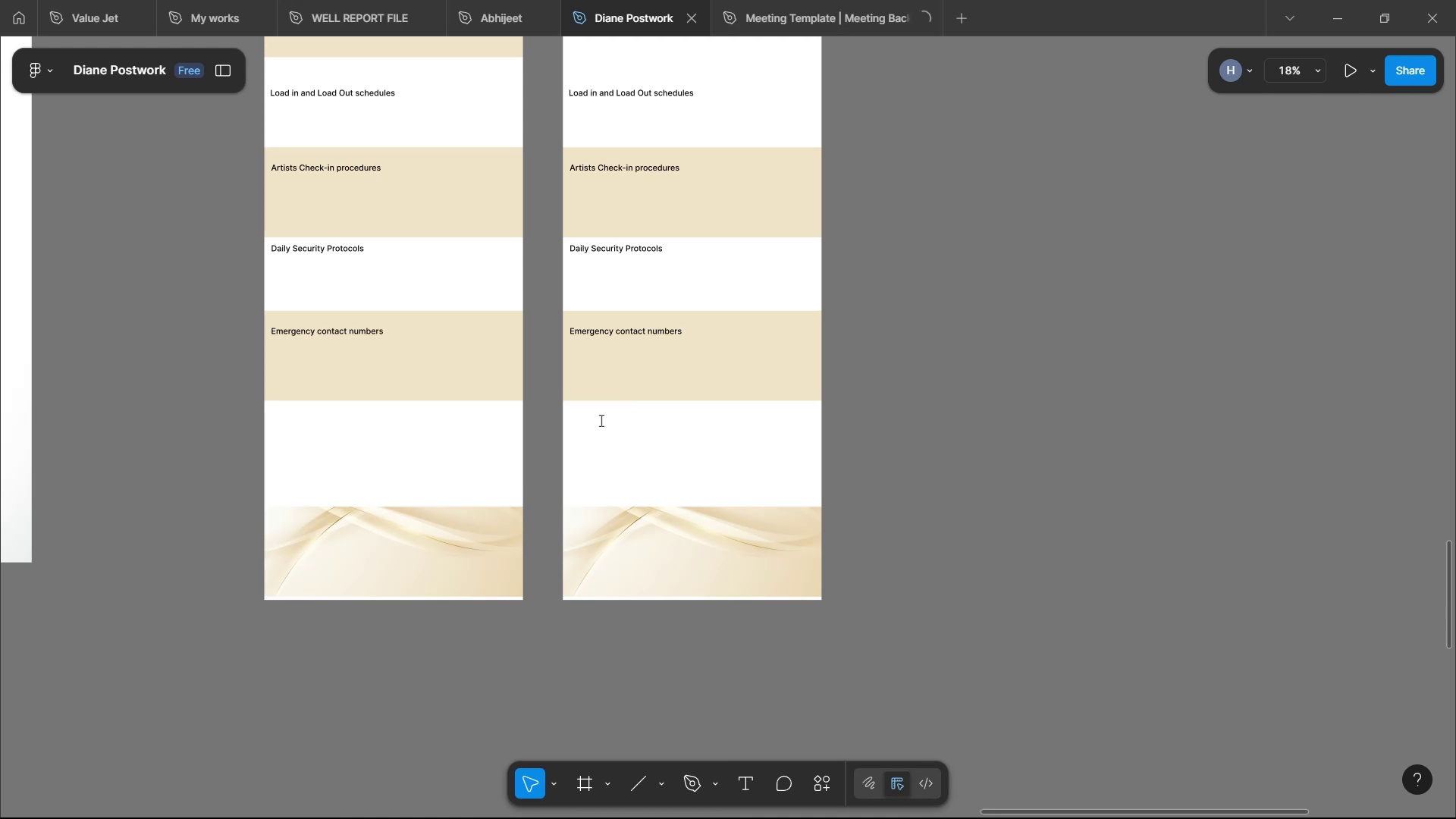 
wait(5.39)
 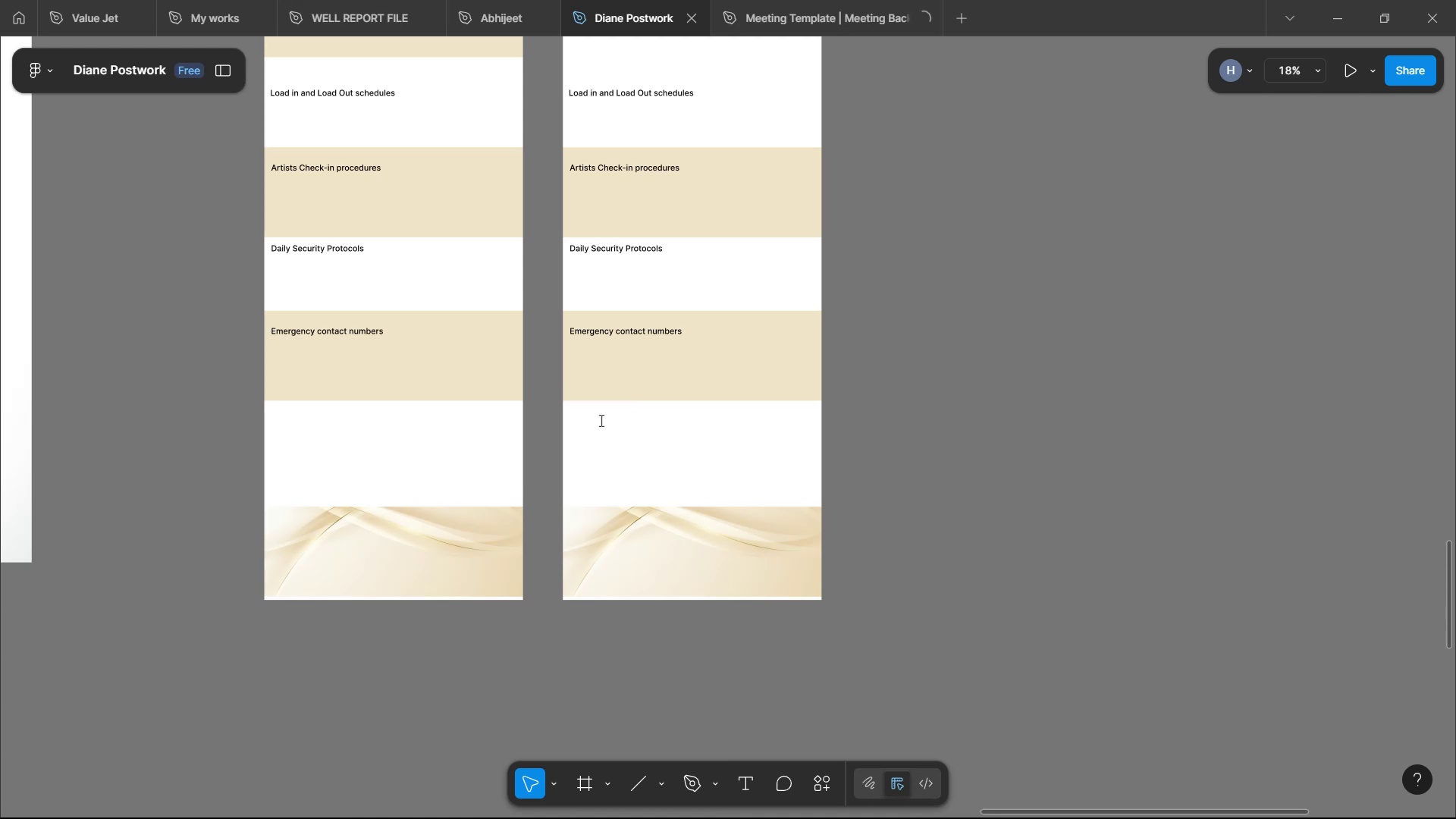 
type(the)
key(Backspace)
key(Backspace)
key(Backspace)
key(Backspace)
key(Backspace)
type(. )
key(Backspace)
key(Backspace)
type( on t e)
key(Backspace)
key(Backspace)
key(Backspace)
type(the Bond Cost.)
 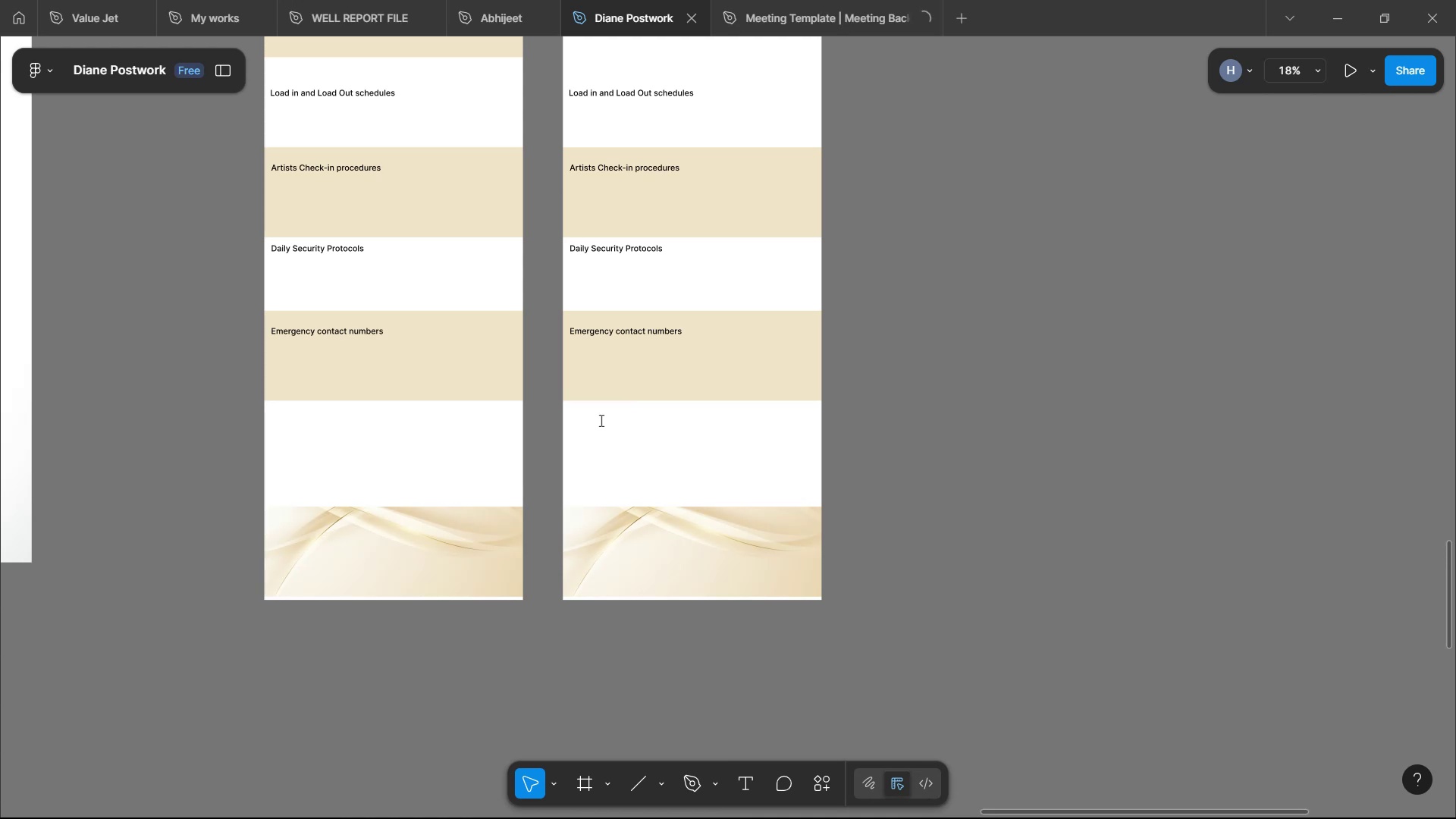 
key(Enter)
 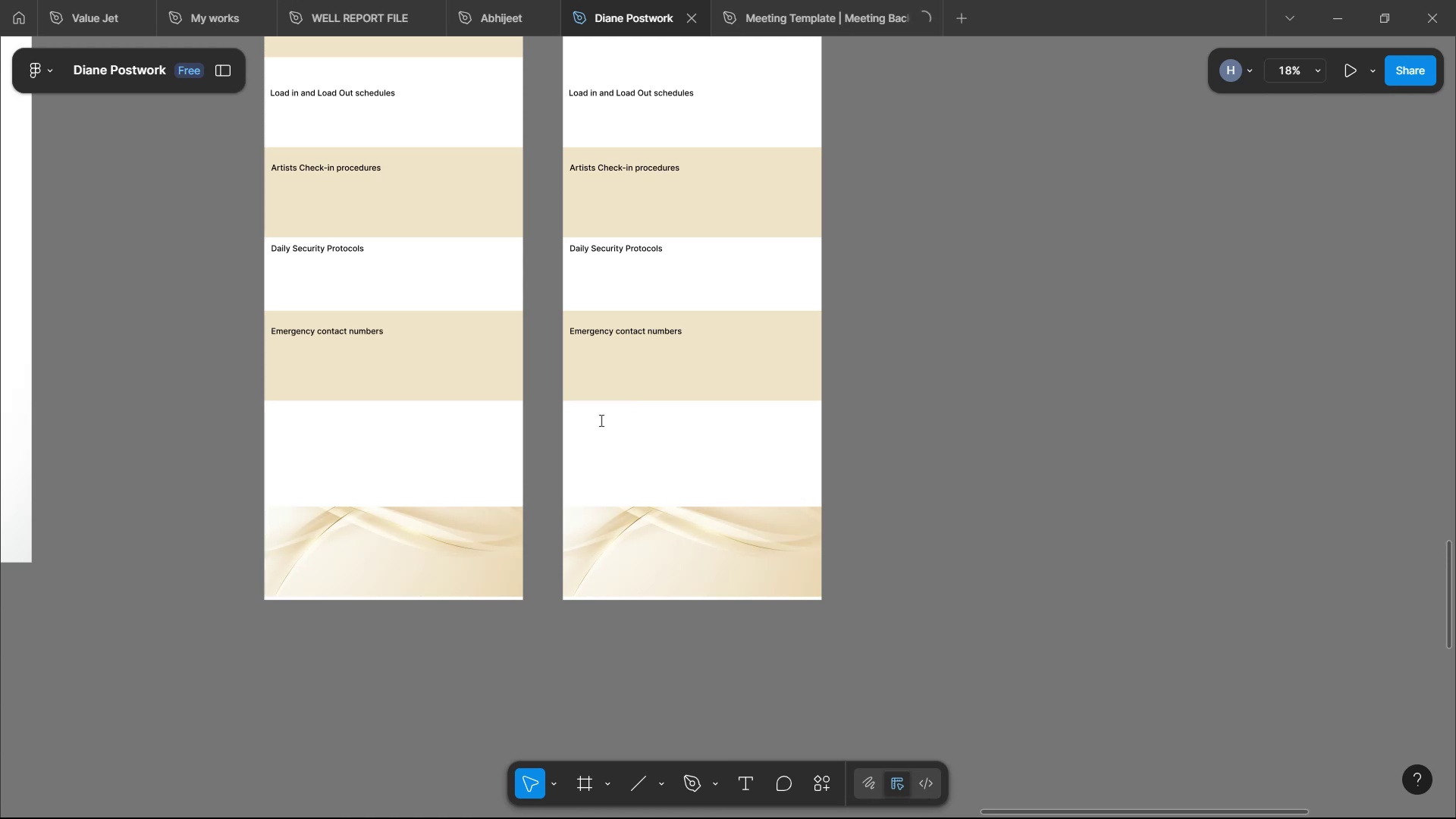 
type(T)
key(Backspace)
type(Bond Amount: NGN 1,500,000)
 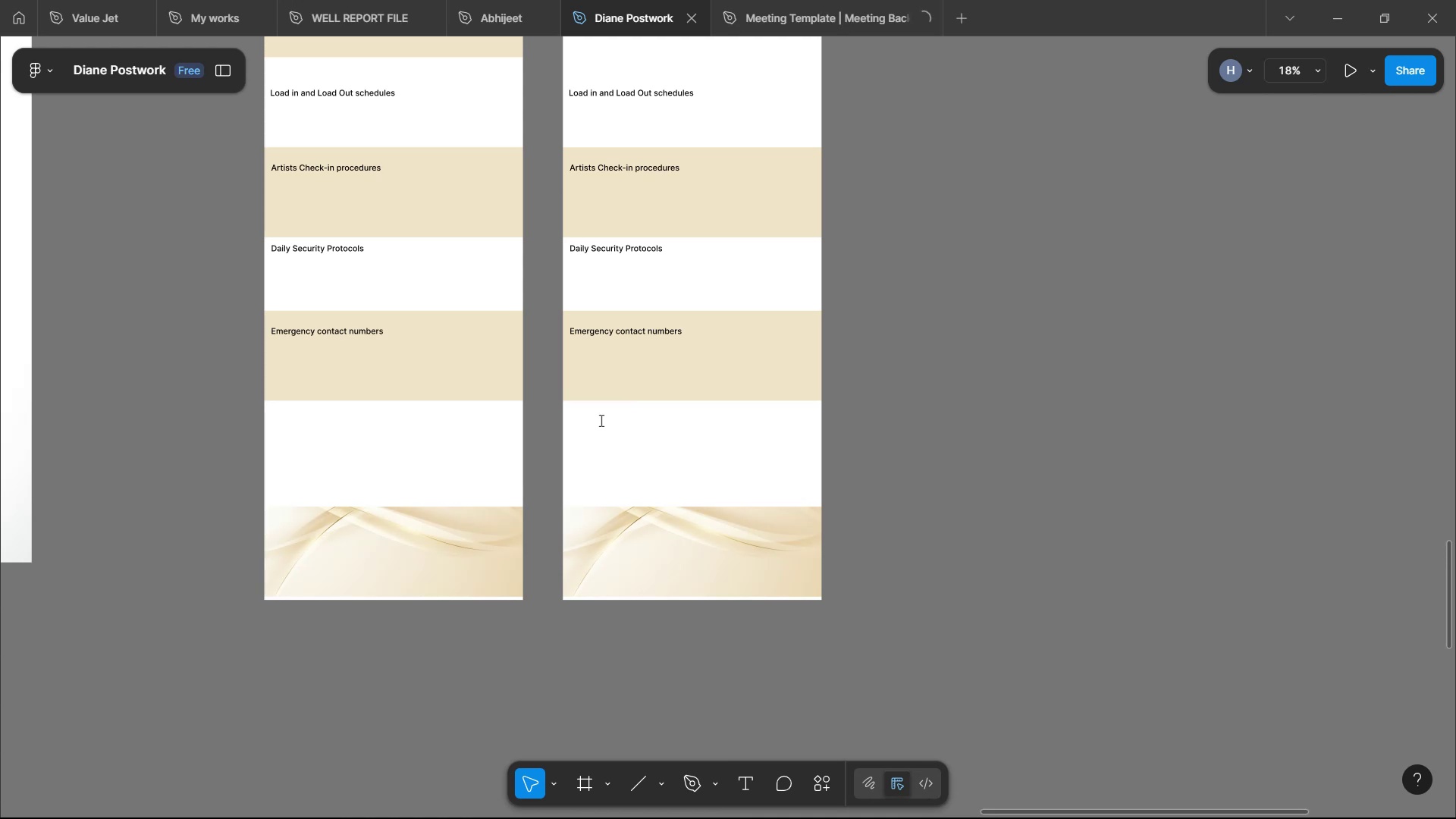 
key(ArrowLeft)
 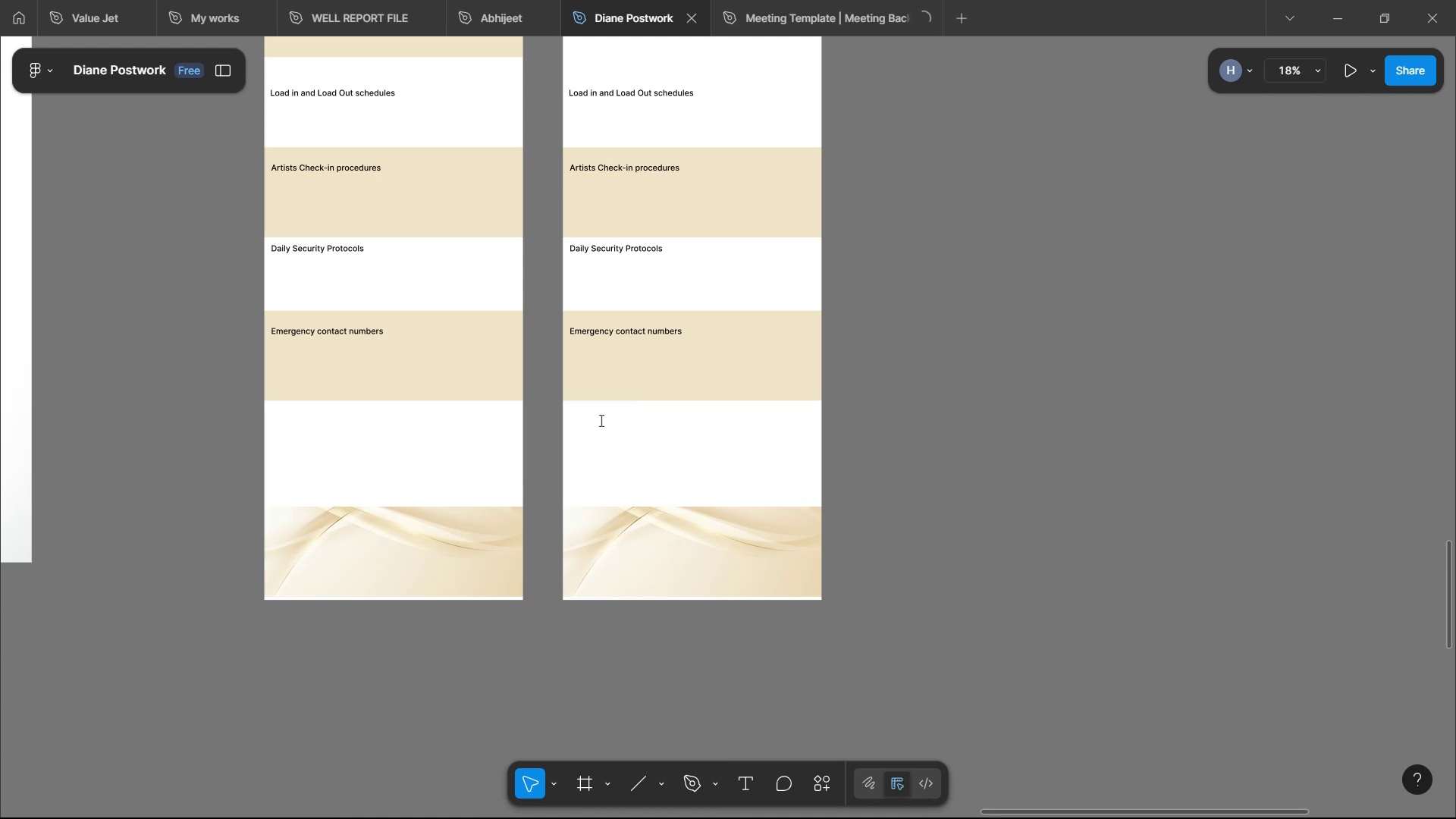 
key(ArrowLeft)
 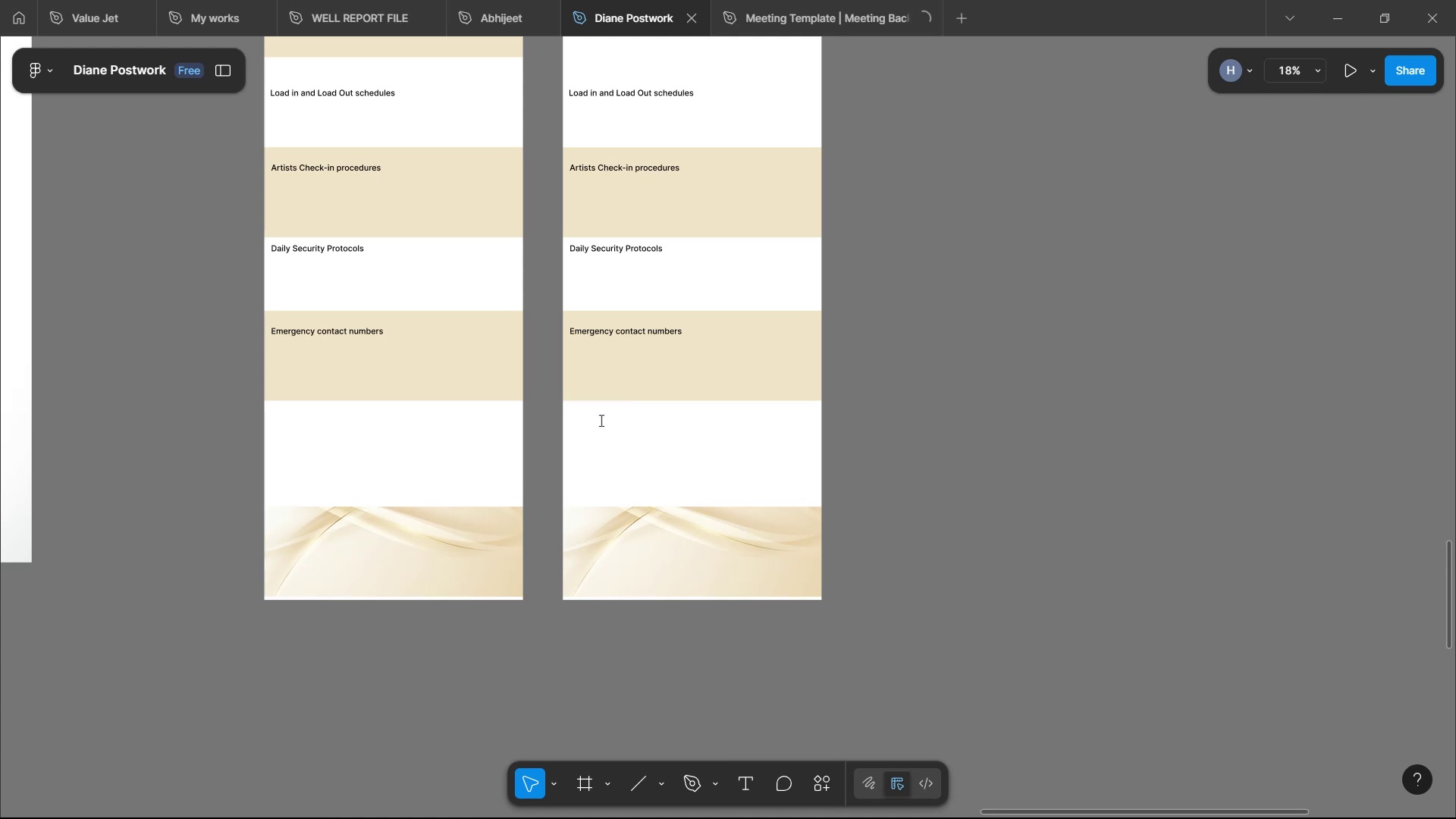 
key(ArrowLeft)
 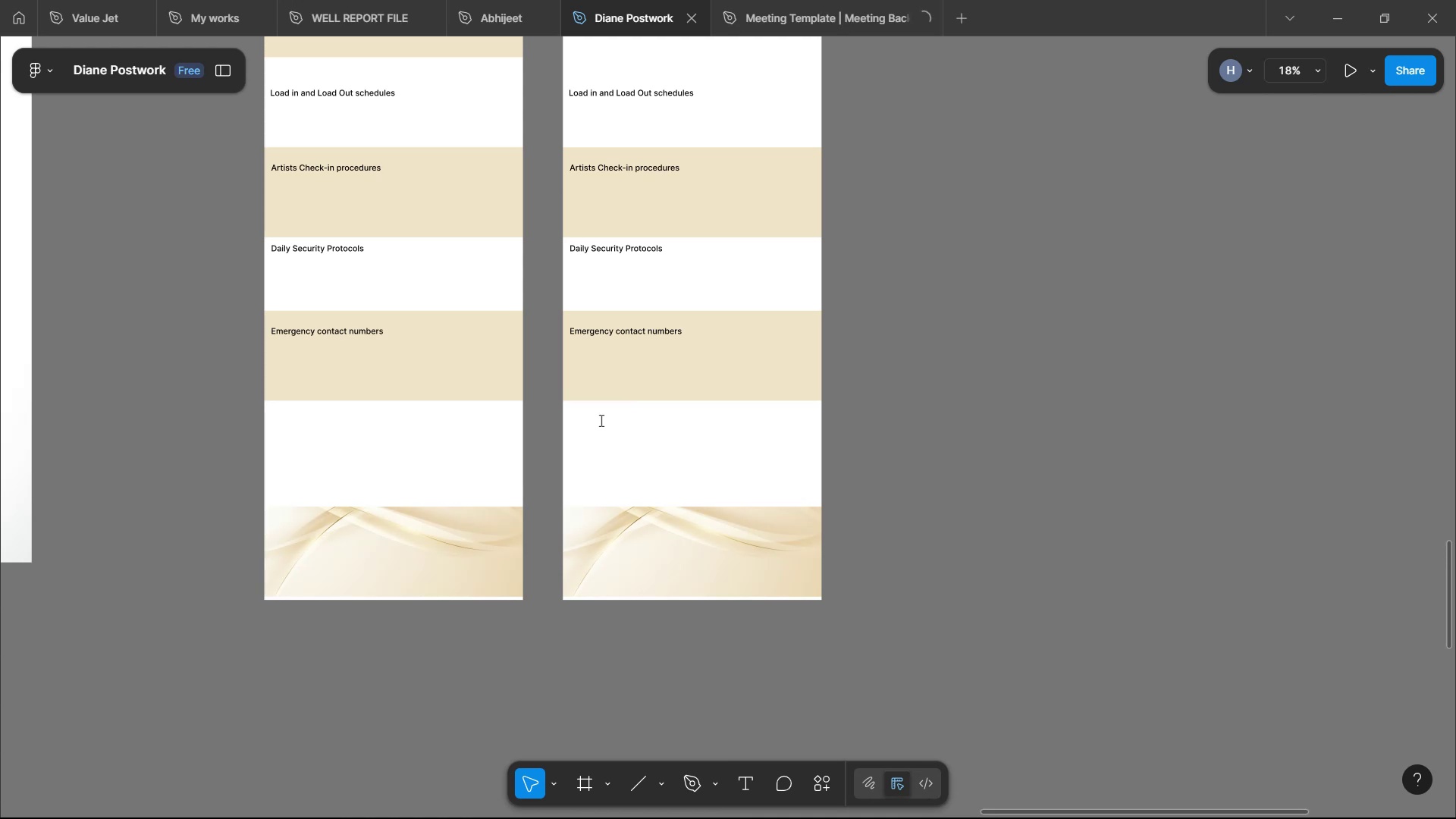 
key(ArrowLeft)
 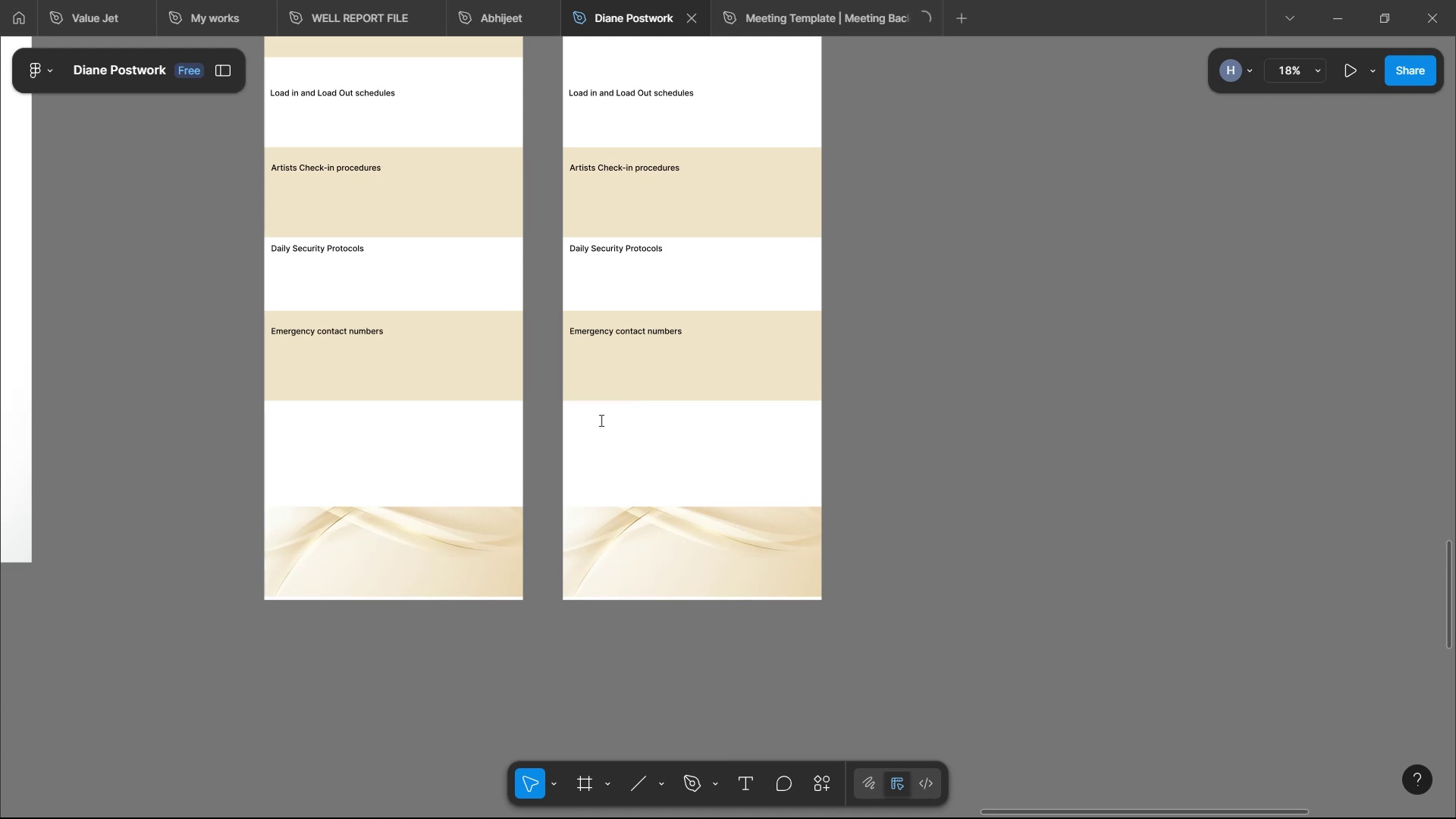 
key(ArrowLeft)
 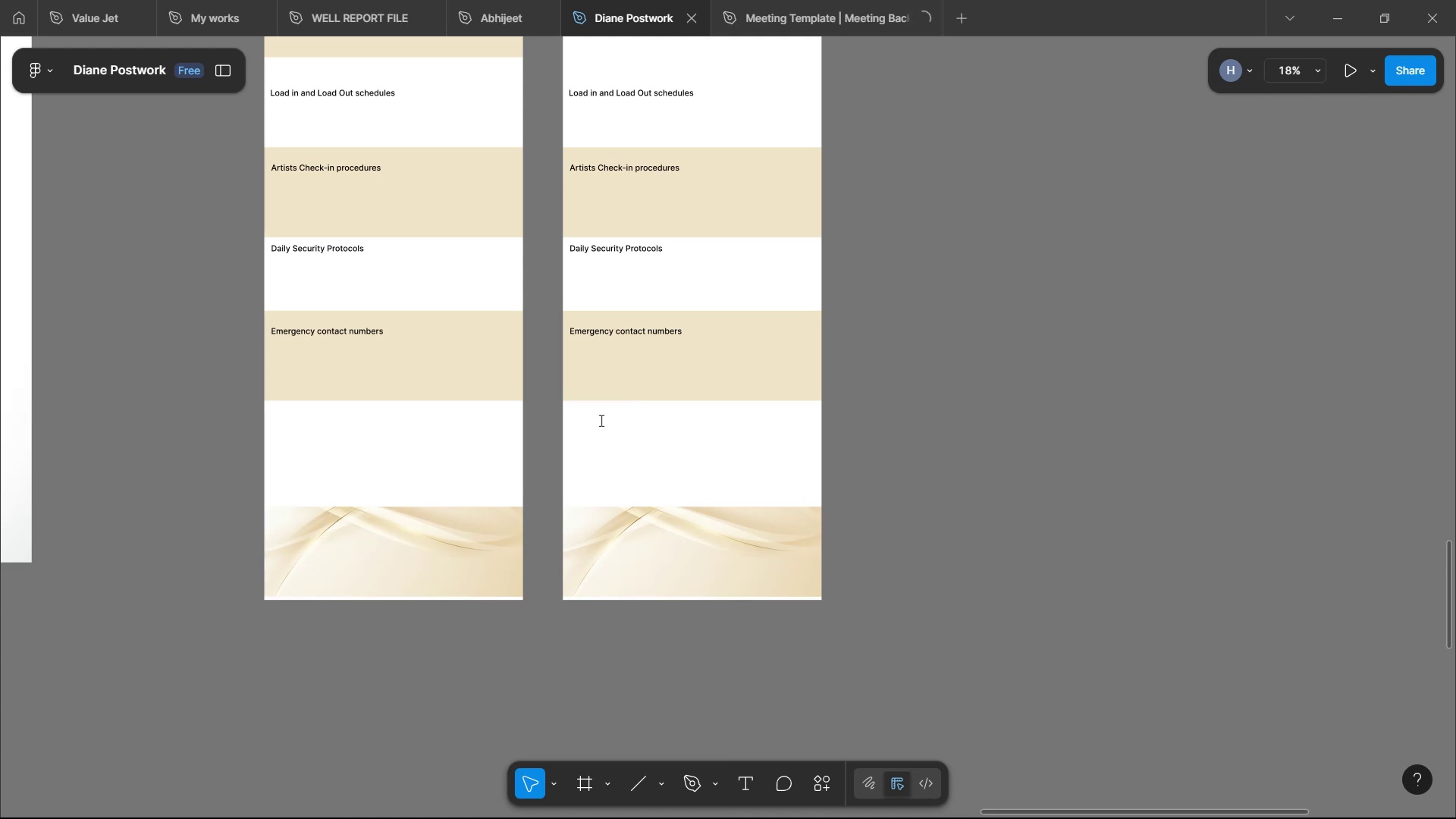 
key(ArrowLeft)
 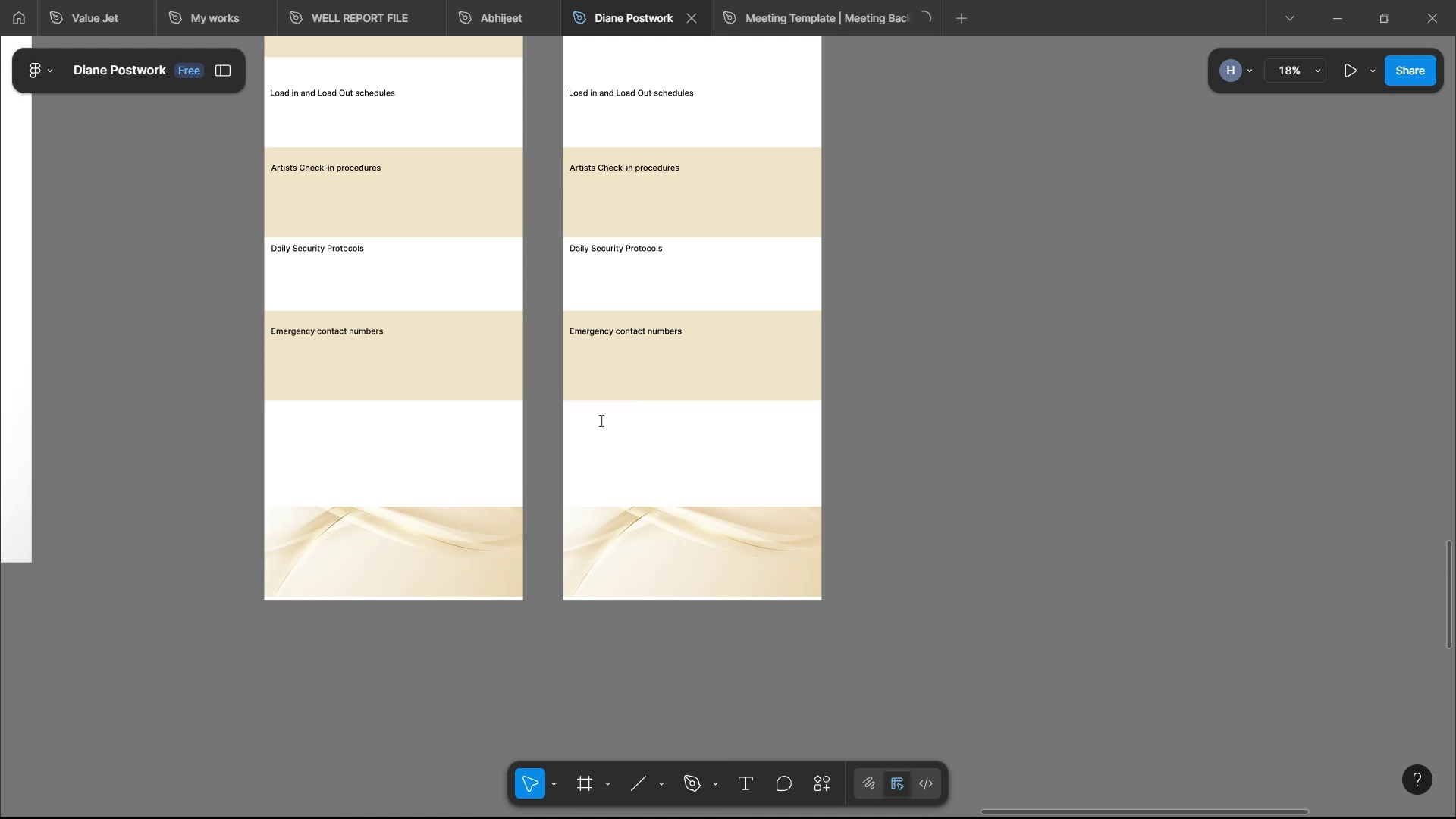 
key(ArrowLeft)
 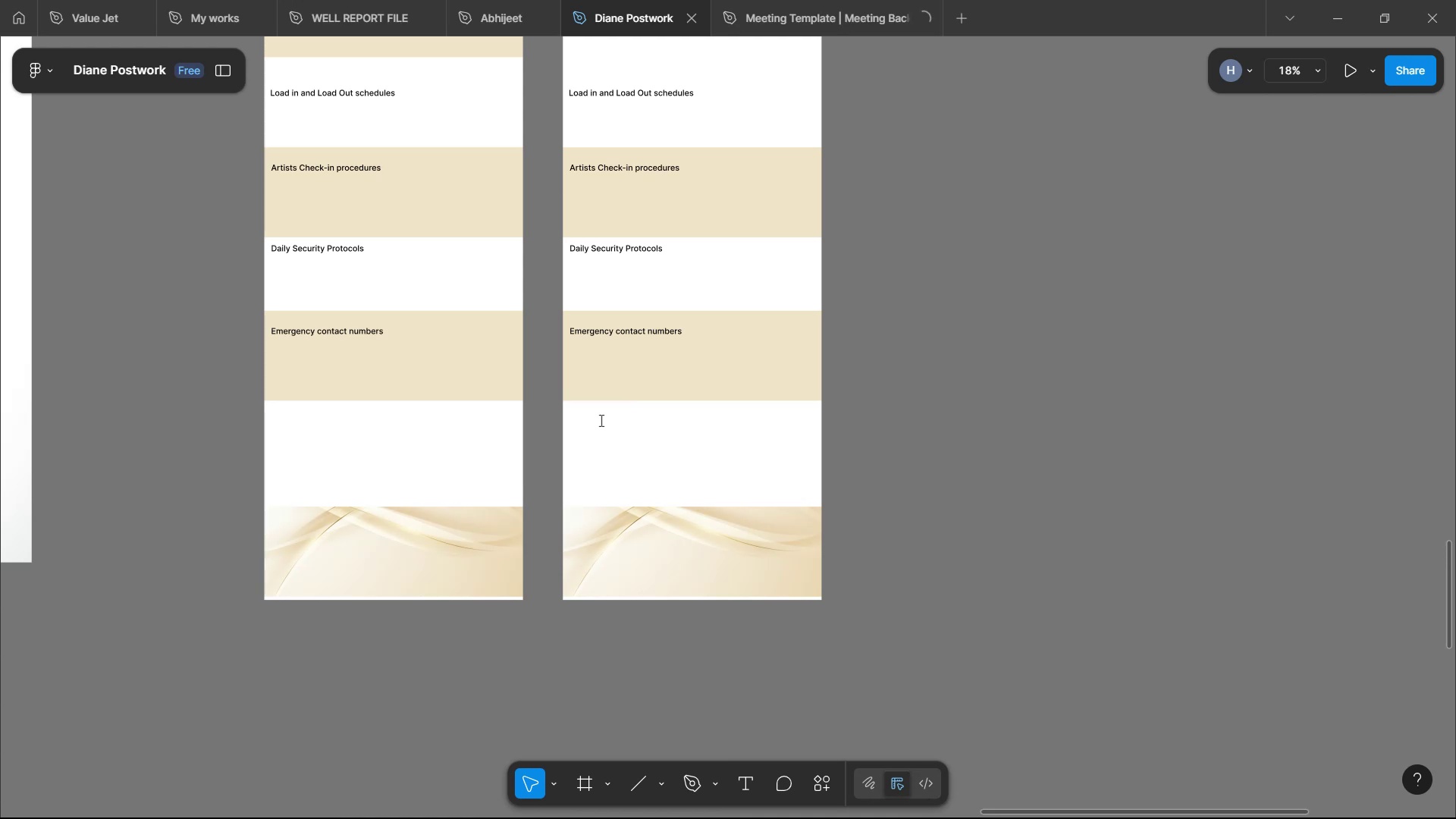 
key(ArrowLeft)
 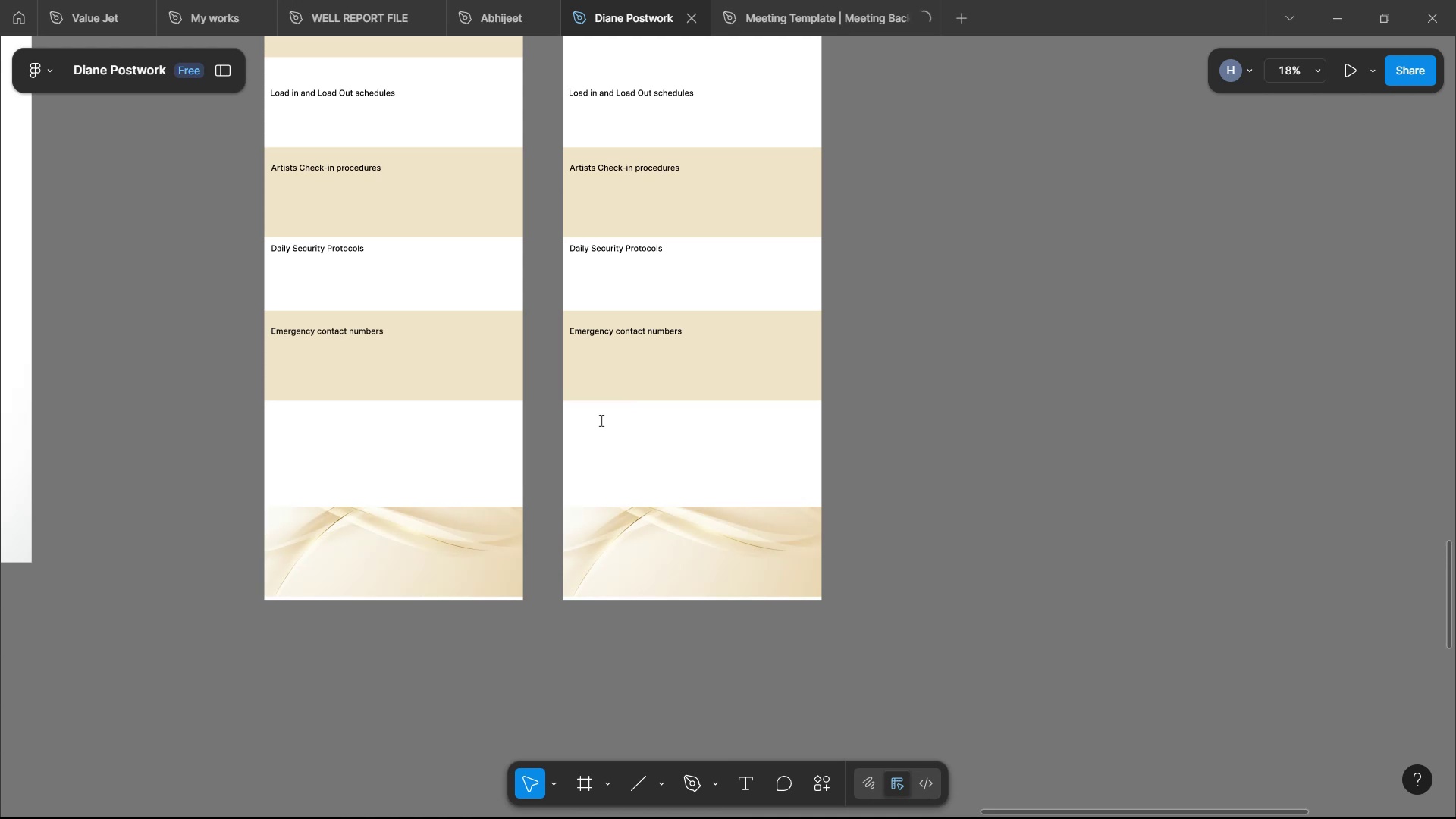 
key(ArrowLeft)
 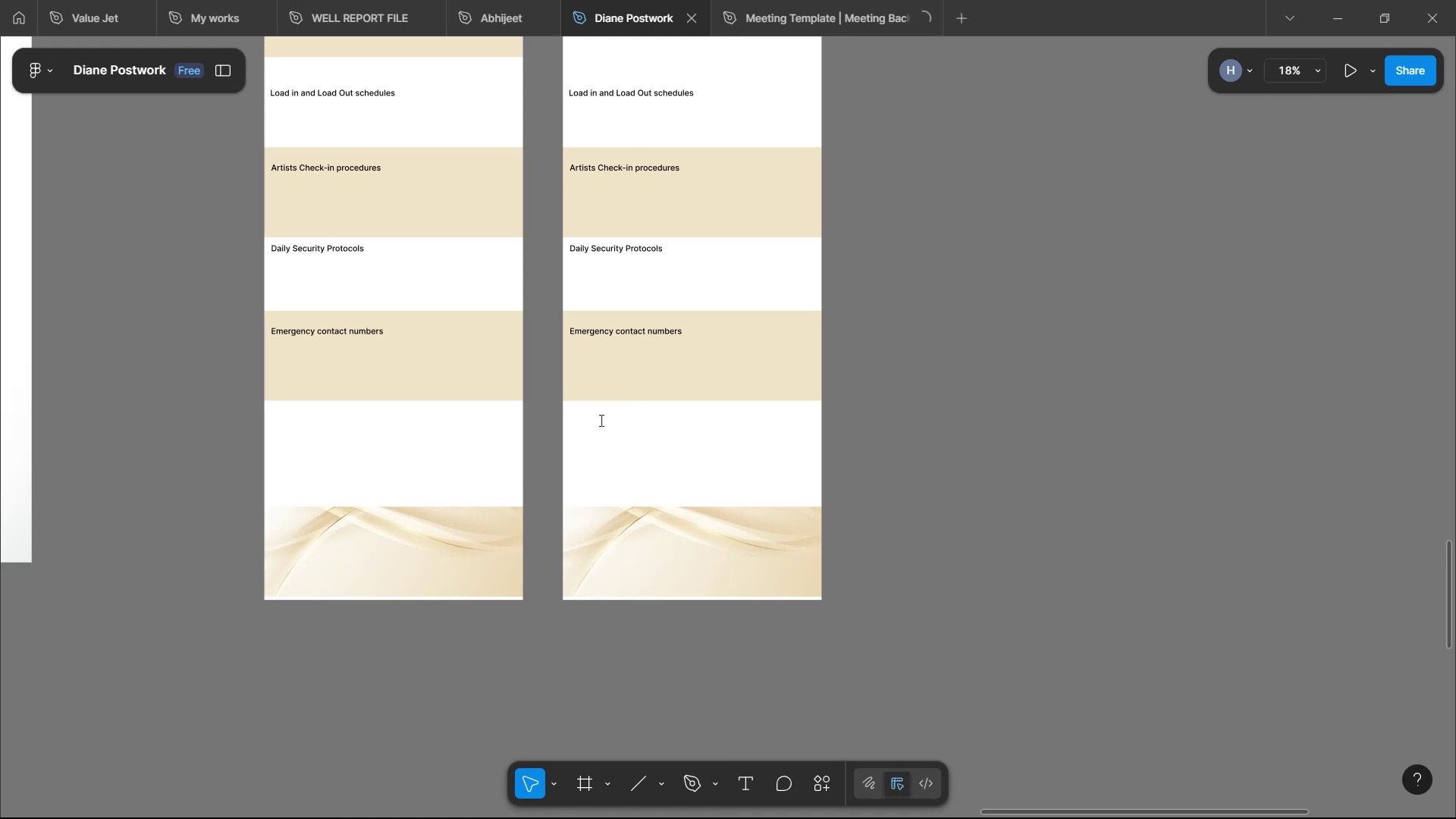 
key(Backspace)
 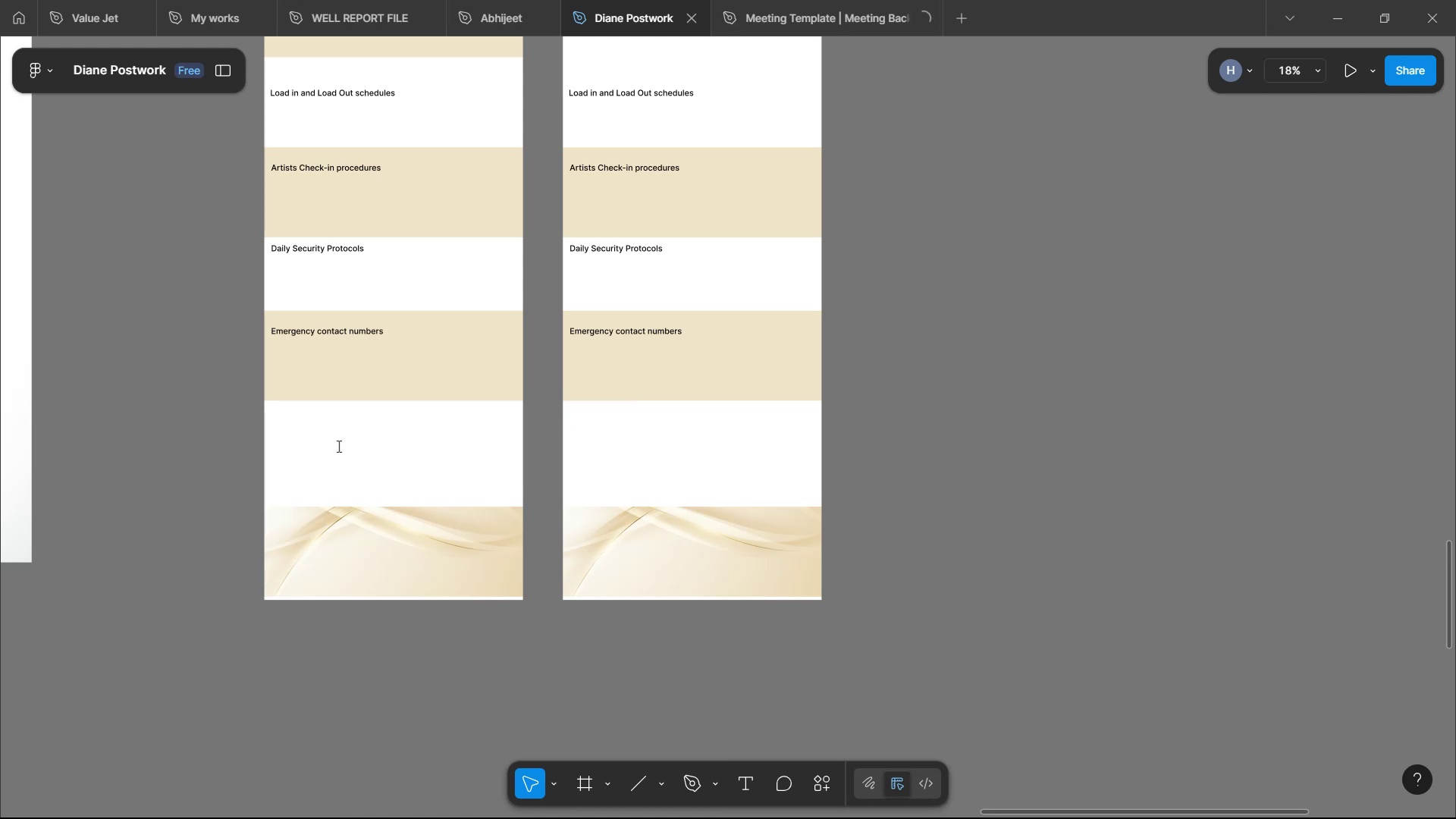 
left_click_drag(start_coordinate=[427, 420], to_coordinate=[207, 421])
 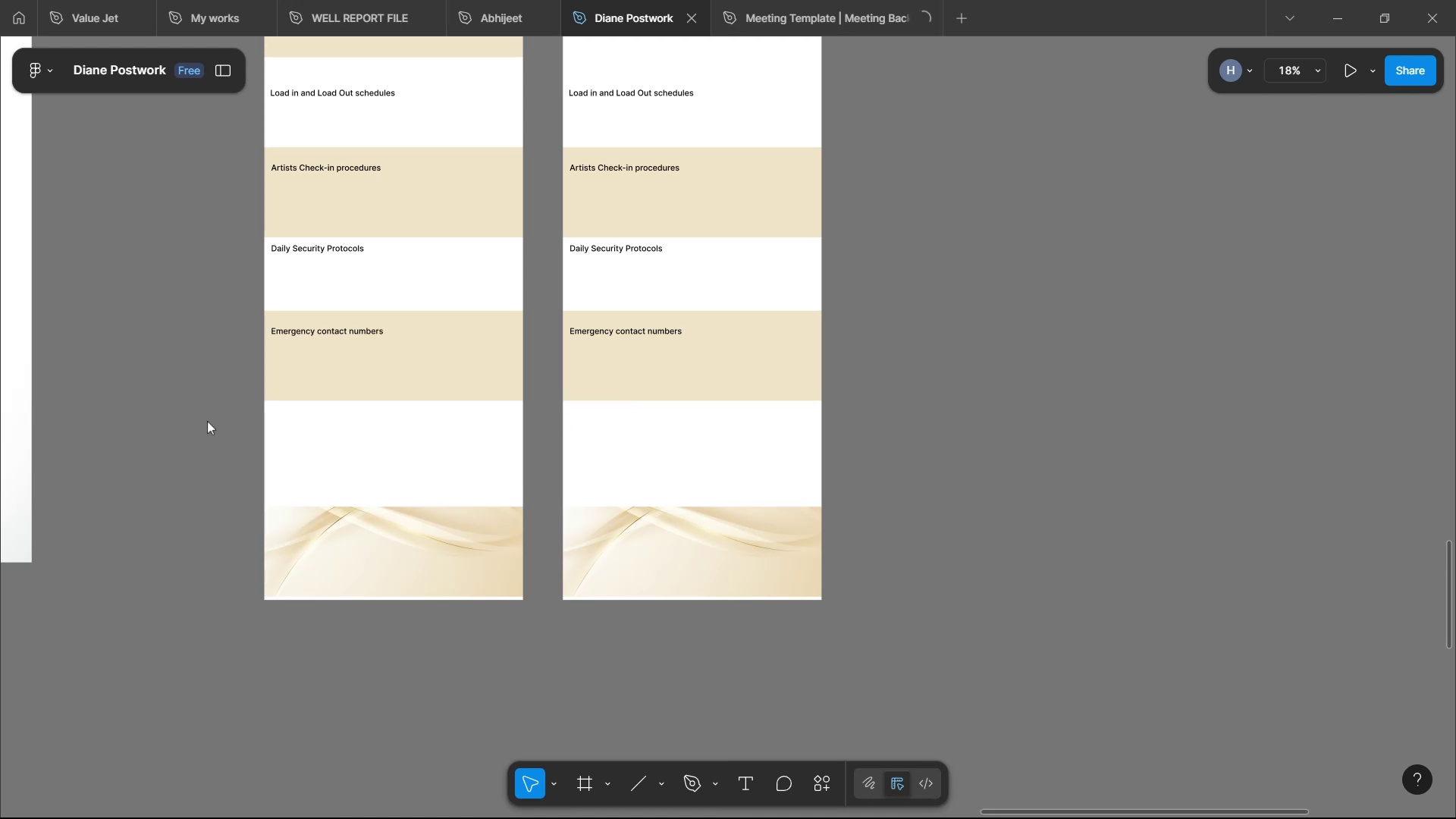 
key(Control+B)
 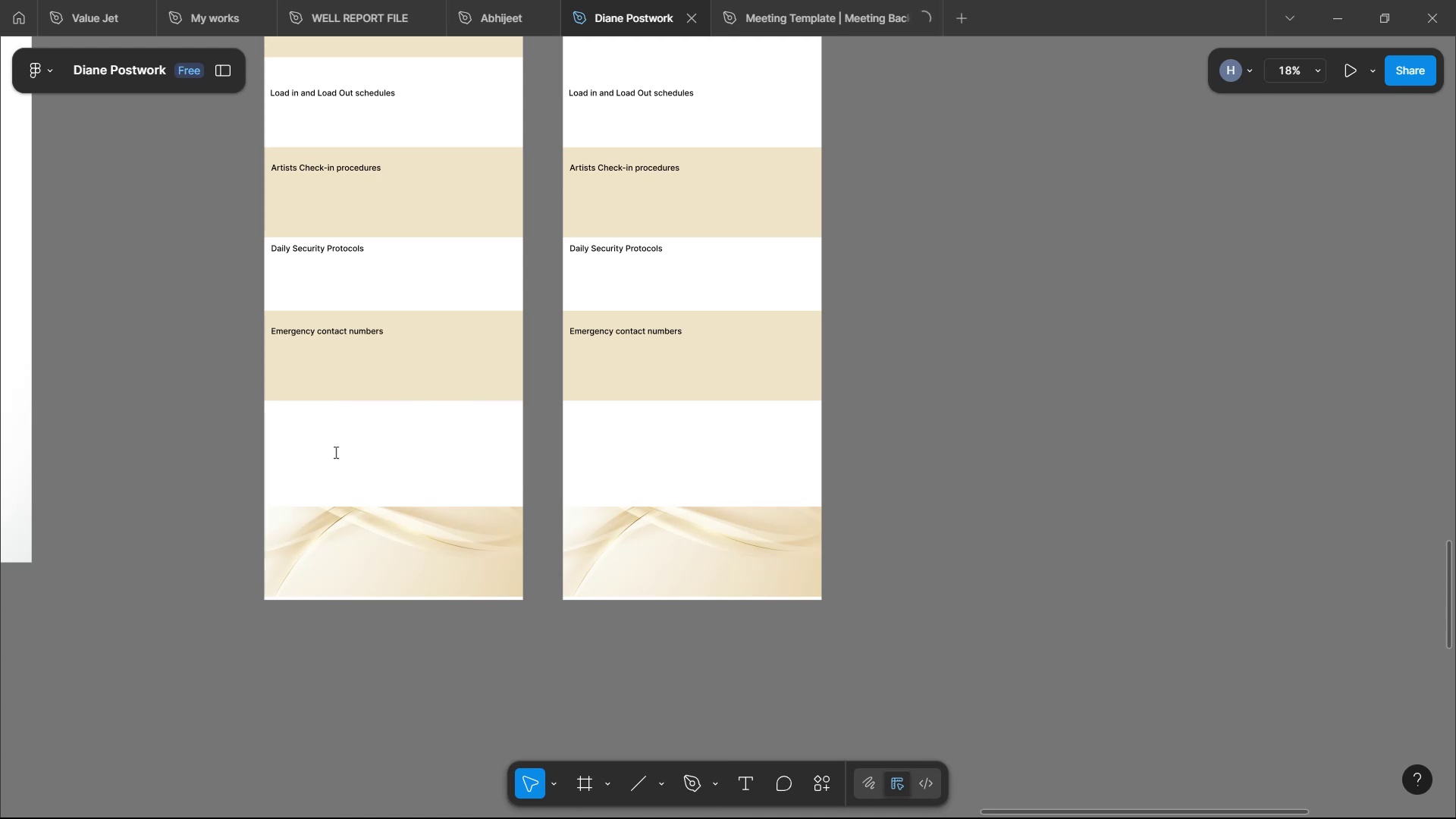 
left_click([453, 415])
 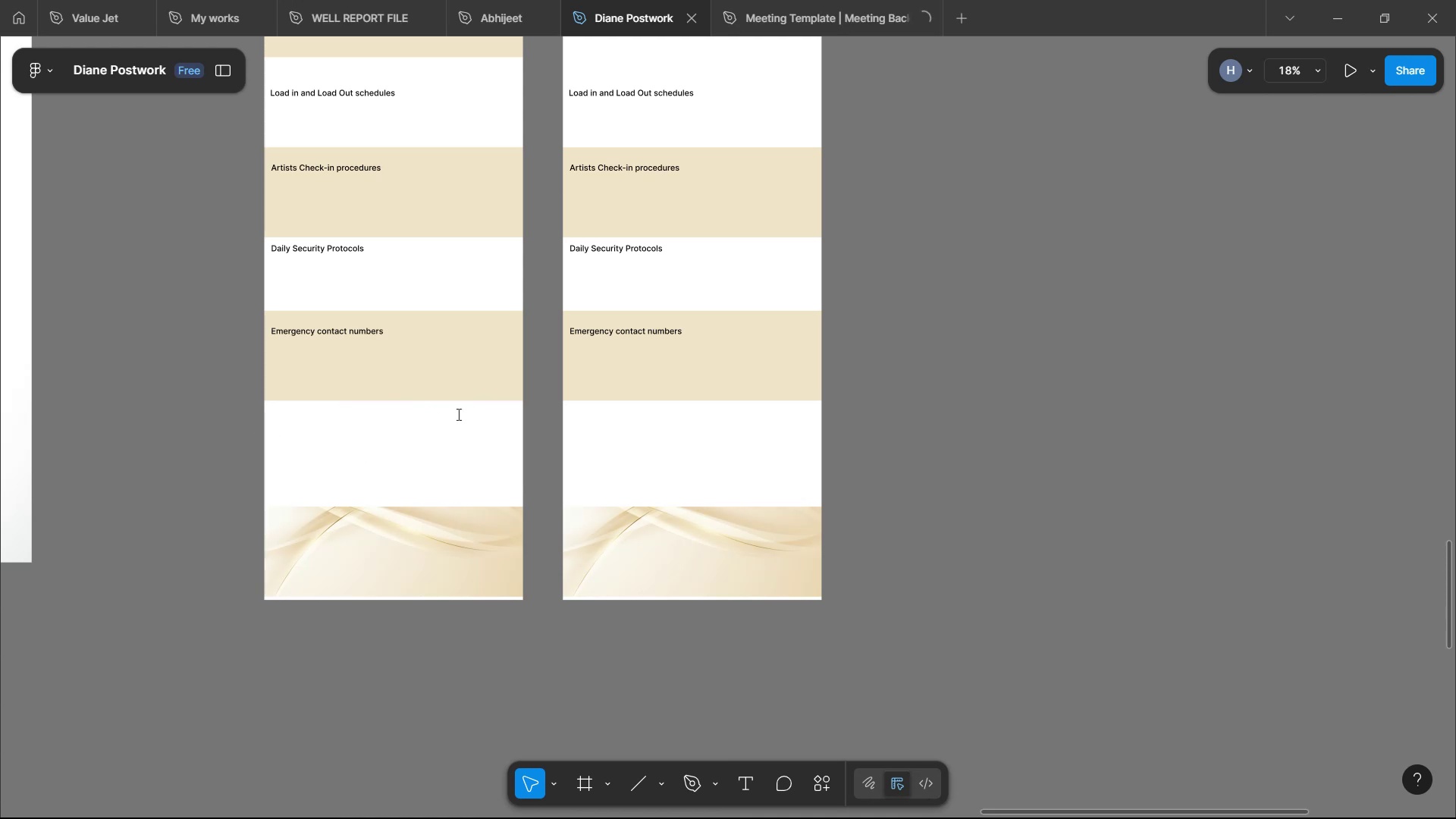 
key(Enter)
 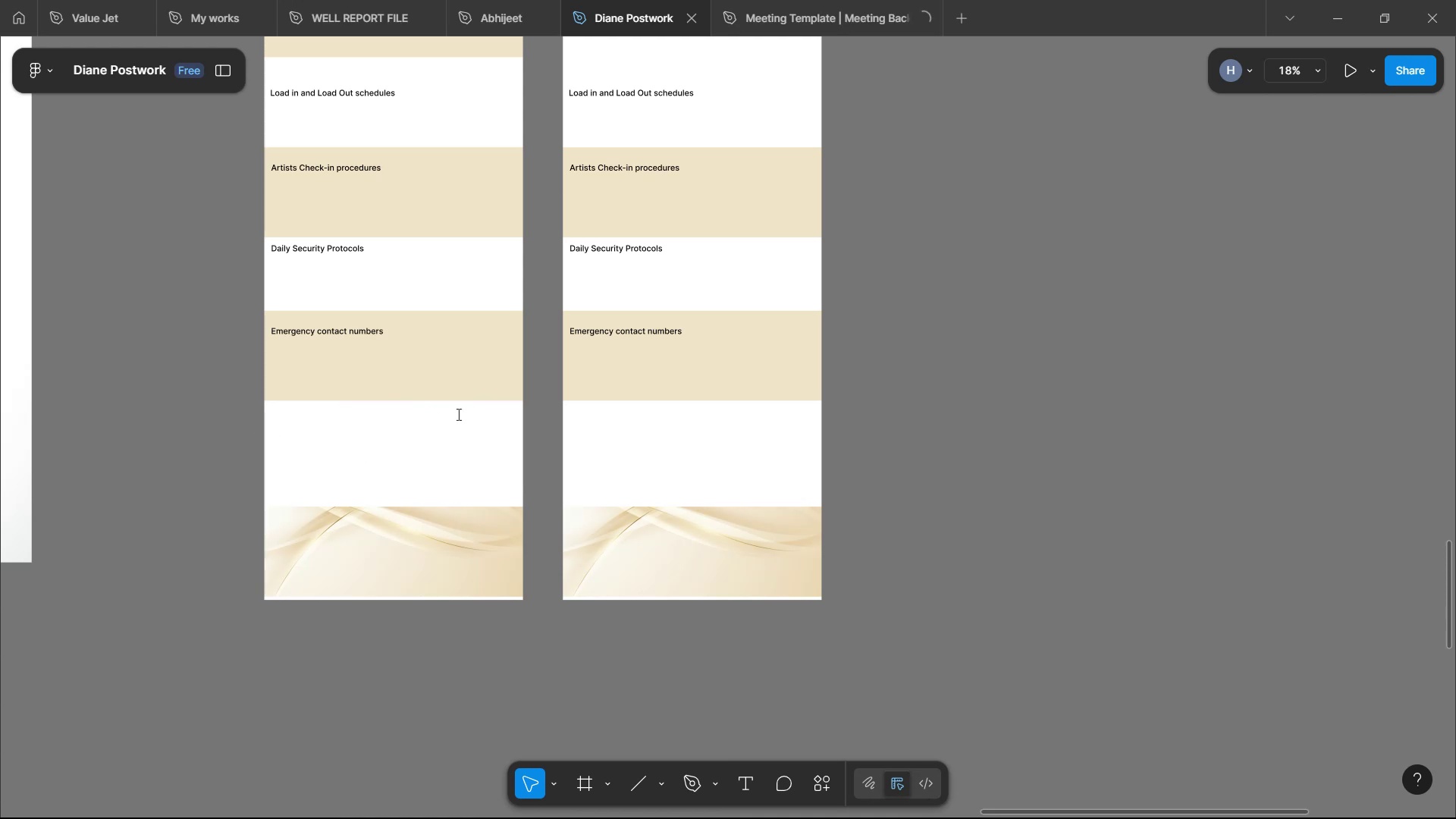 
key(Enter)
 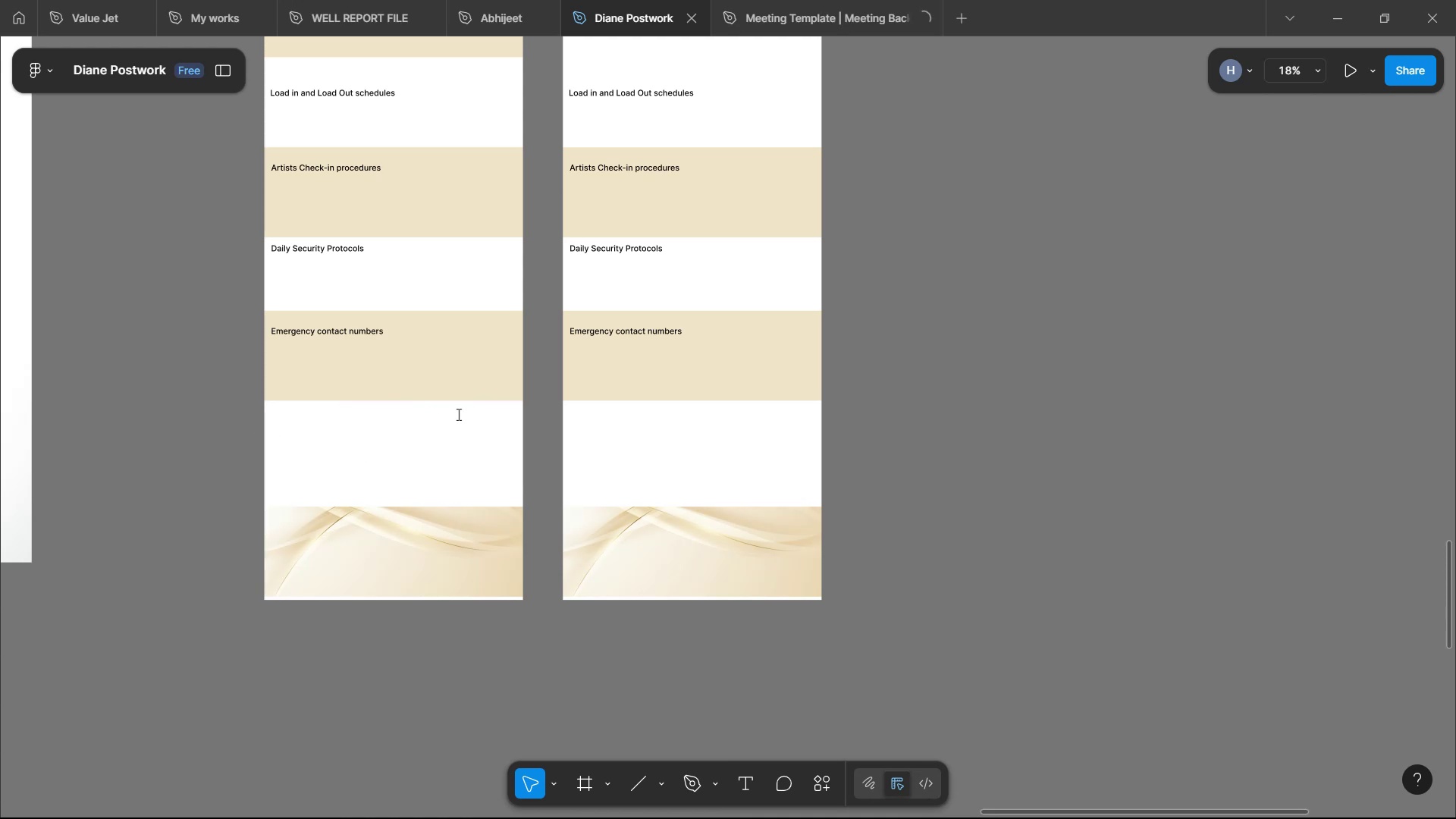 
key(Control+B)
 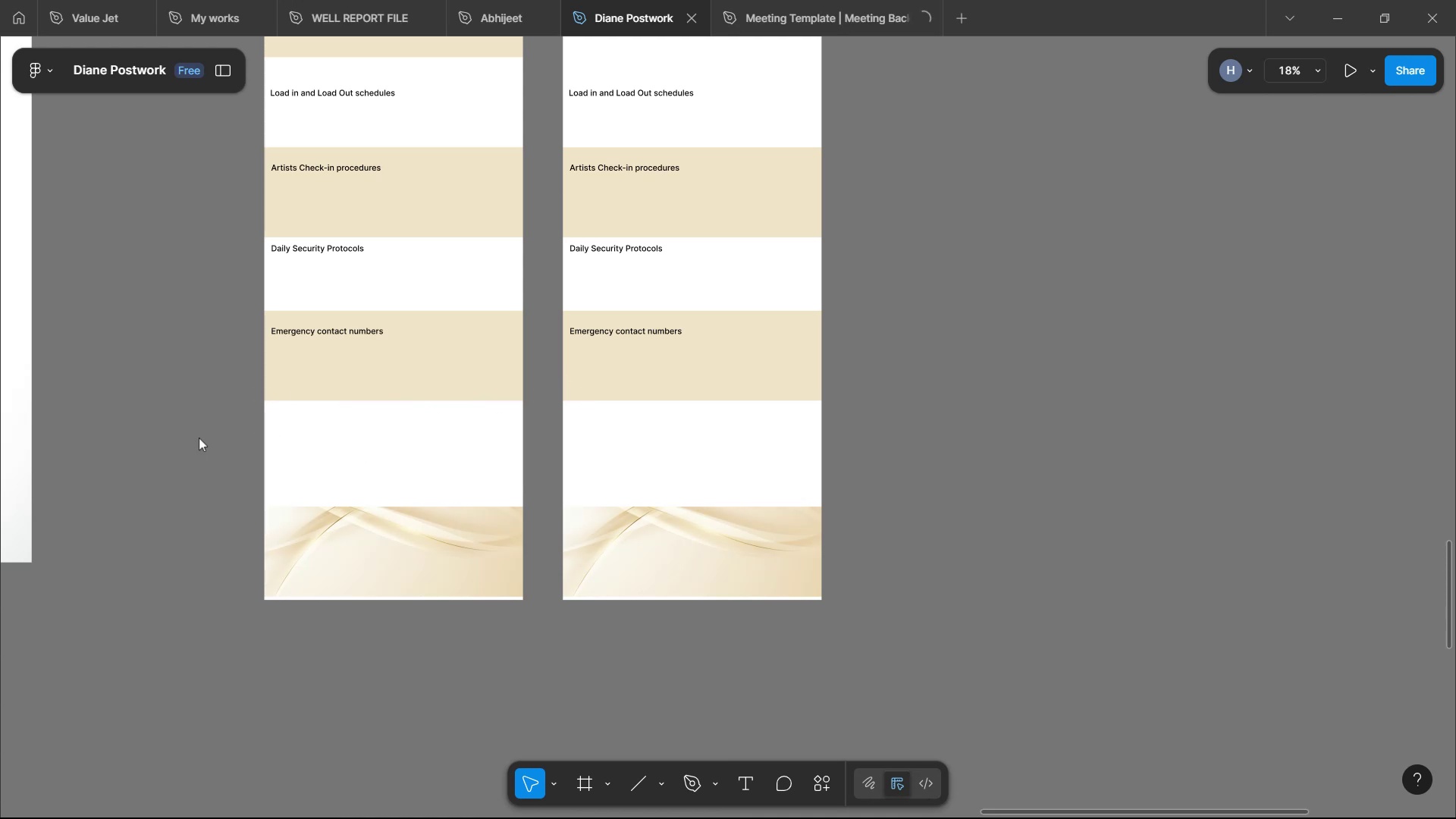 
left_click([214, 426])
 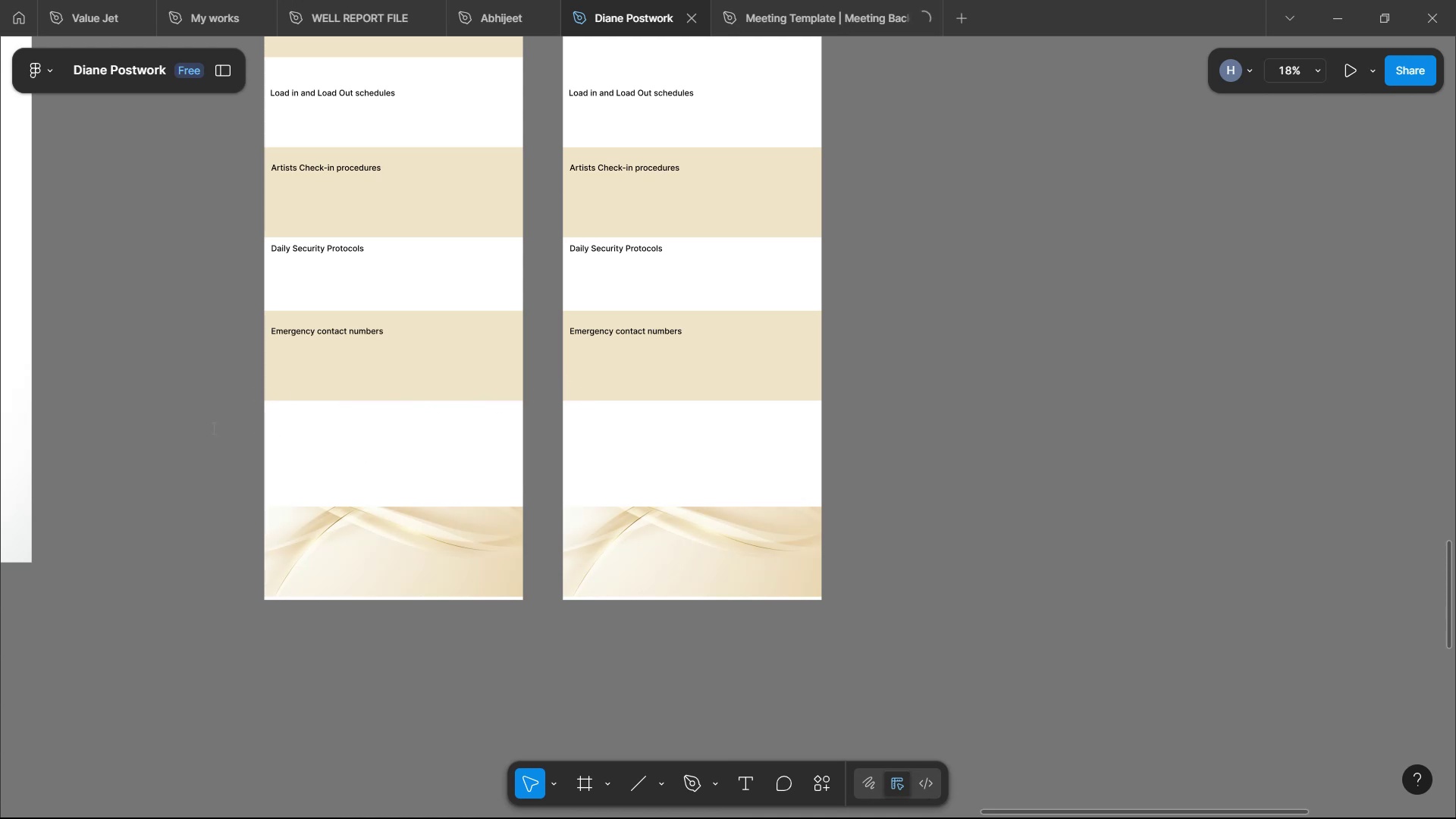 
key(Backspace)
 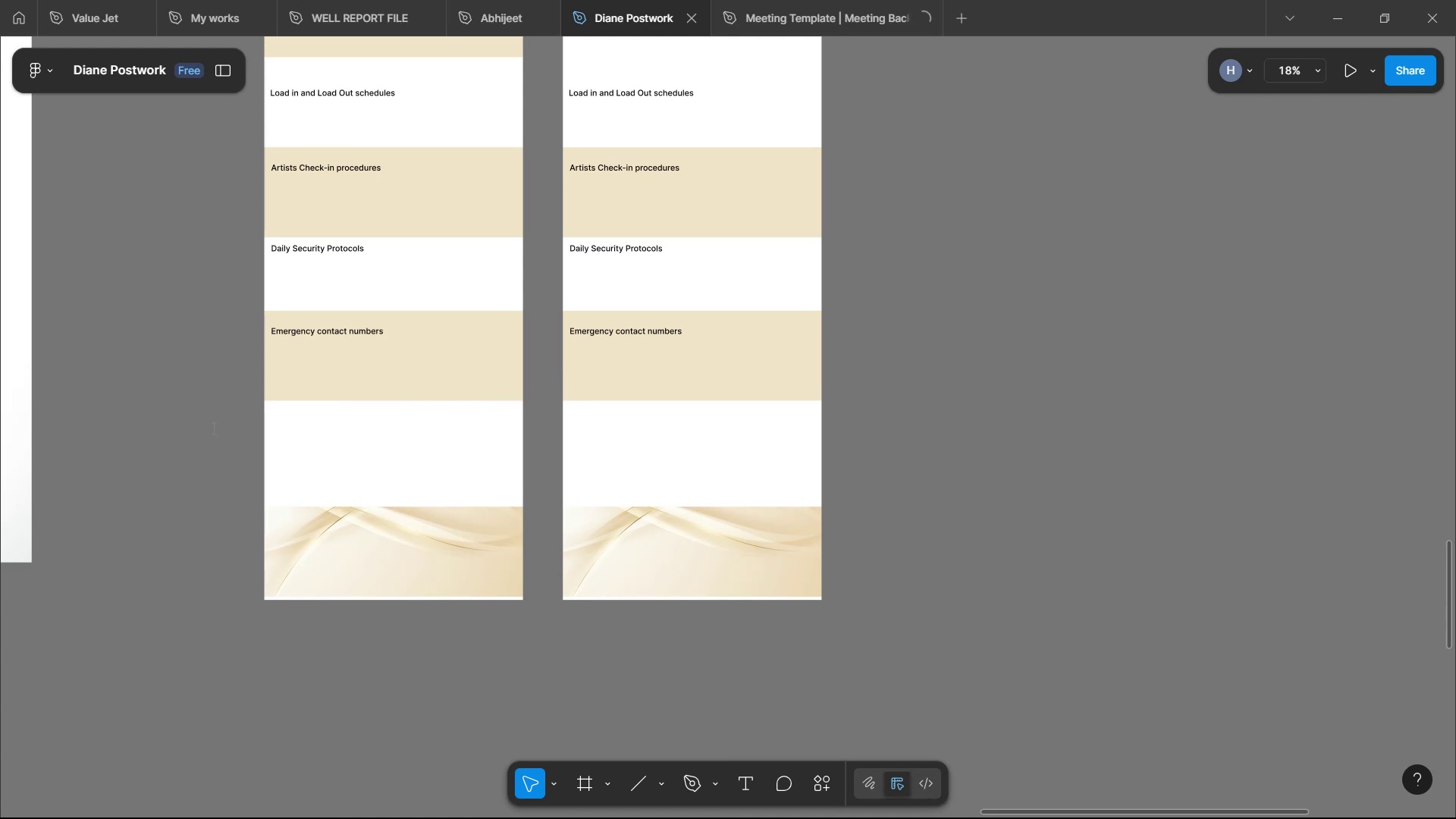 
key(Space)
 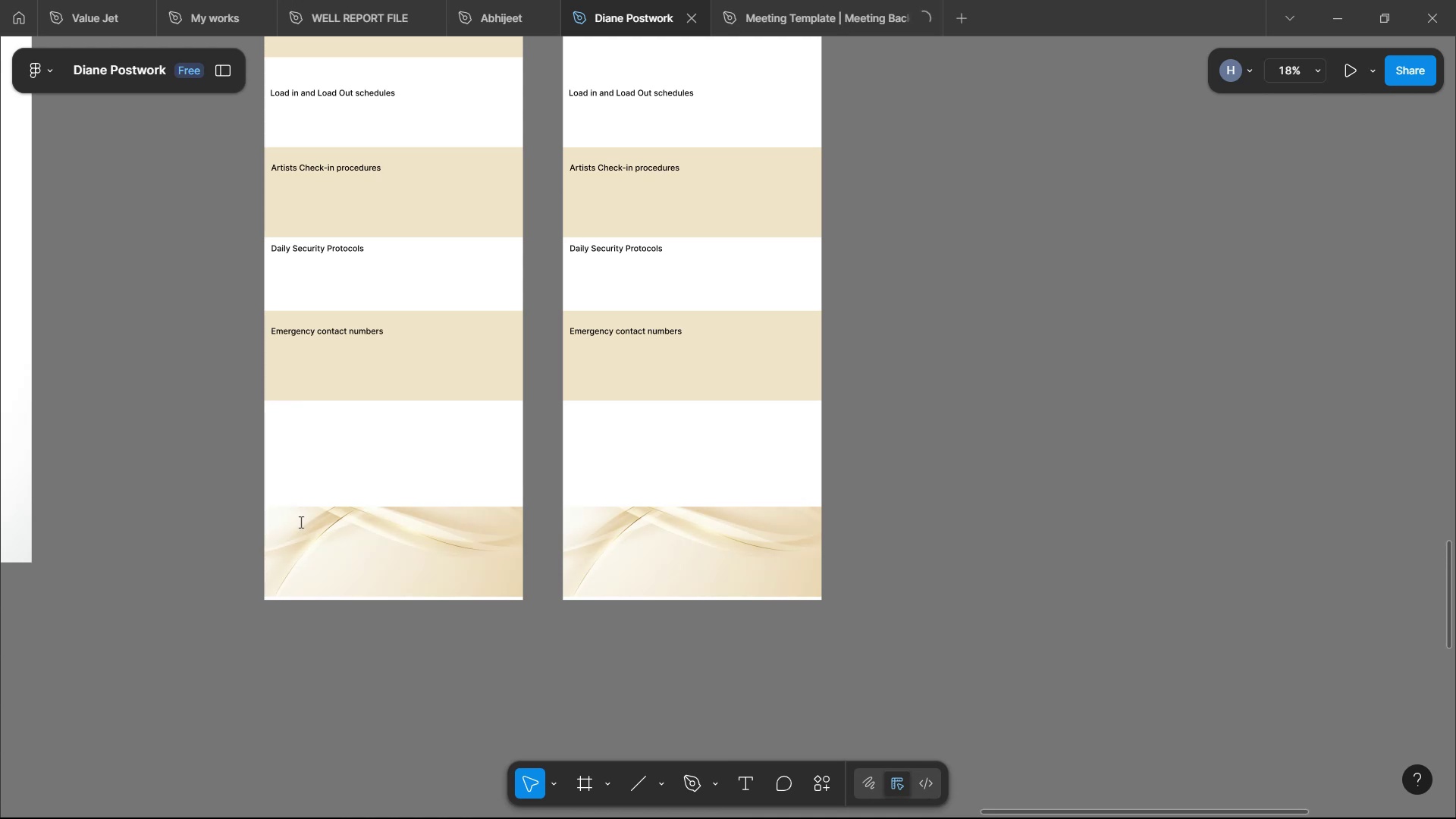 
wait(15.1)
 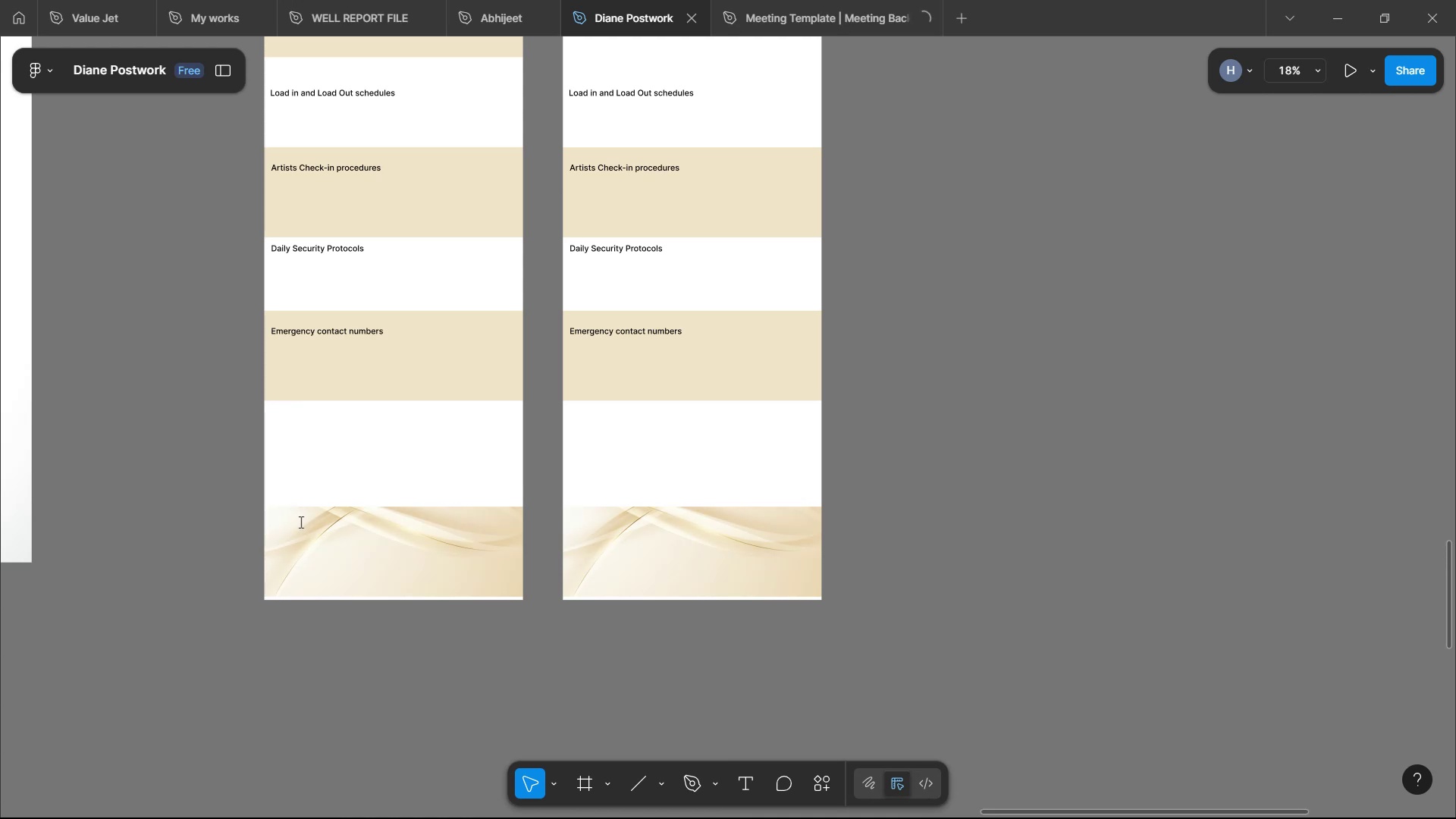 
left_click([318, 336])
 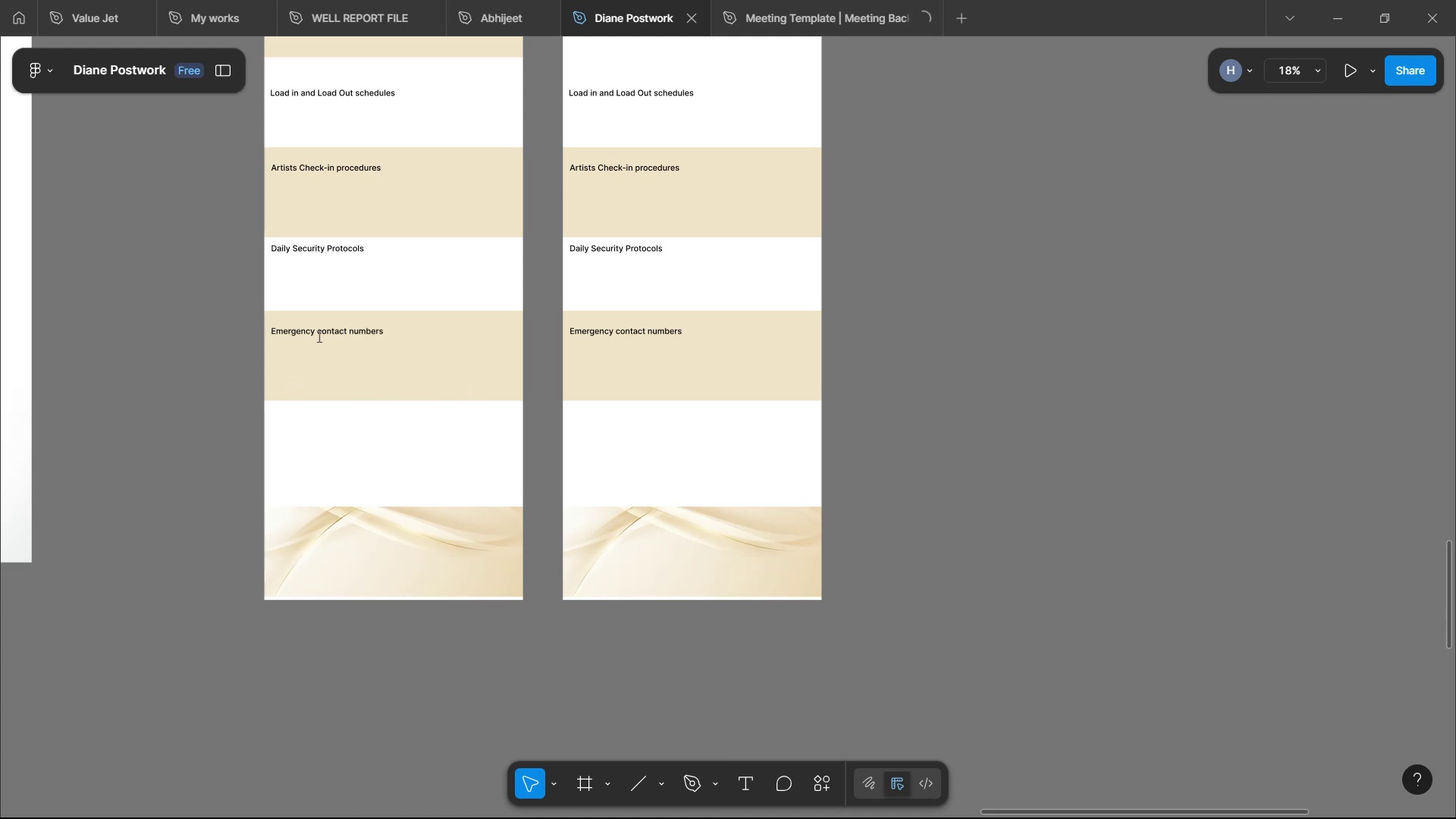 
key(Enter)
 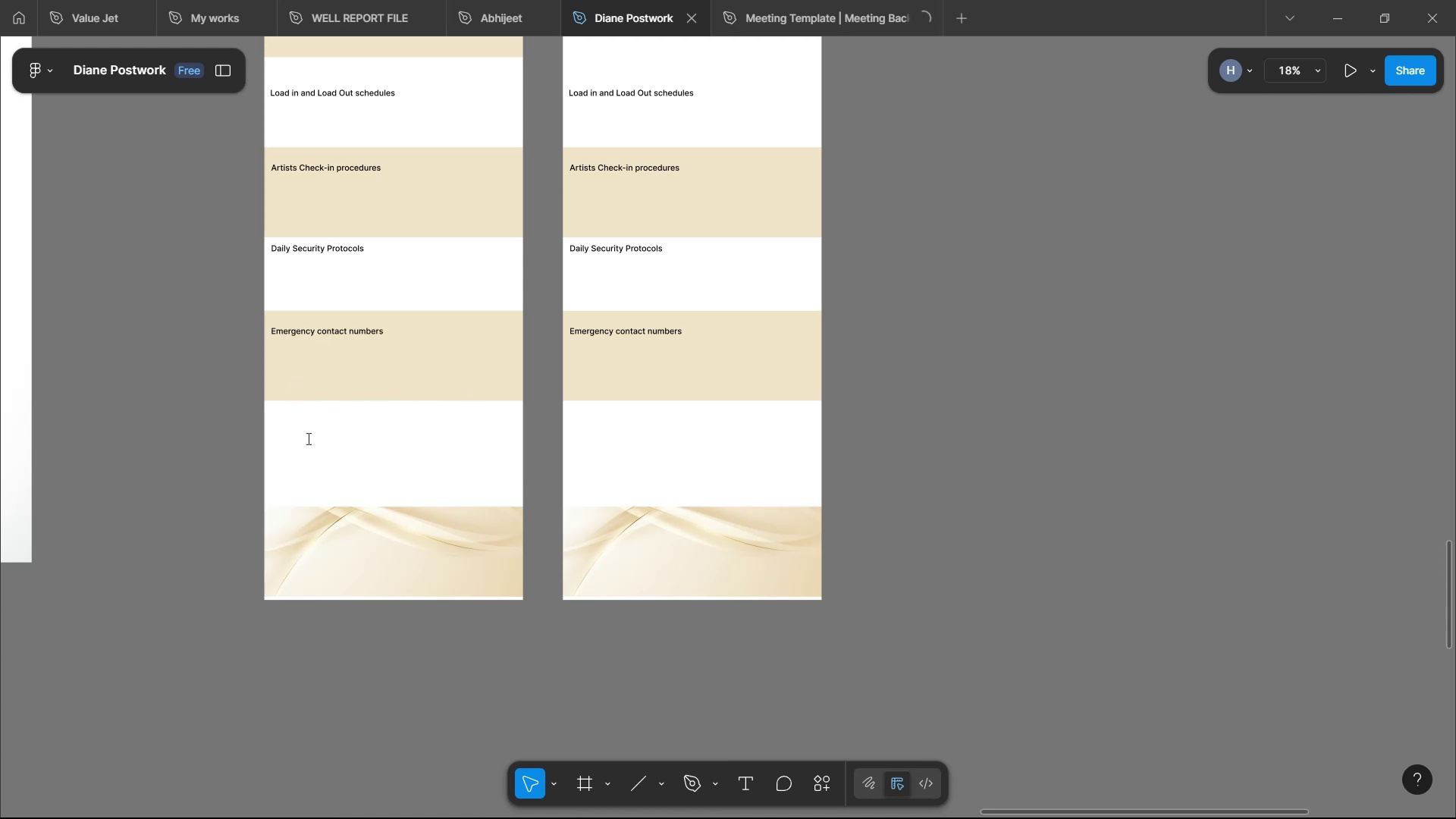 
left_click([303, 450])
 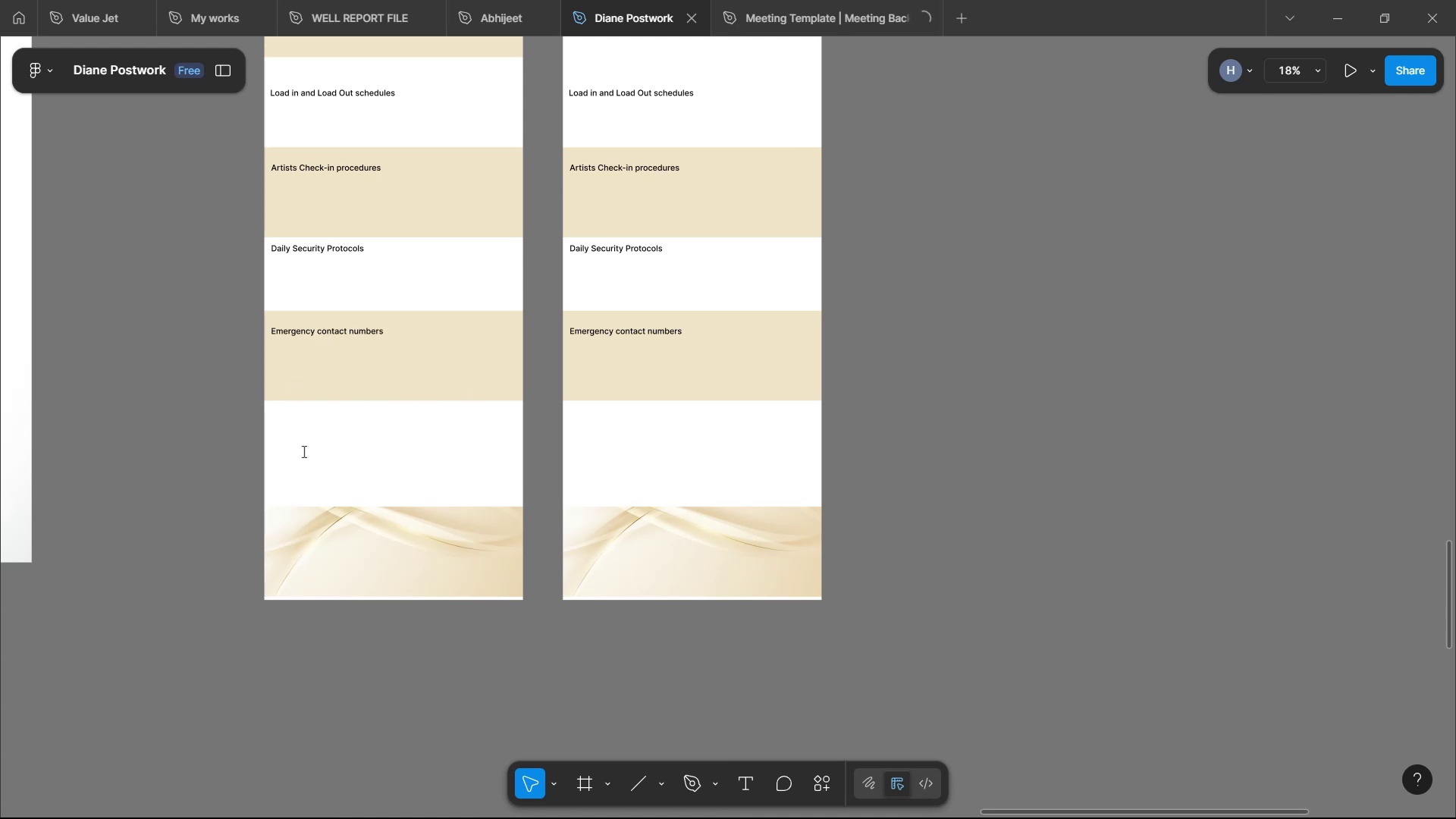 
scroll: coordinate [317, 444], scroll_direction: down, amount: 21.0
 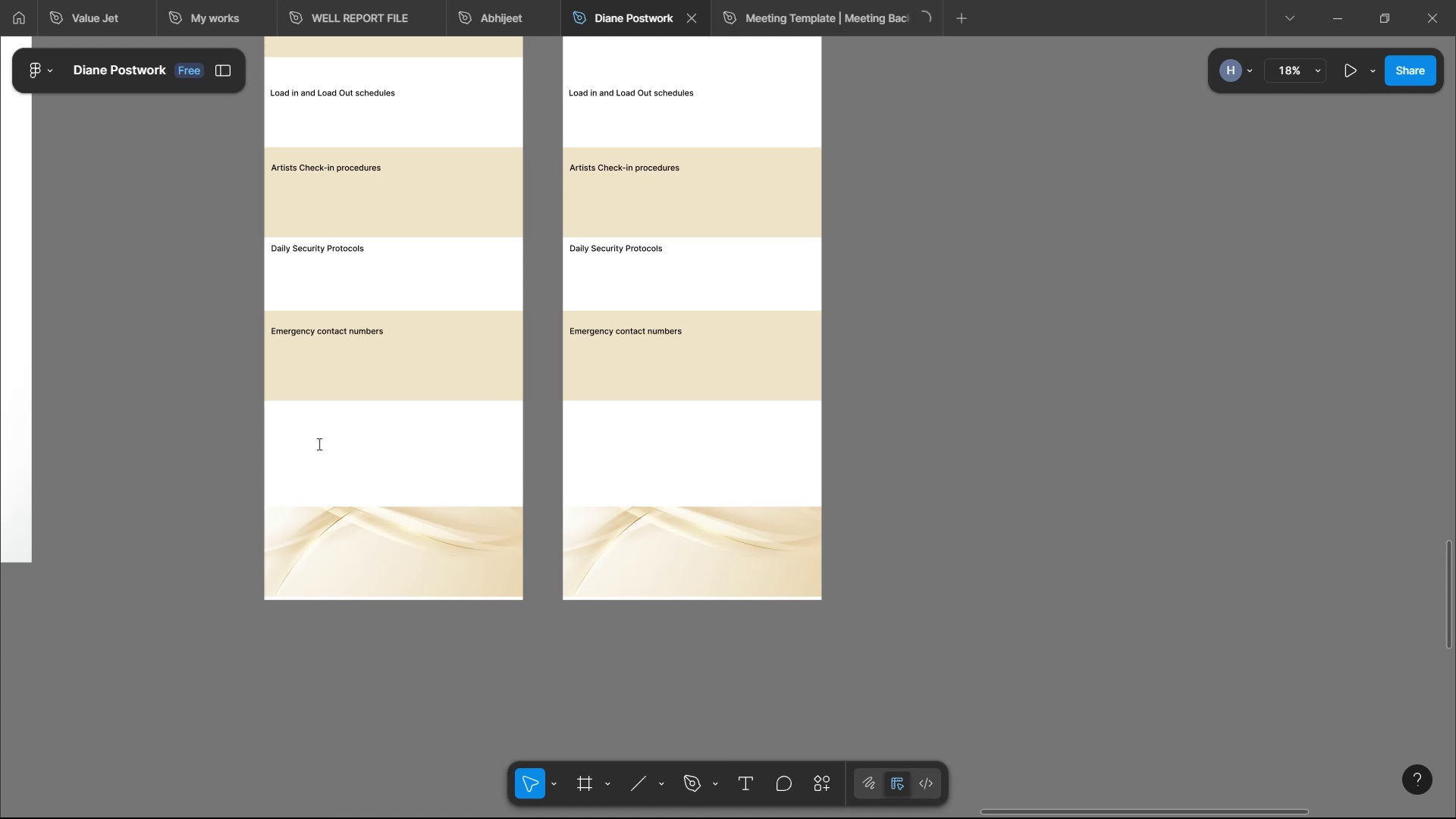 
scroll: coordinate [304, 449], scroll_direction: up, amount: 22.0
 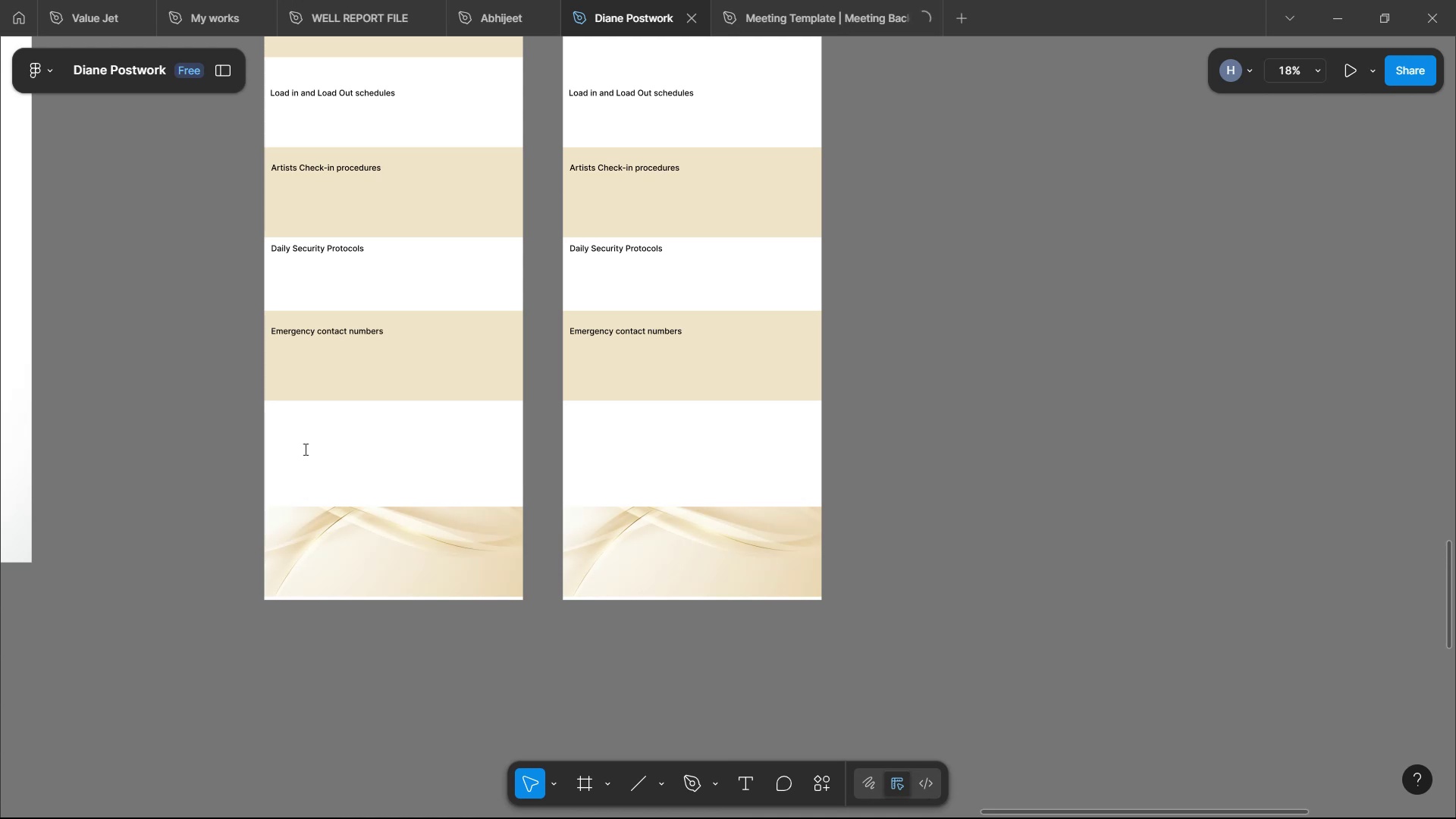 
type(i KINDLY)
key(Backspace)
key(Backspace)
 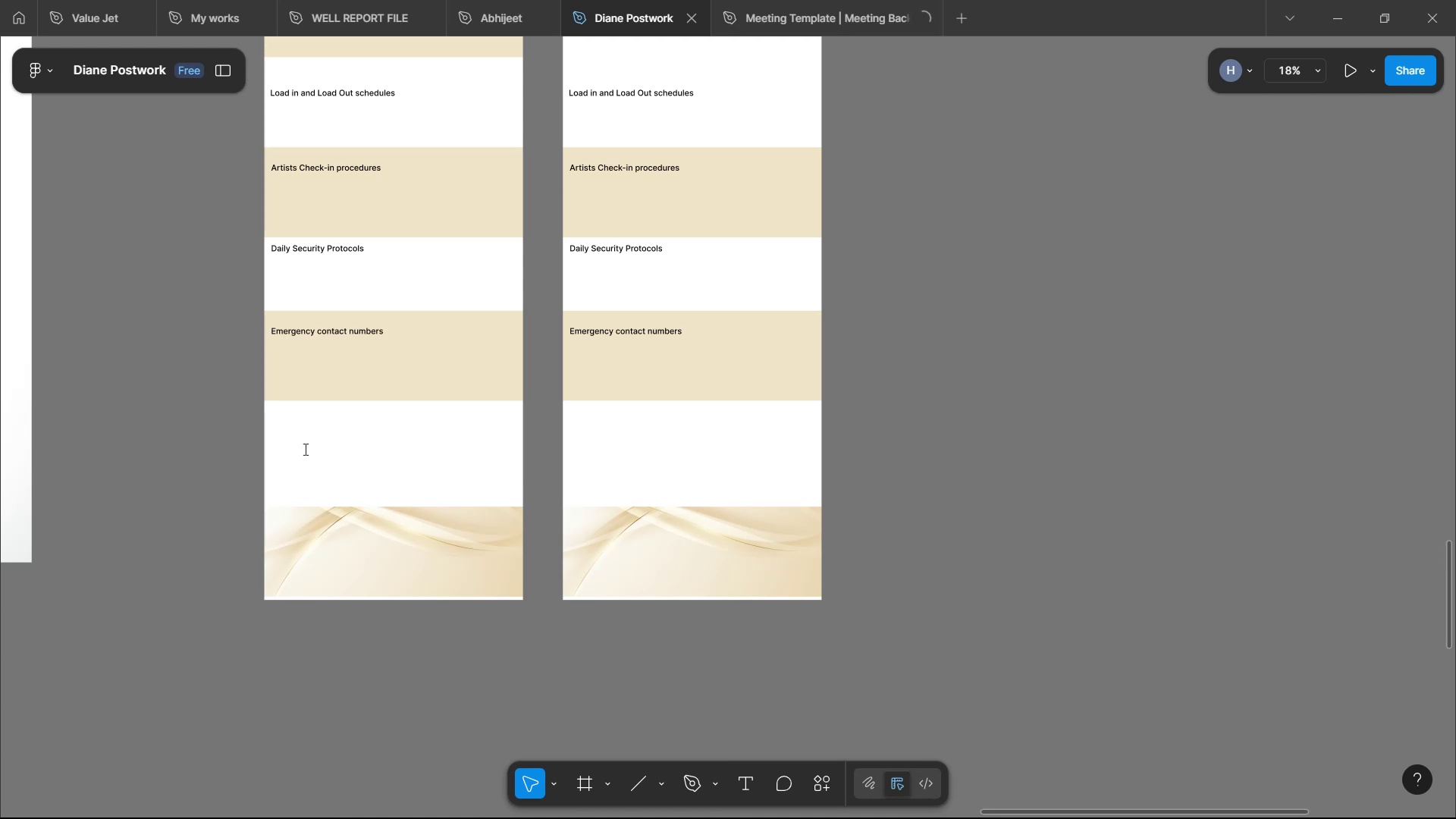 
key(Control+Shift+ControlLeft)
 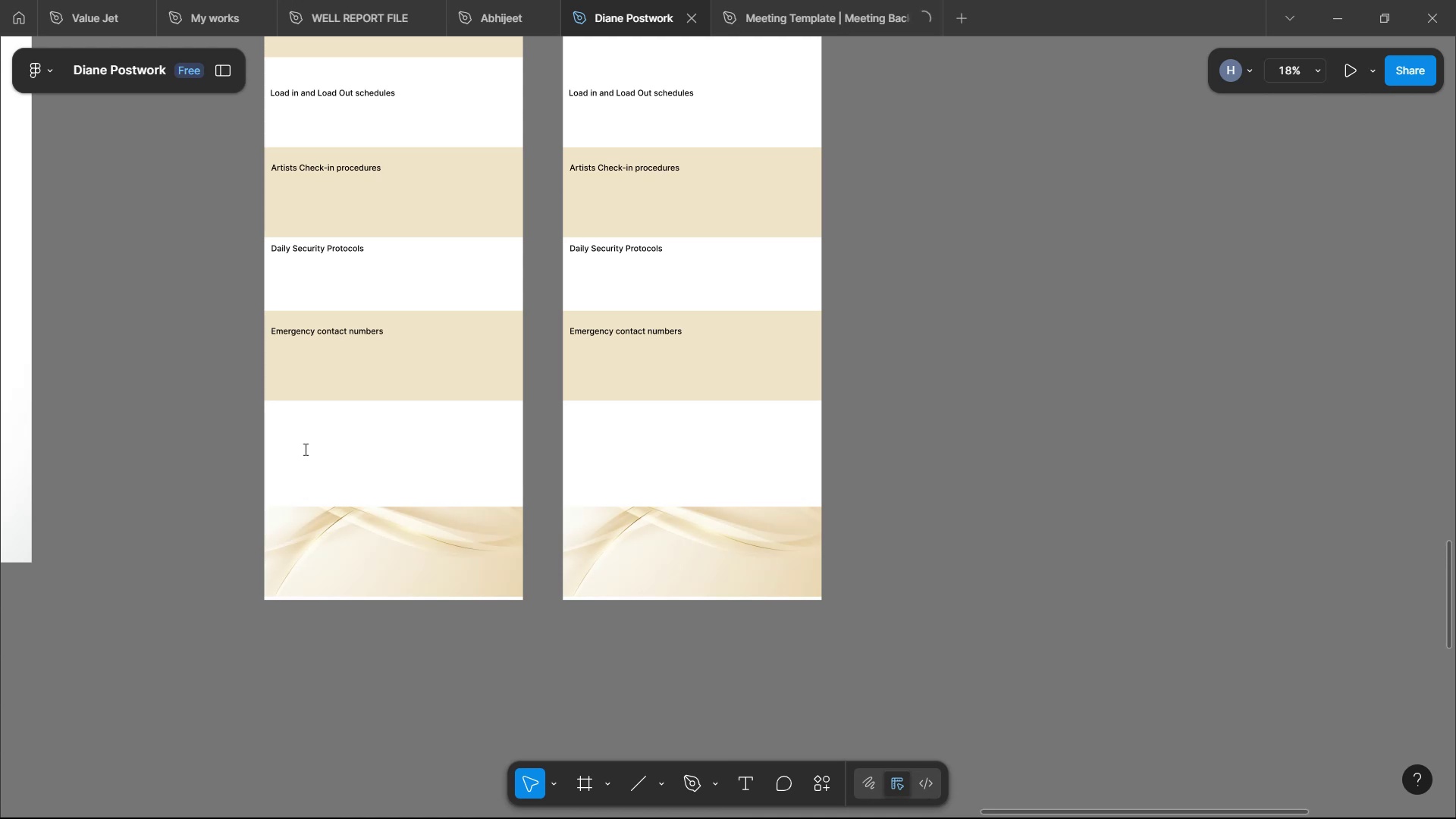 
key(Control+B)
 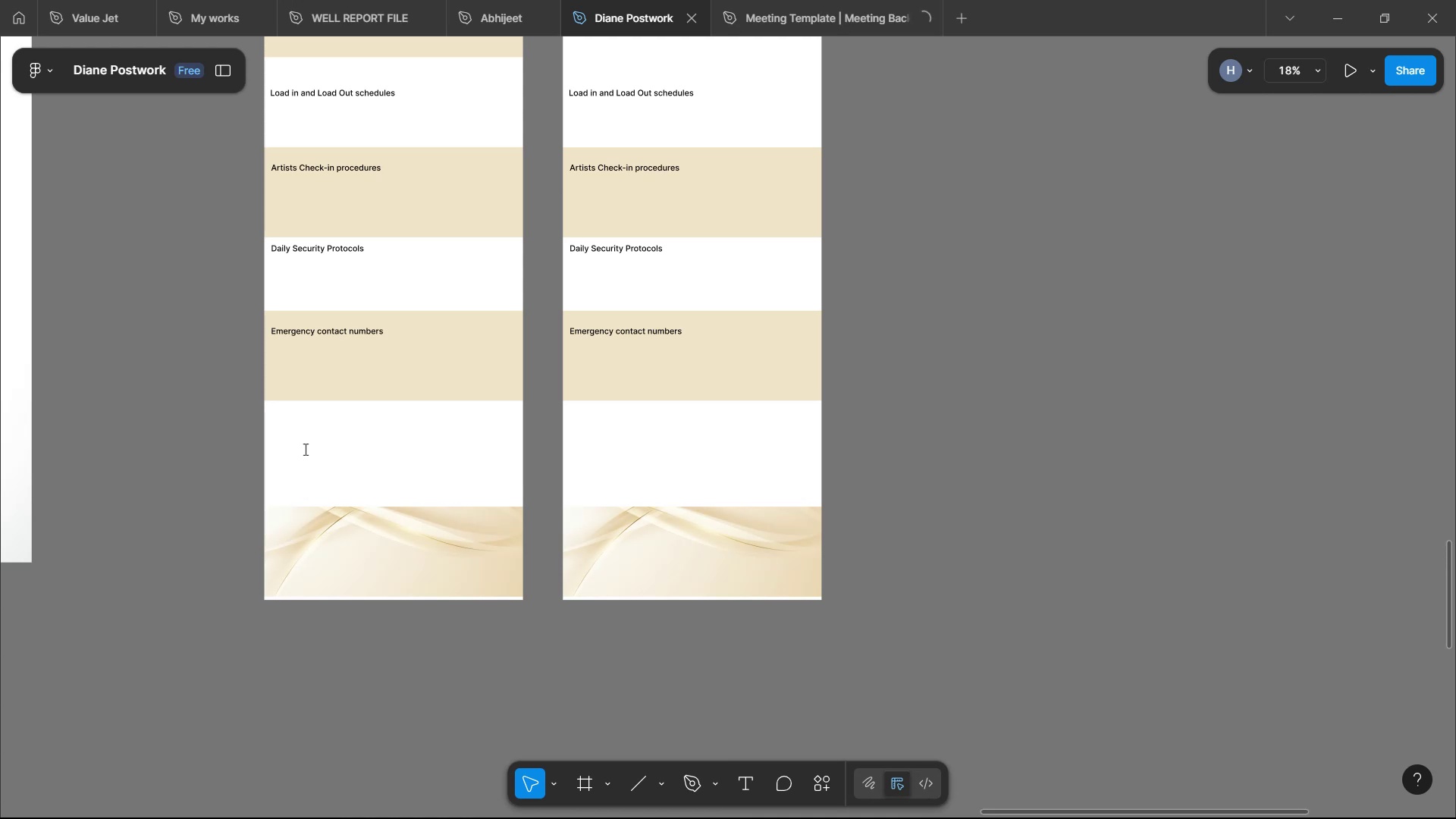 
type(i )
key(Backspace)
key(Backspace)
type(I kindly still await import documents please.)
 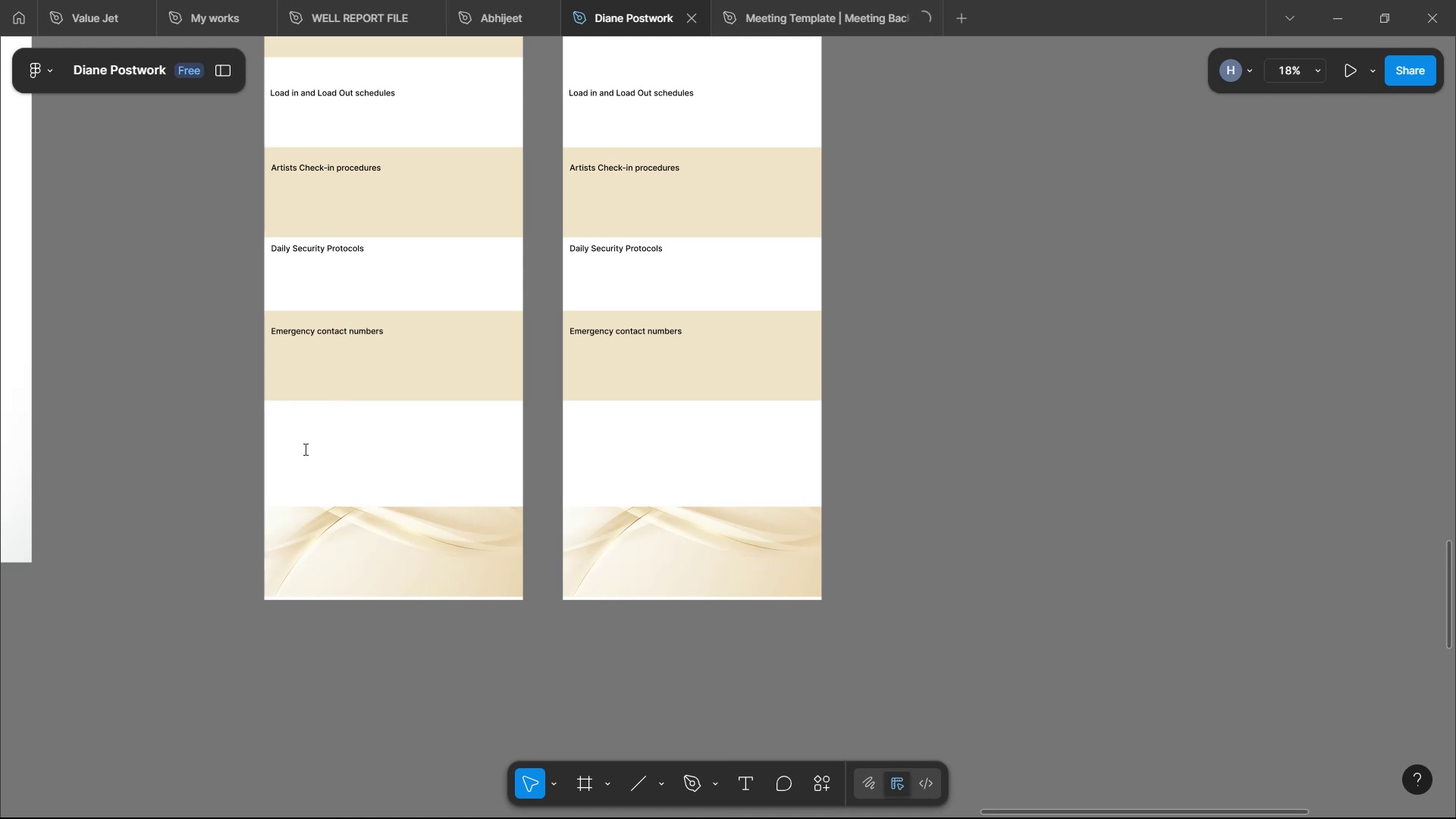 
key(Enter)
 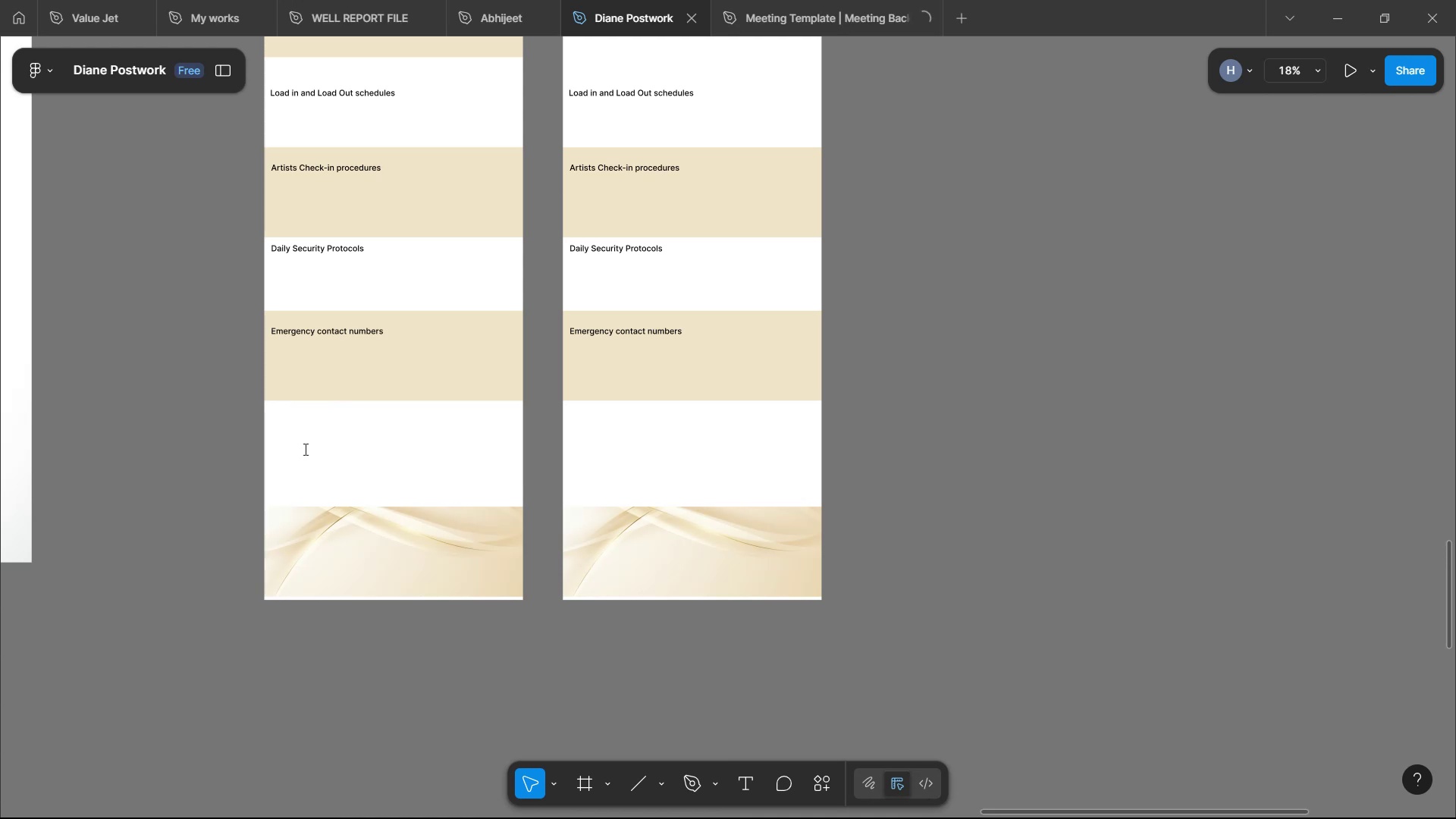 
type(Thanks.)
 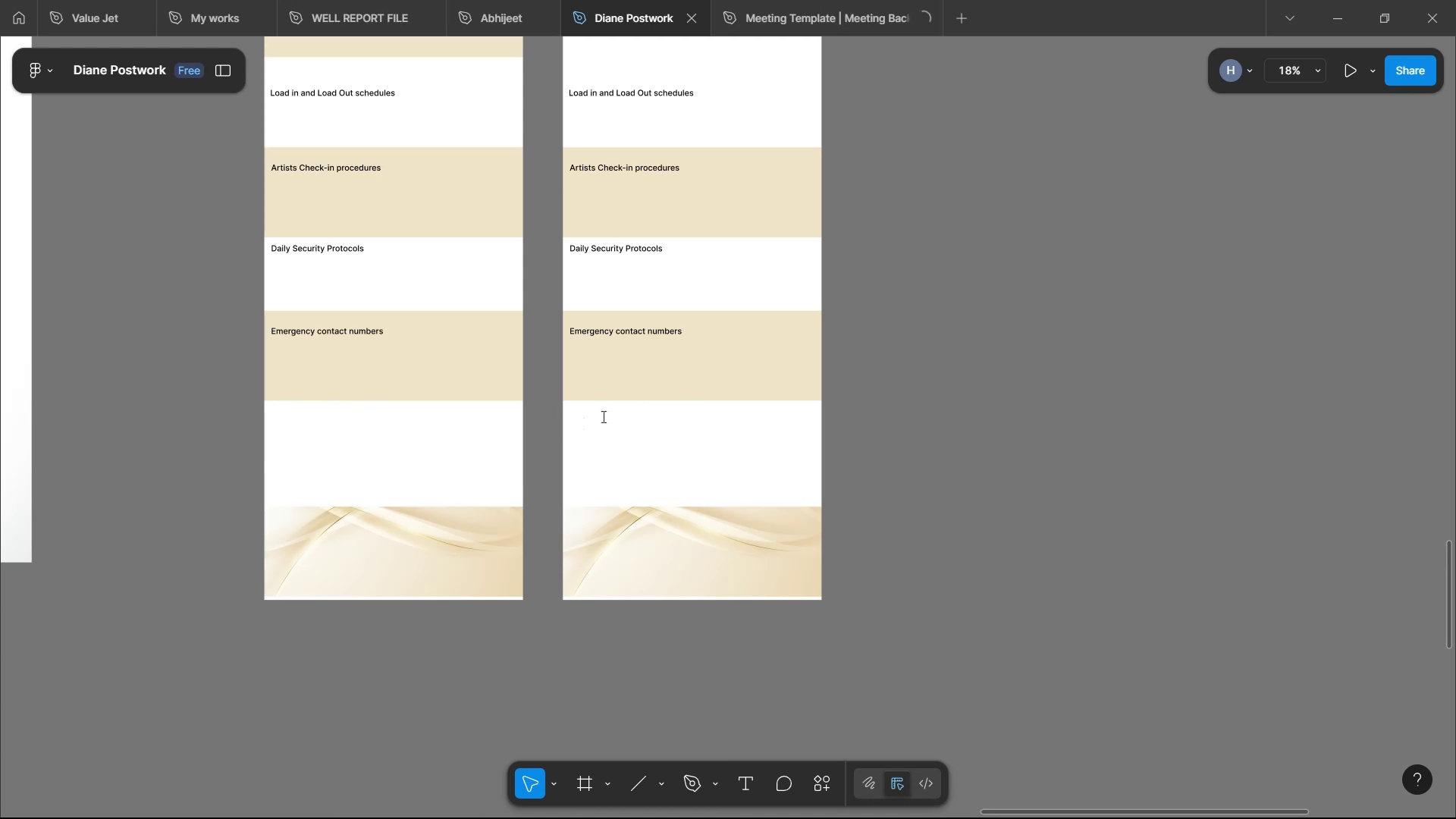 
left_click([595, 421])
 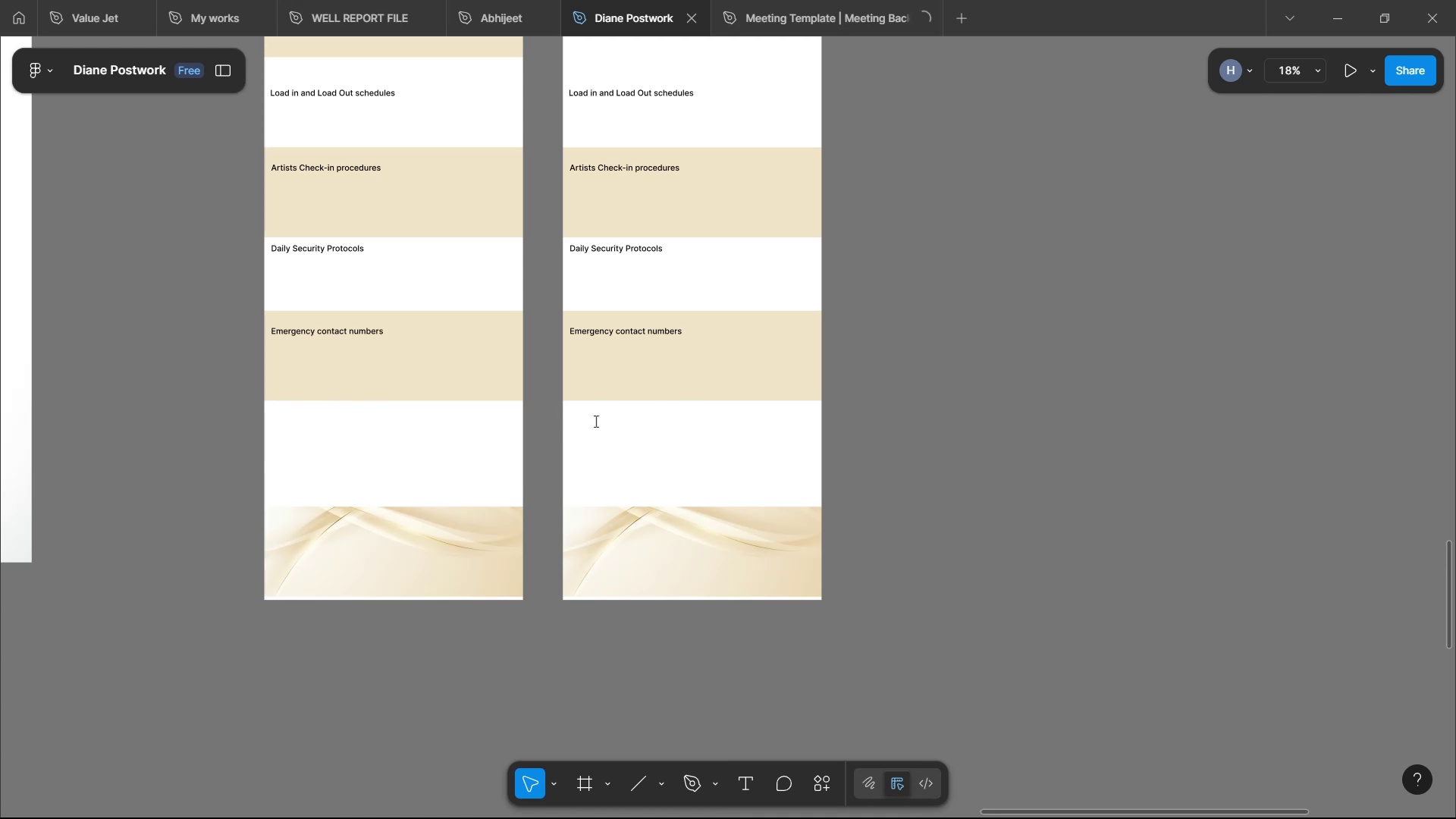 
type( required)
 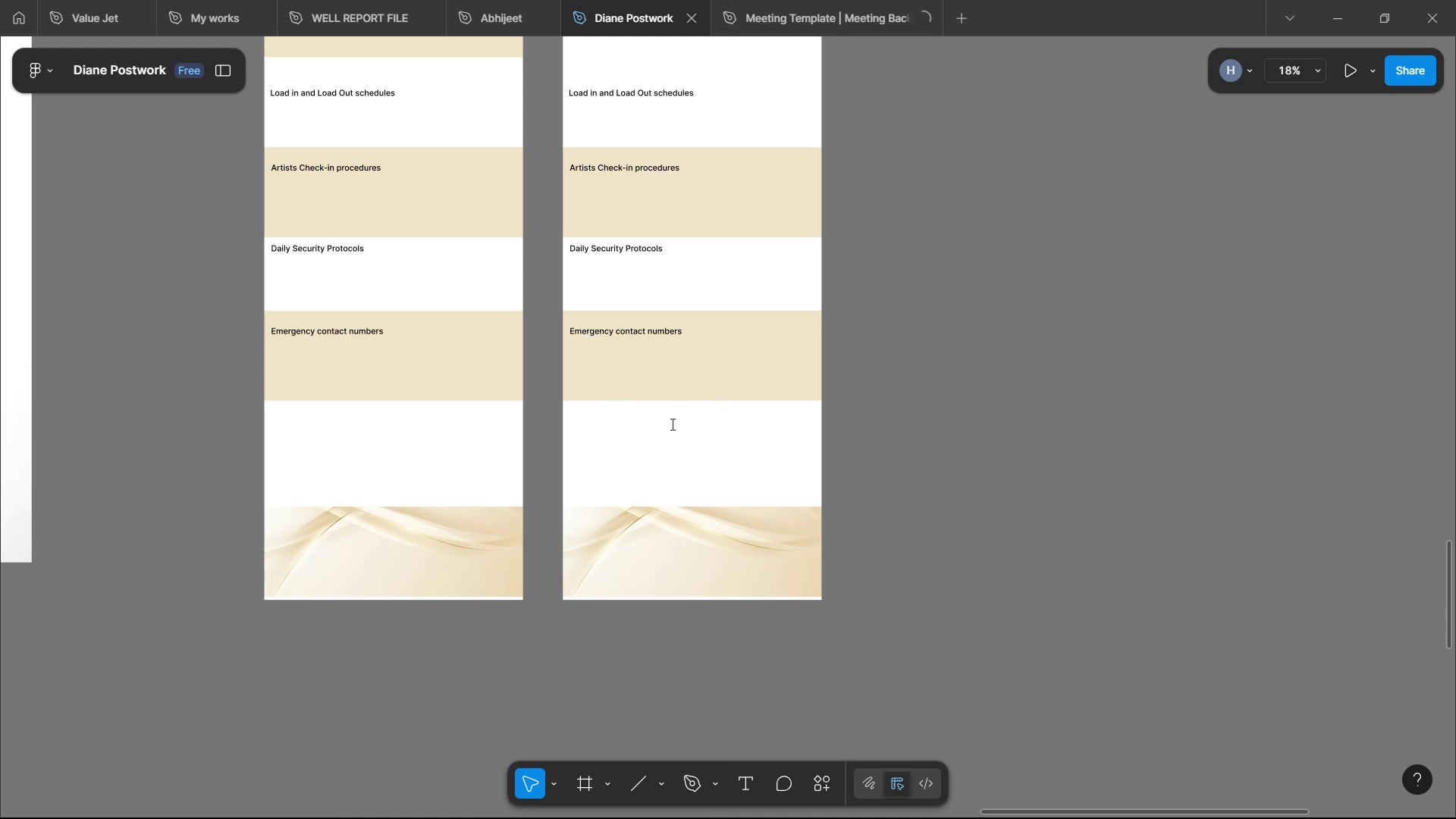 
left_click([664, 420])
 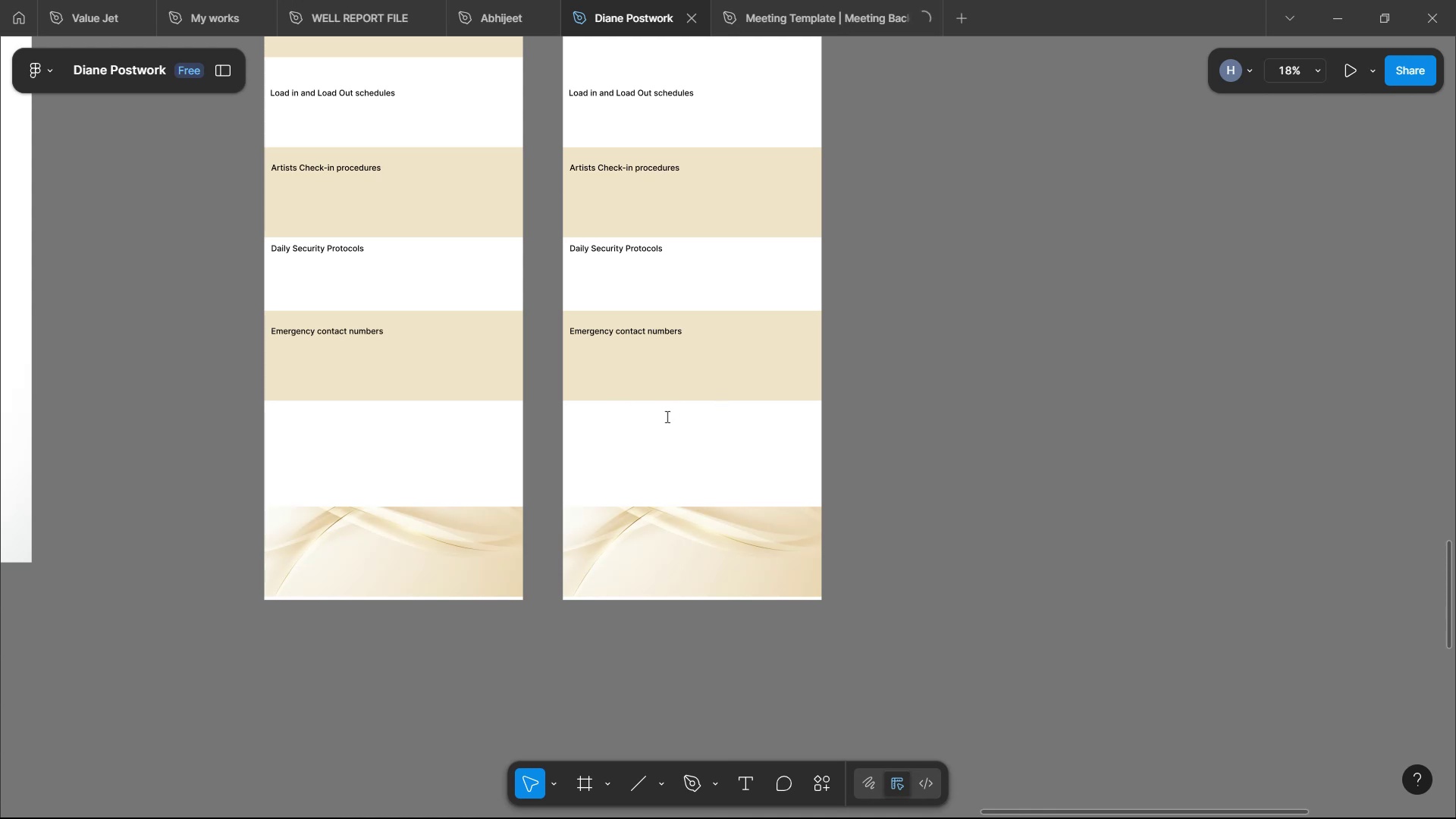 
key(Enter)
 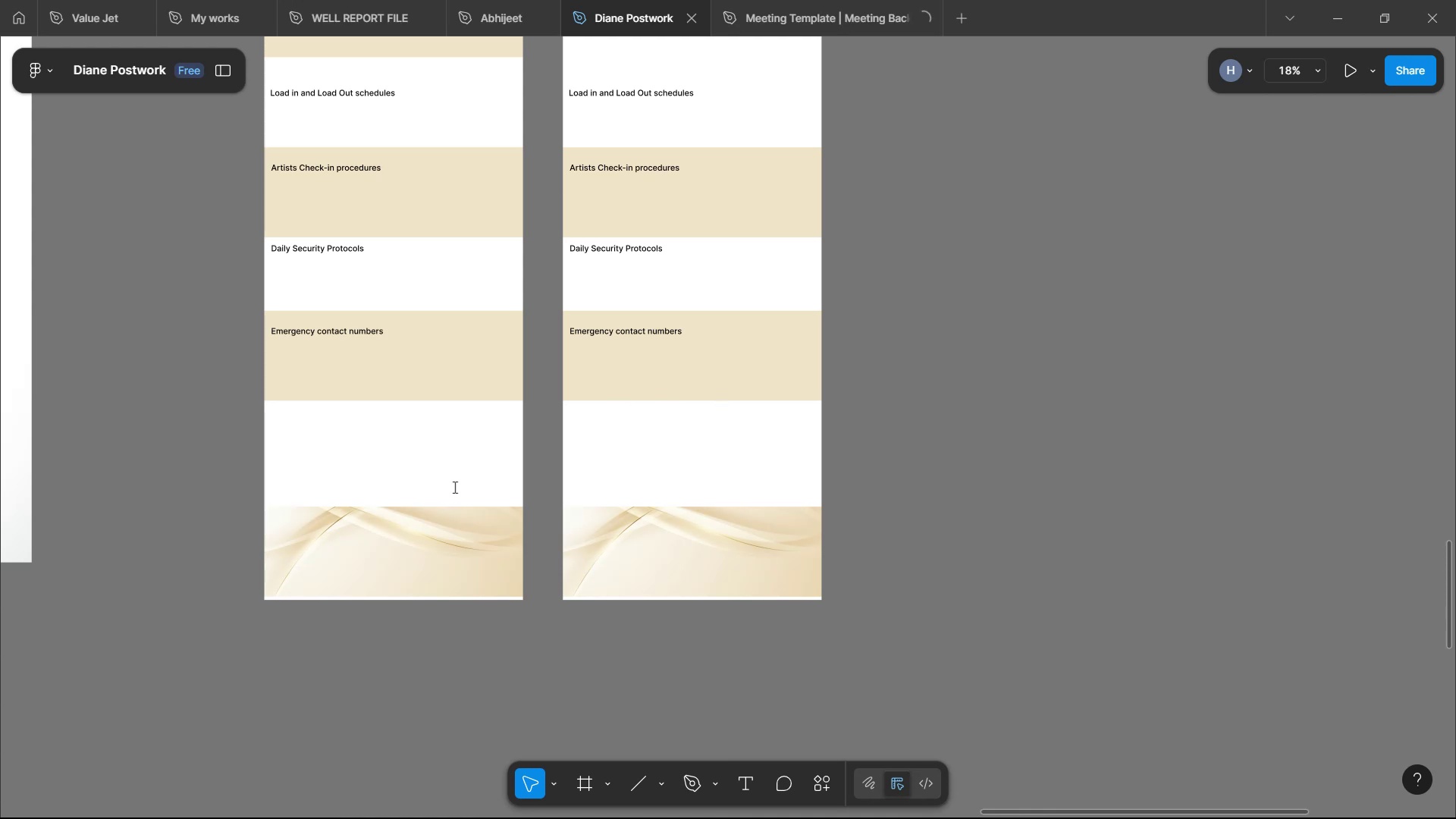 
left_click([312, 493])
 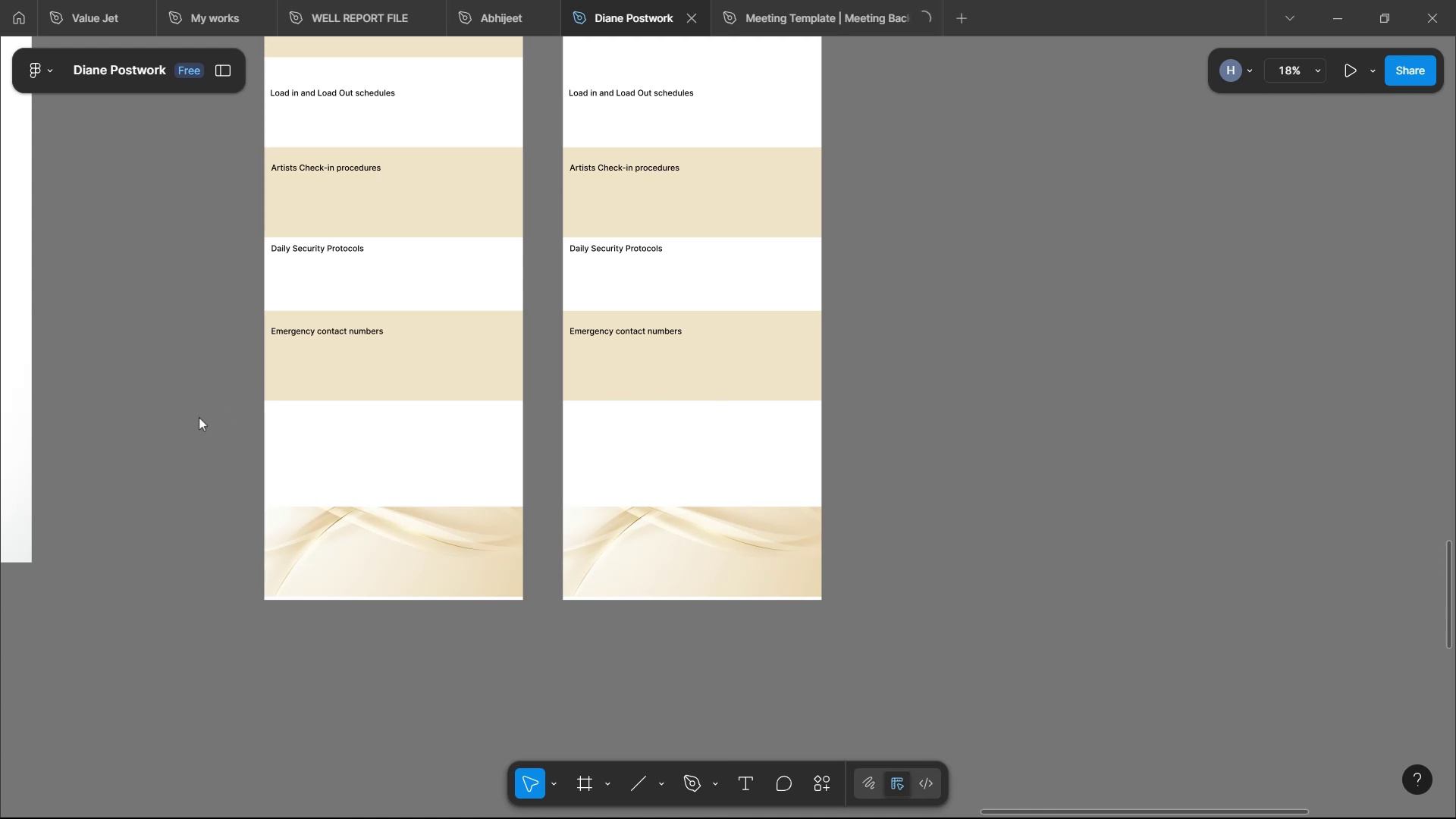 
left_click([211, 417])
 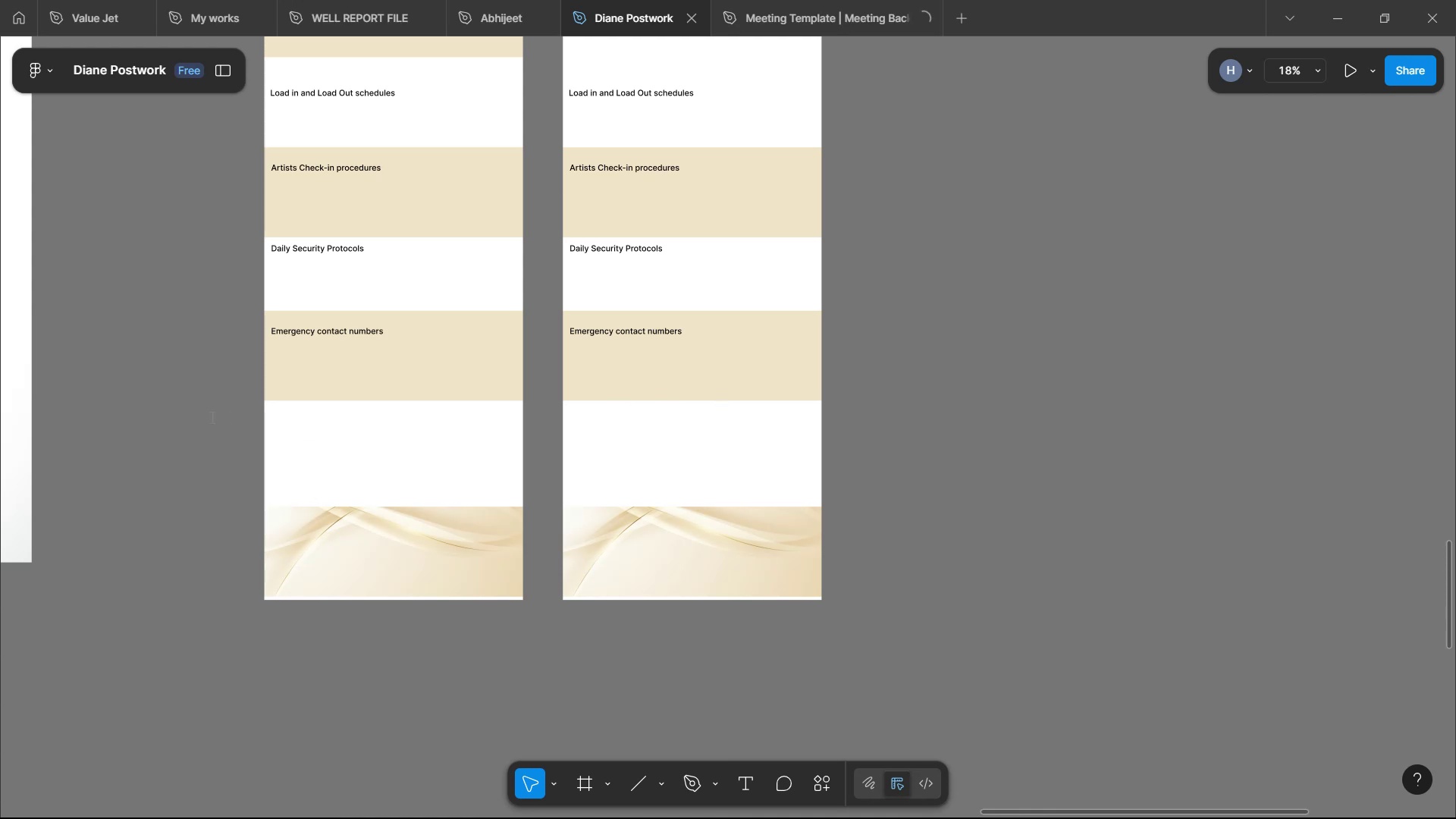 
key(CapsLock)
 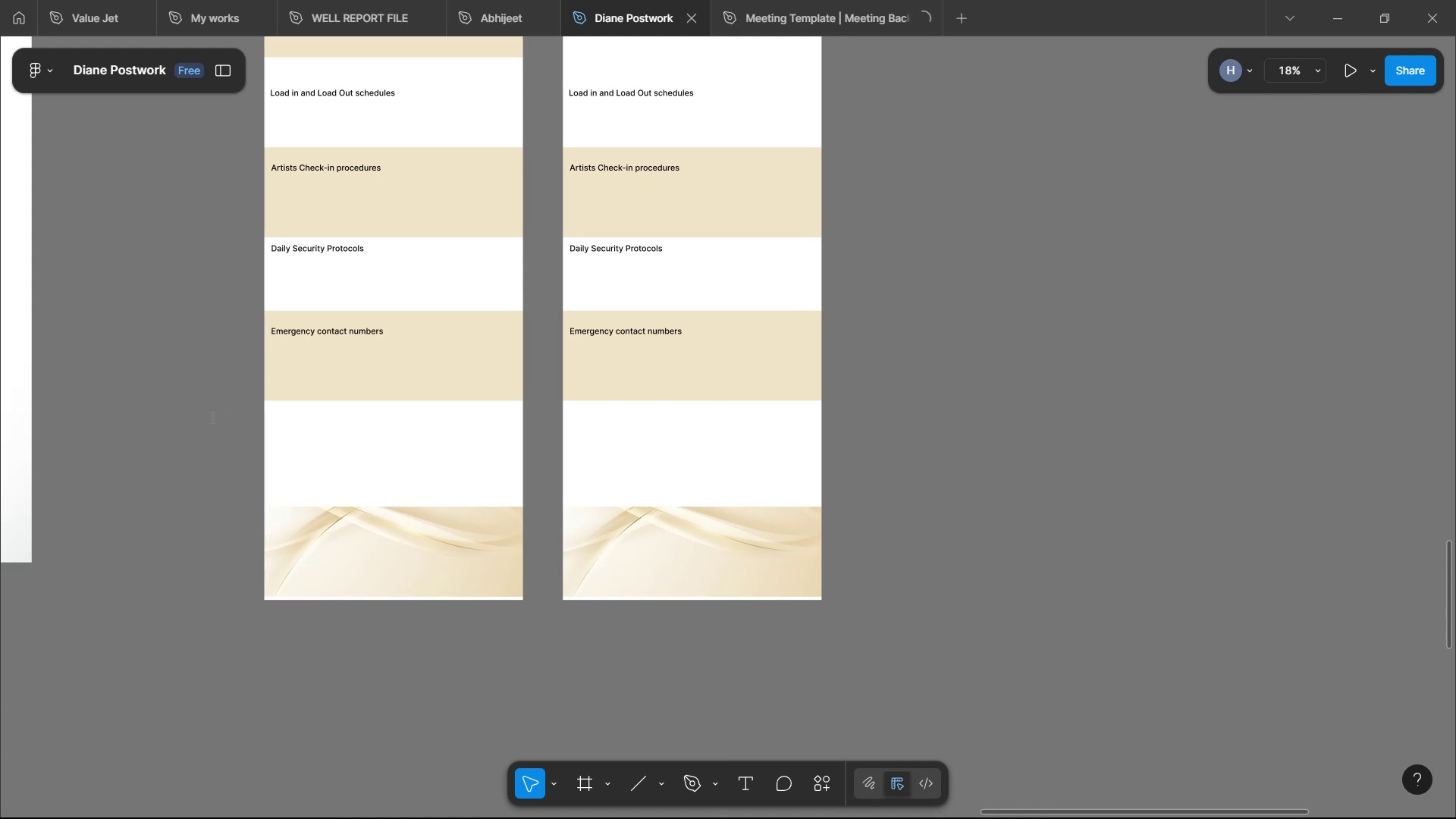 
key(A)
 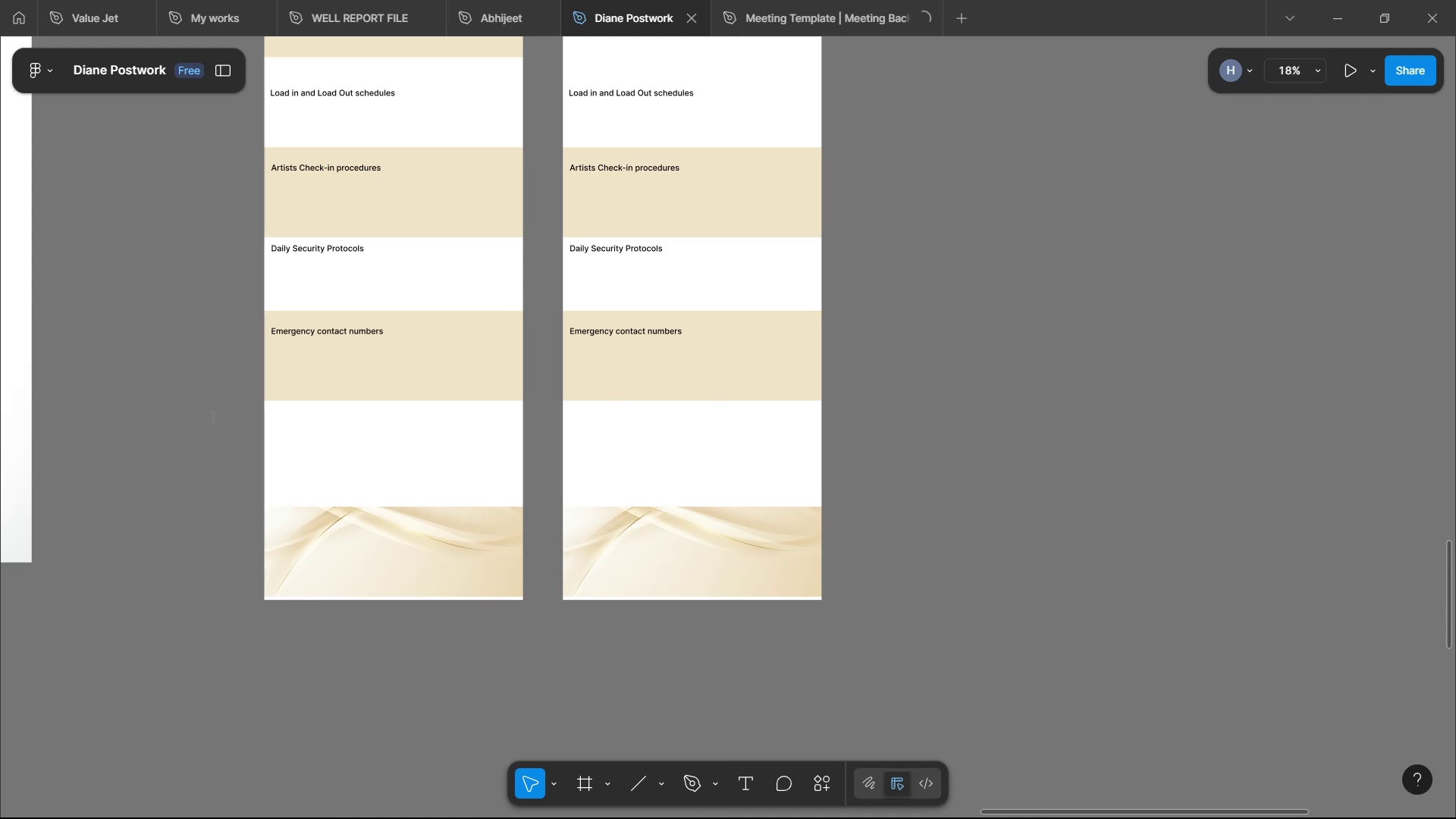 
key(CapsLock)
 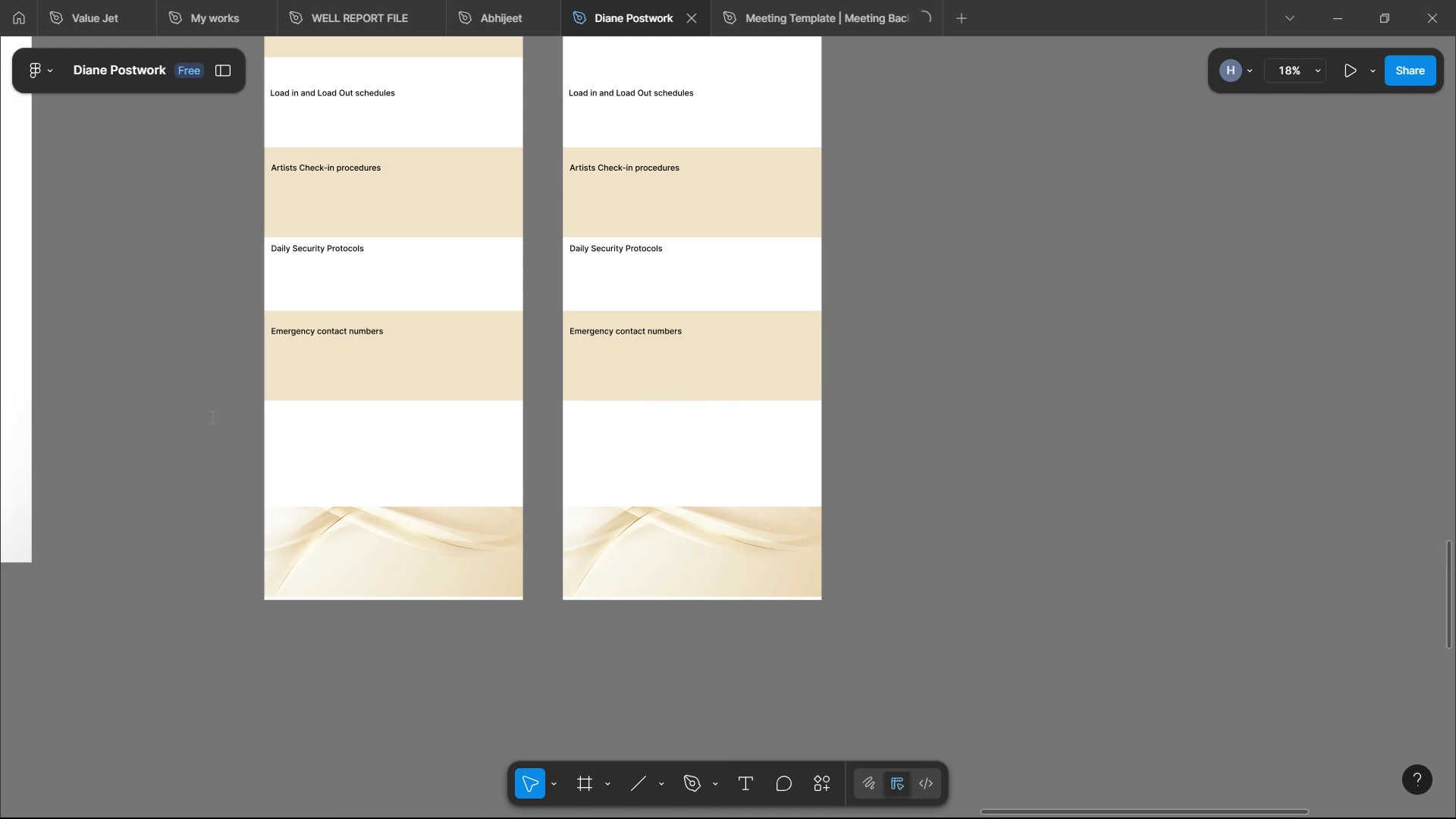 
key(Backspace)
 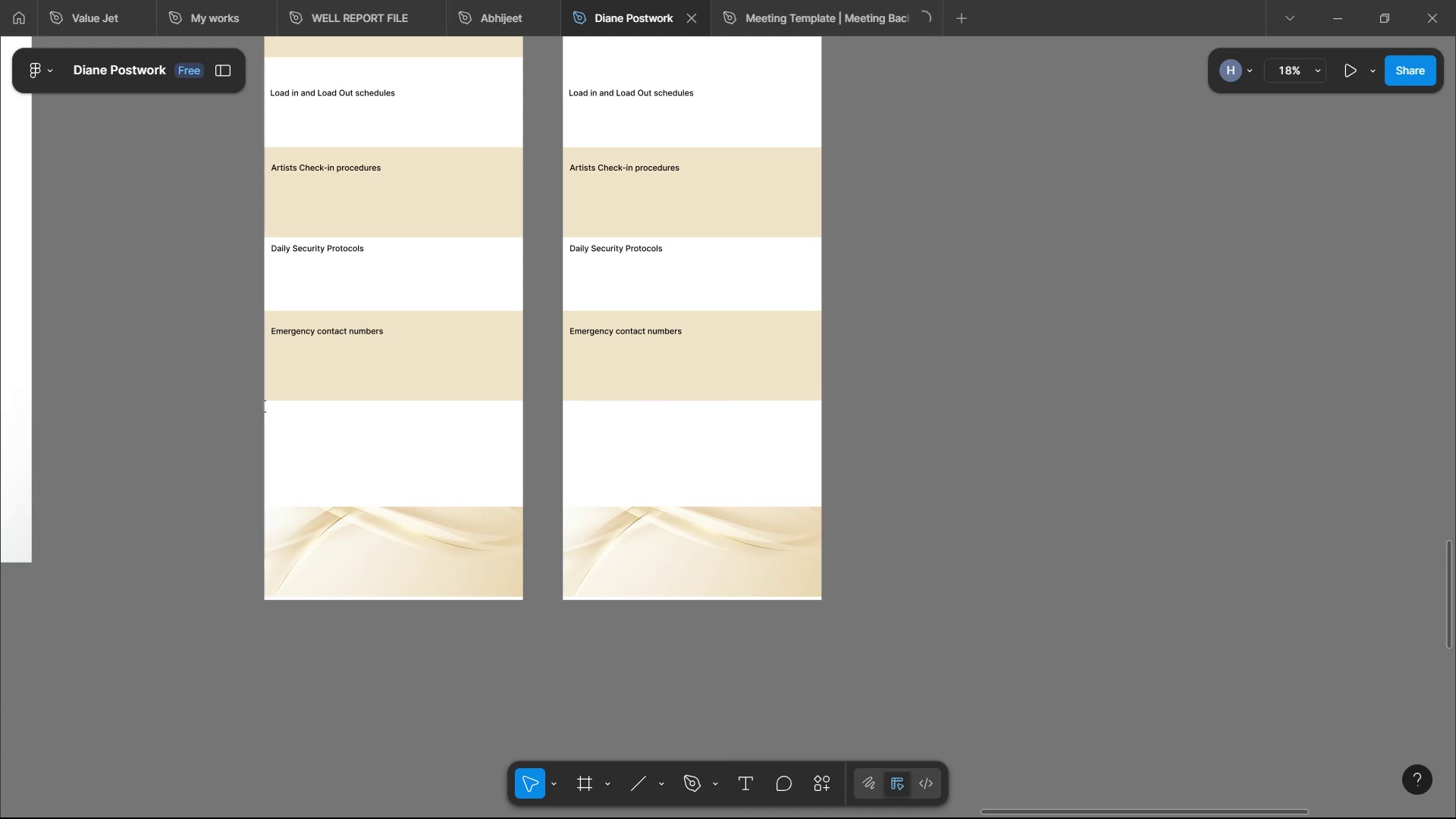 
left_click([328, 350])
 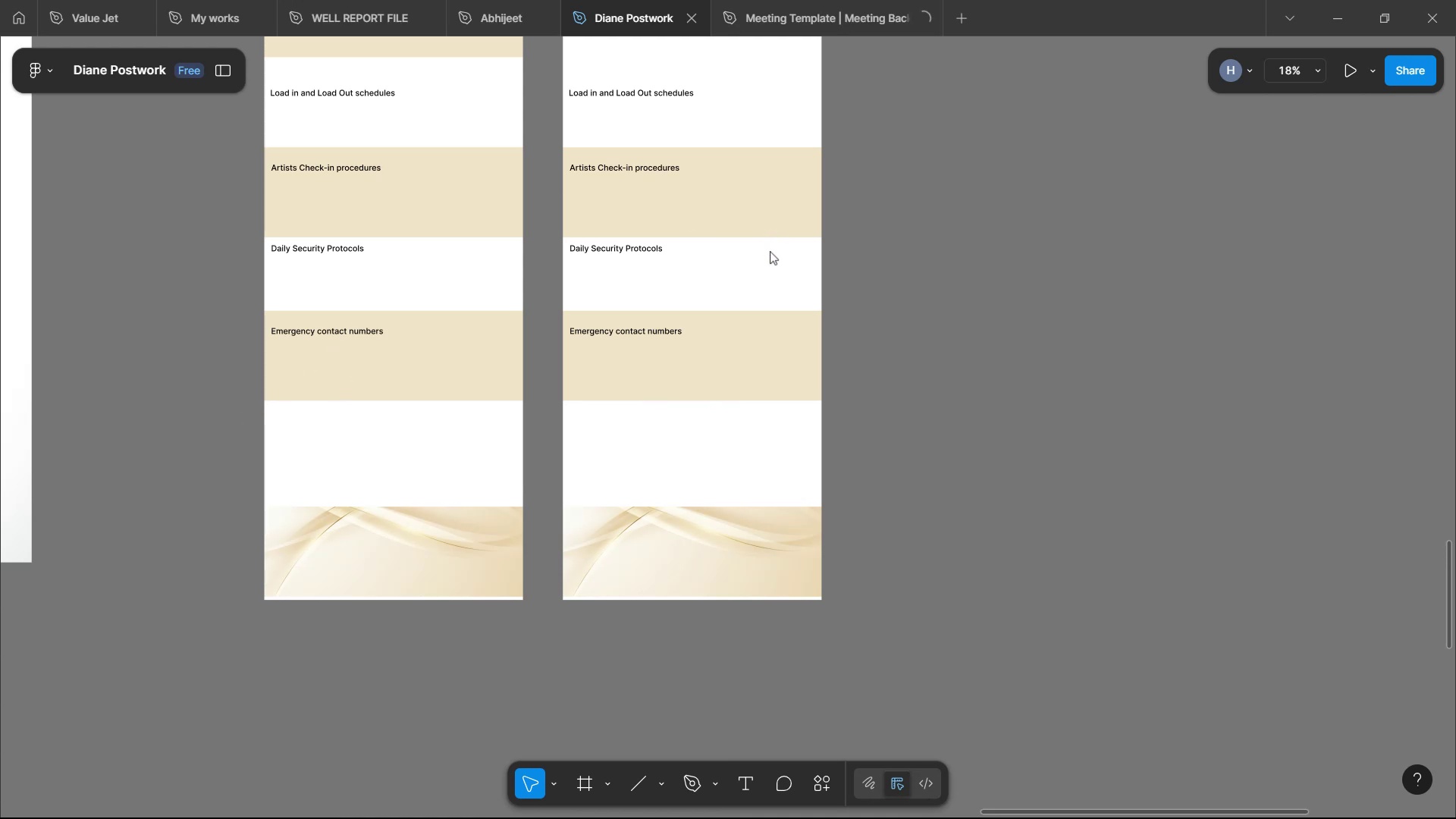 
left_click([924, 241])
 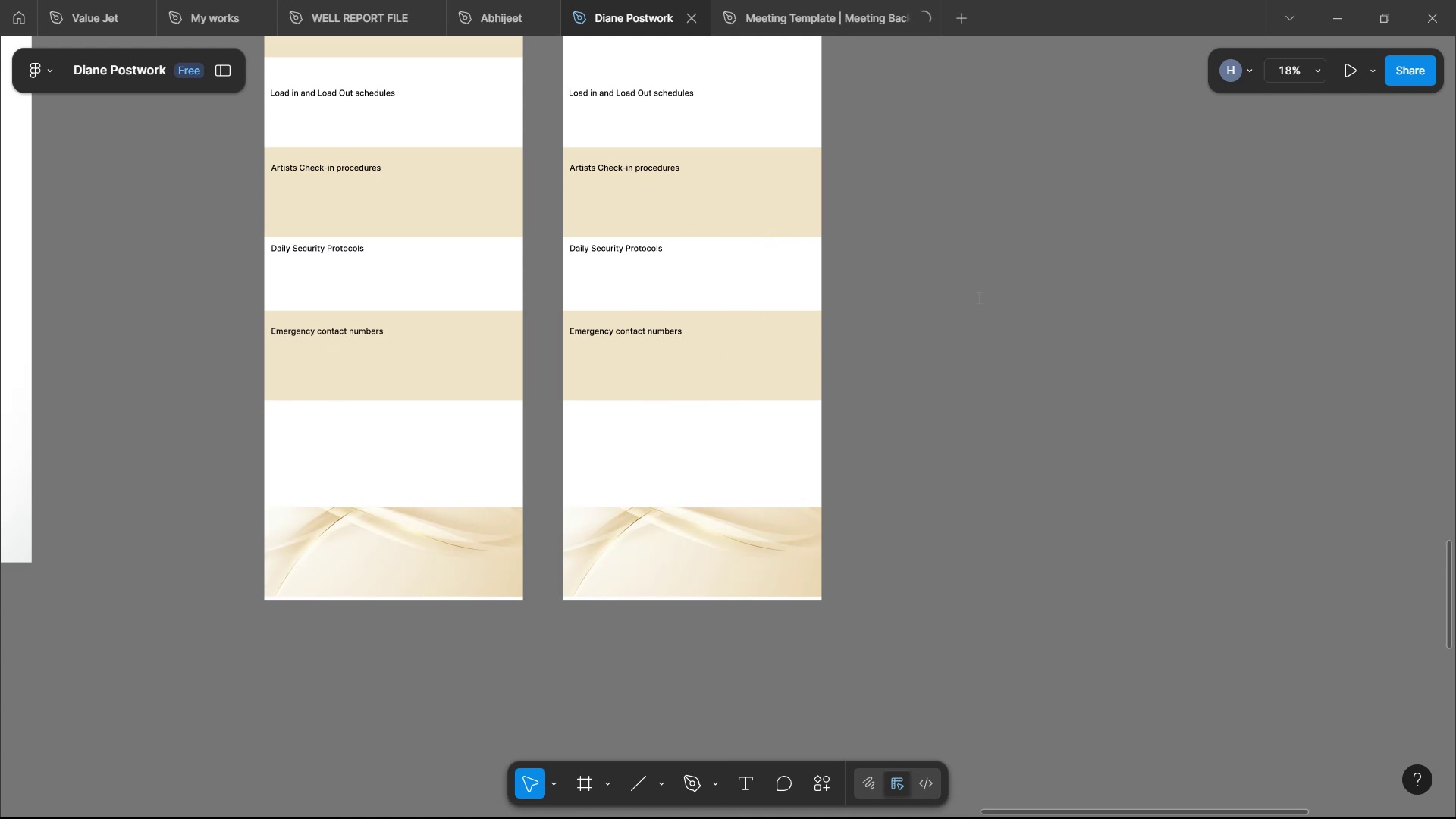 
left_click([1014, 313])
 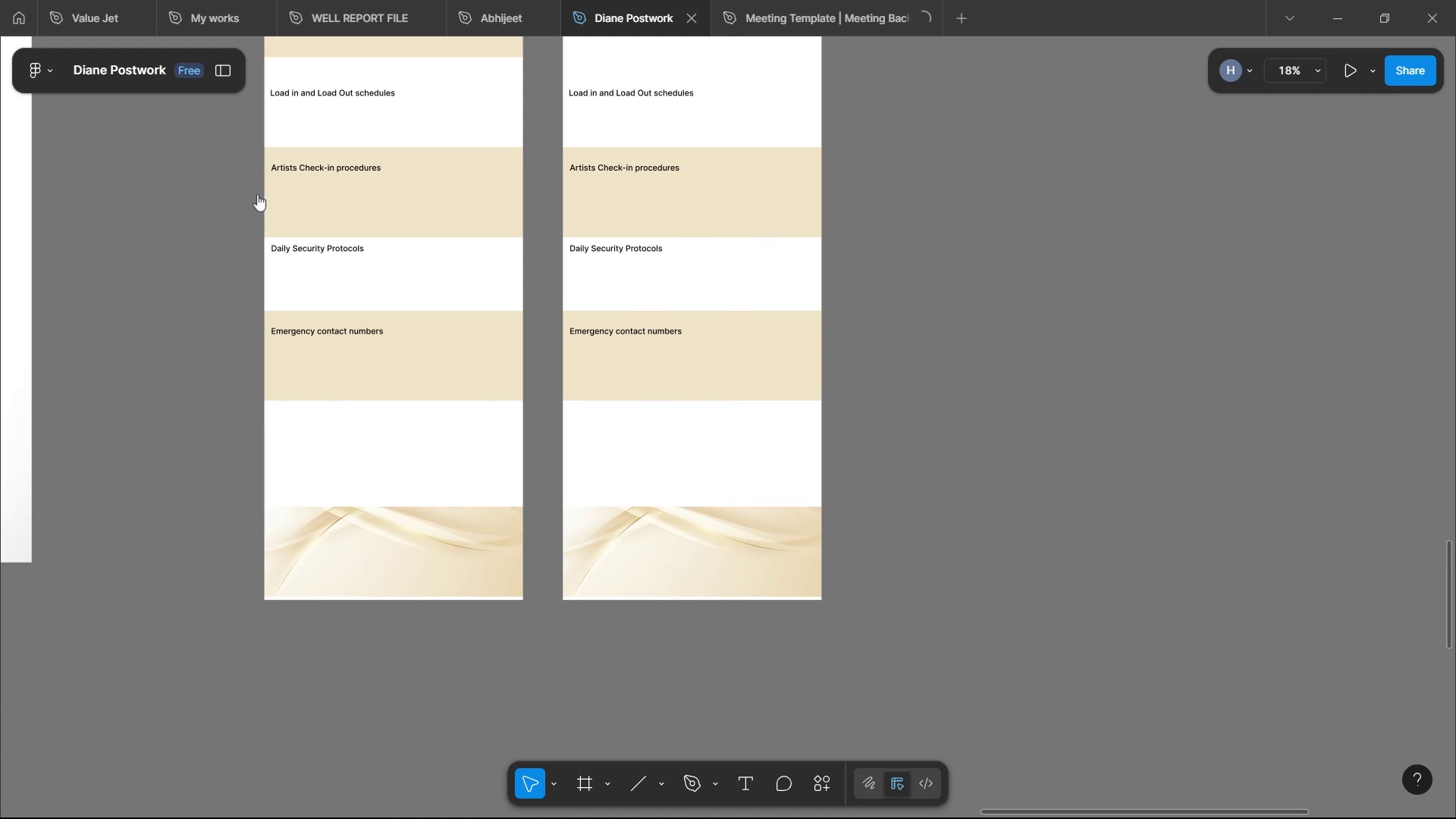 
left_click([257, 194])
 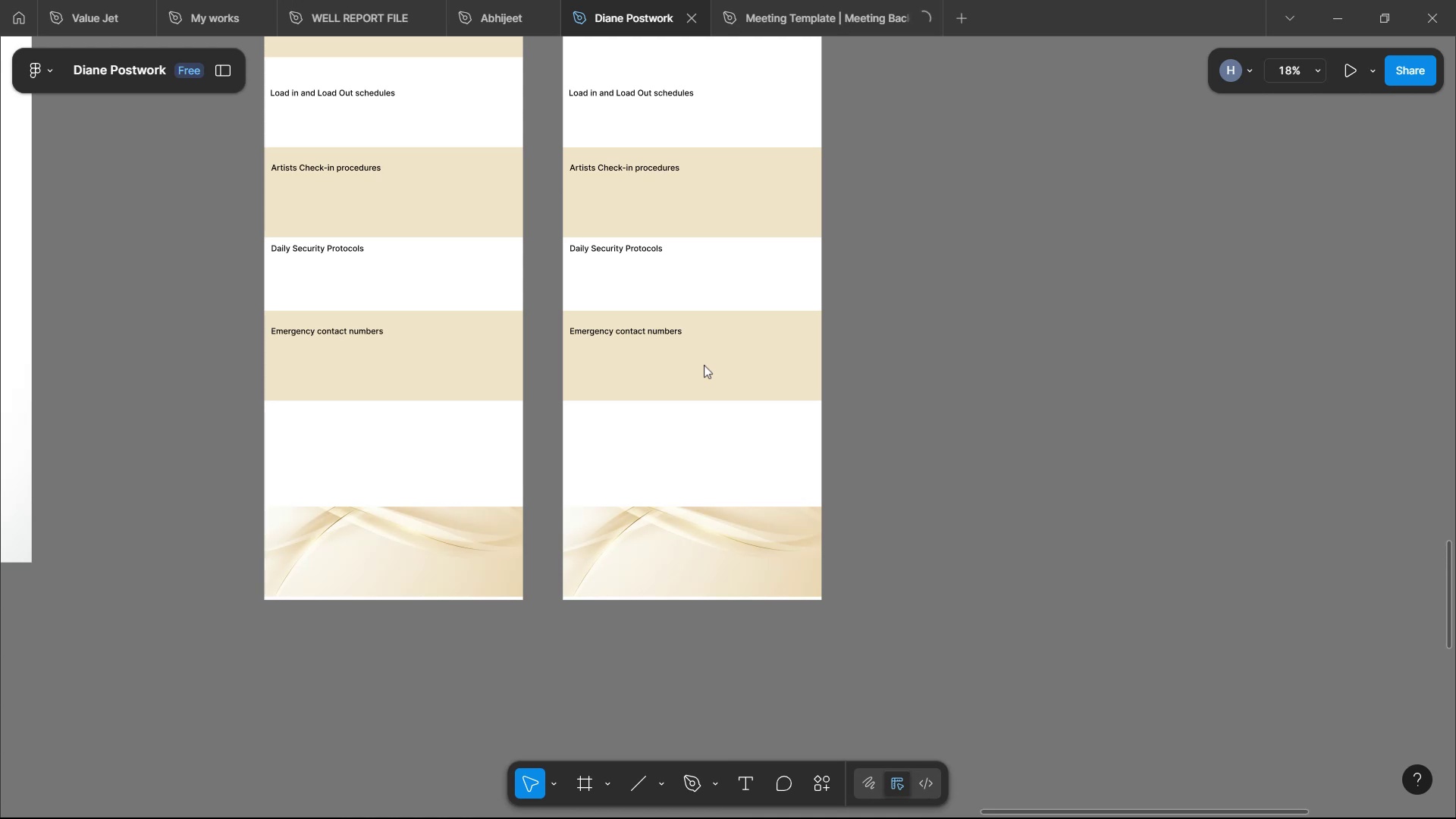 
wait(64.3)
 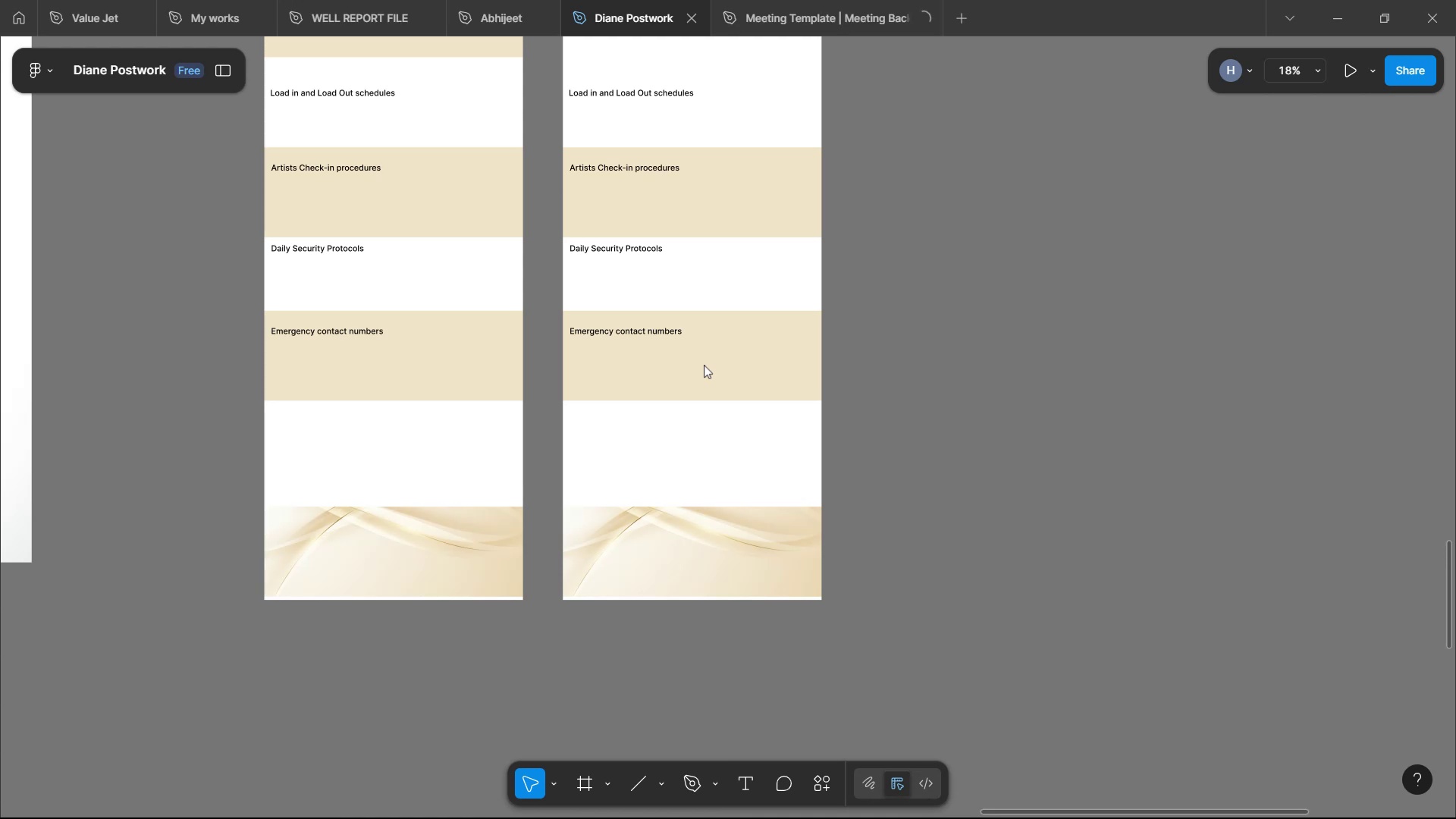 
scroll: coordinate [529, 410], scroll_direction: down, amount: 11.0
 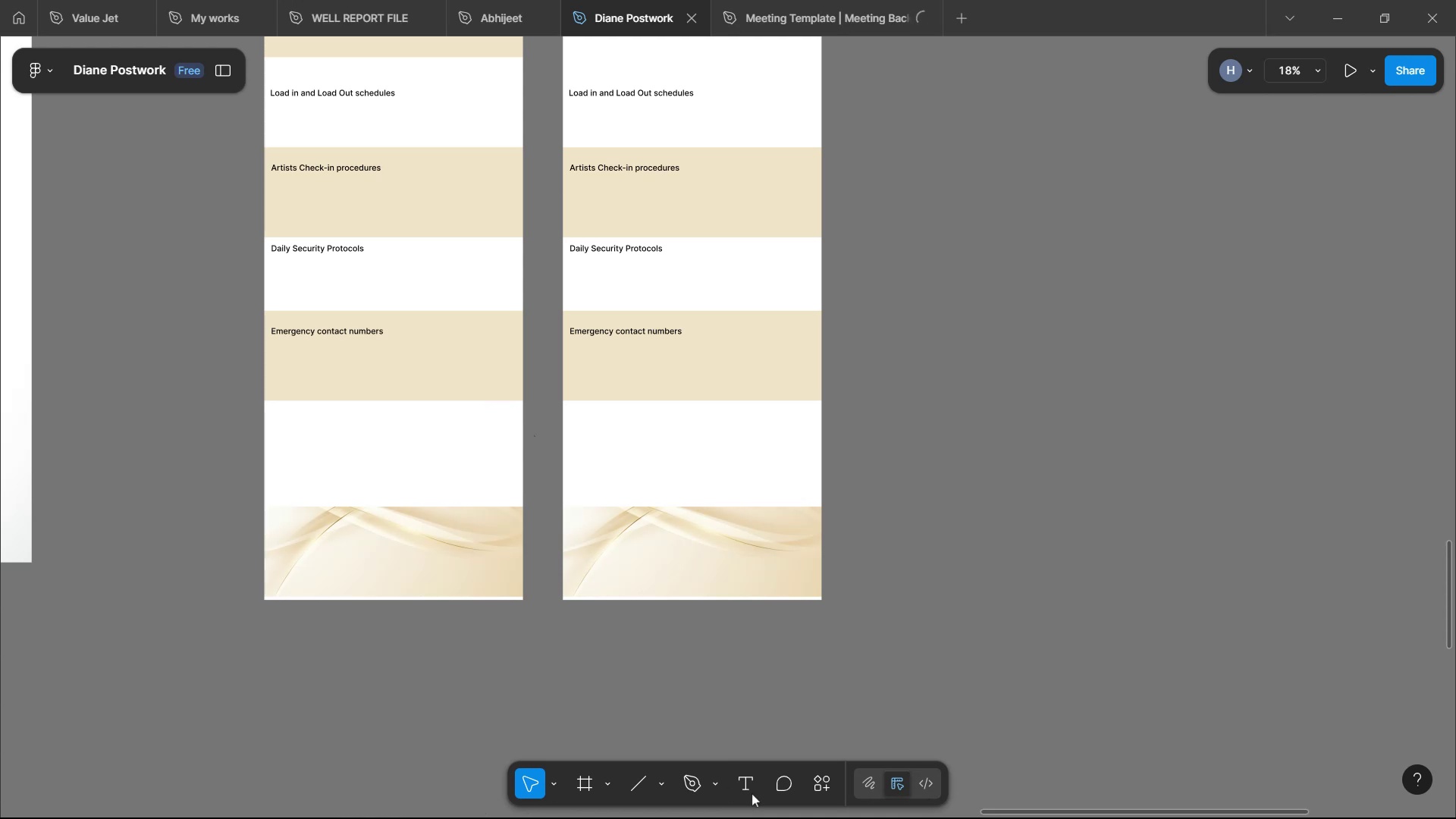 
wait(6.21)
 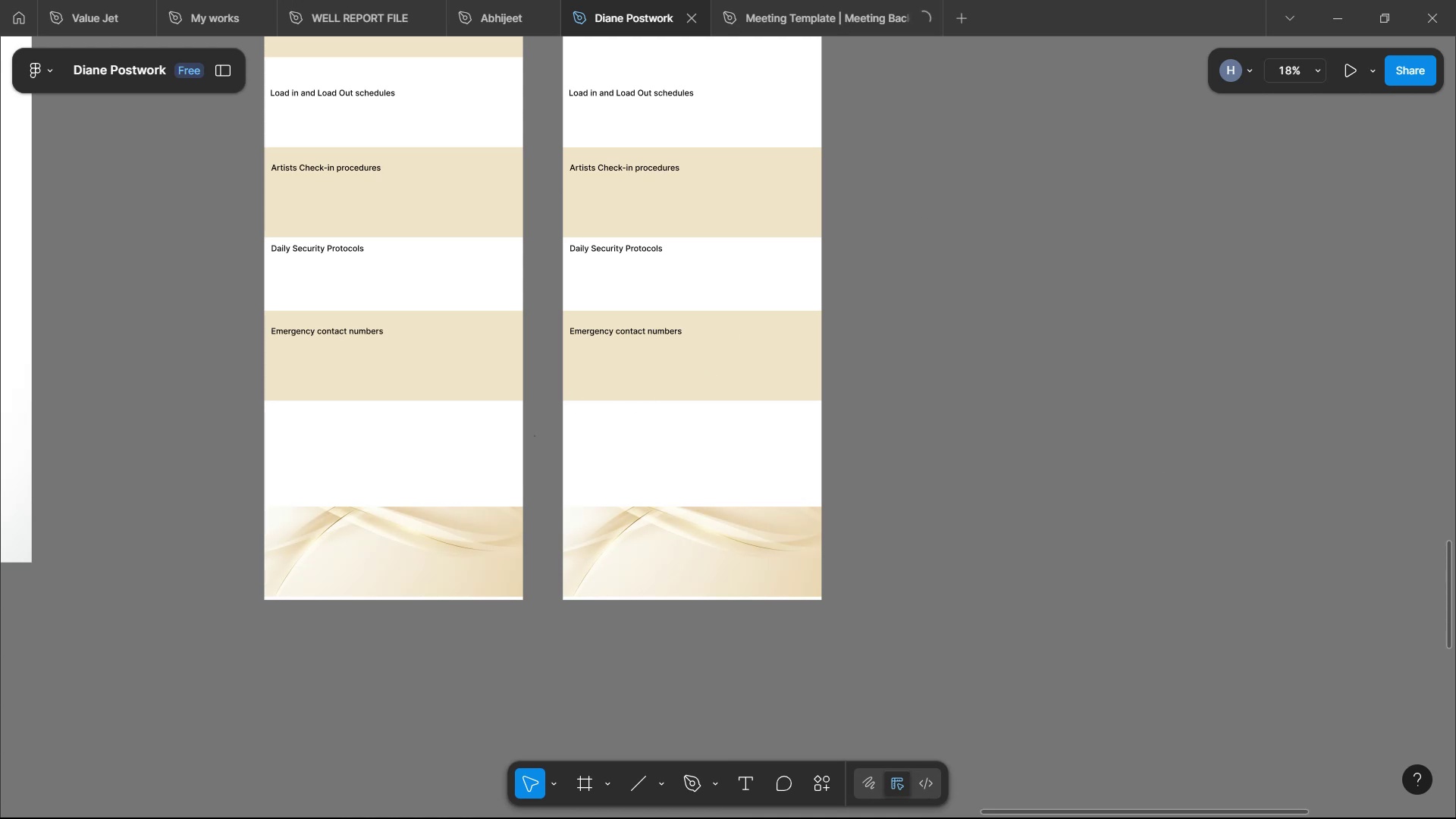 
left_click([591, 799])
 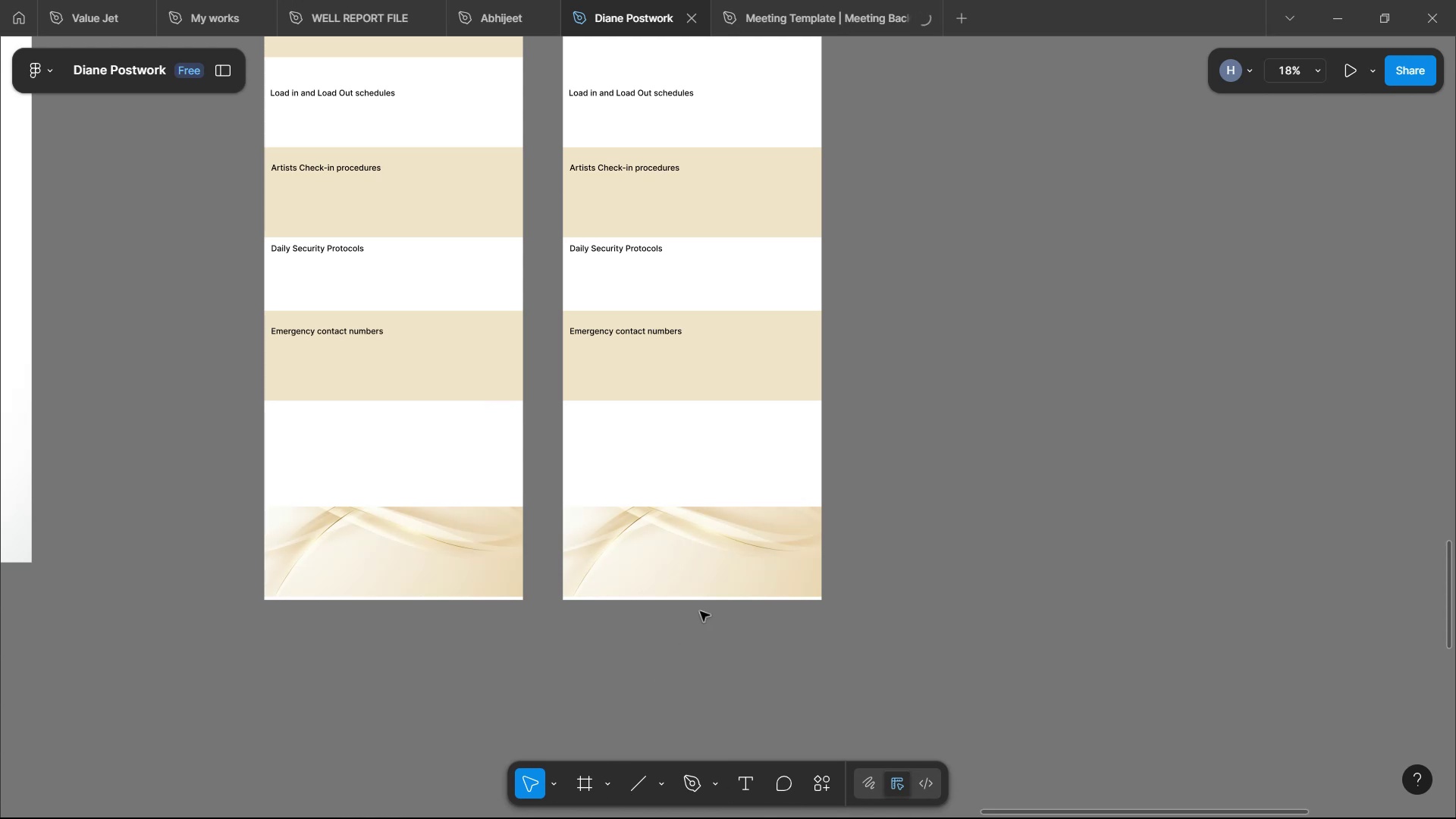 
scroll: coordinate [717, 537], scroll_direction: up, amount: 13.0
 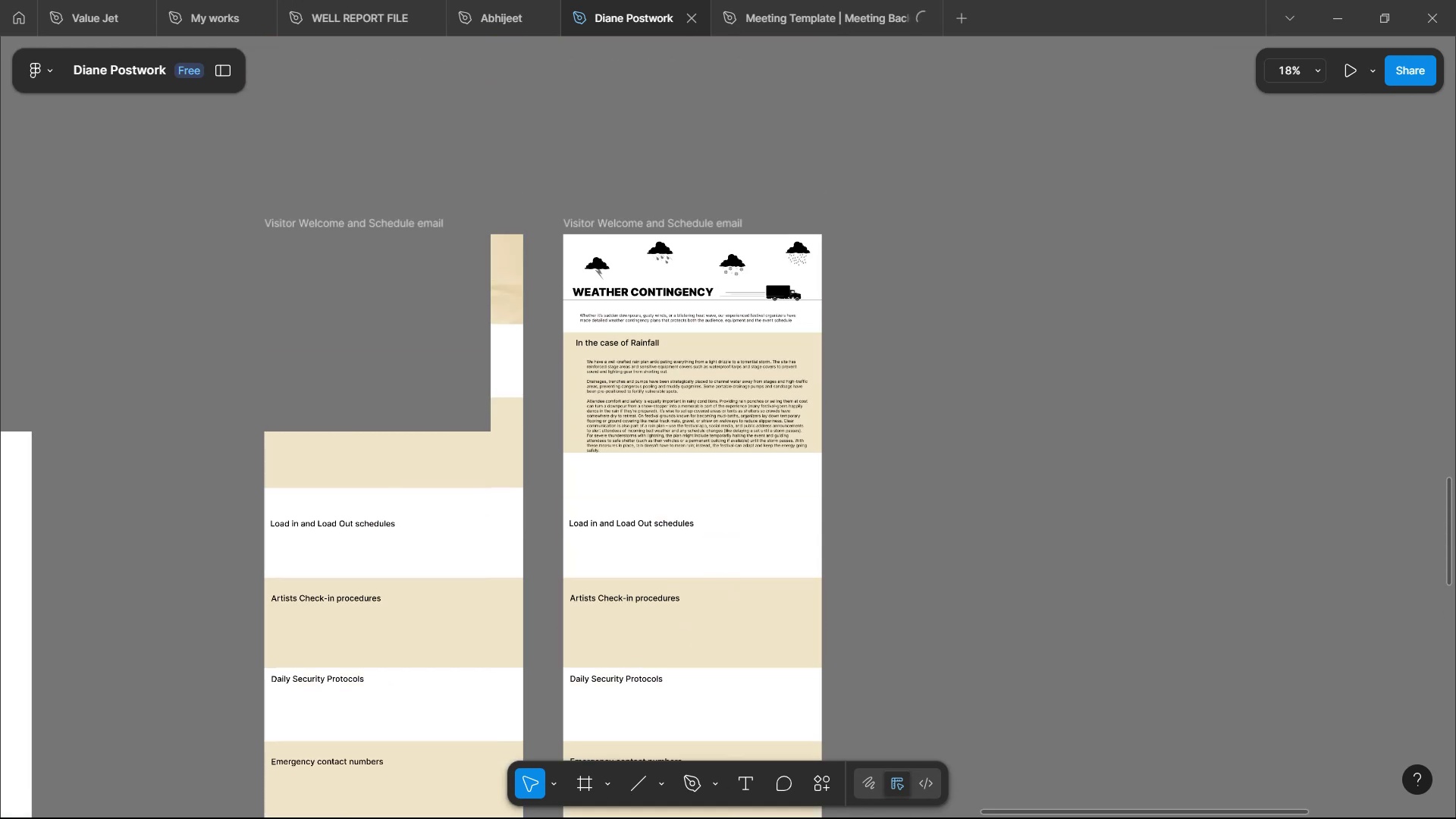 
mouse_move([782, 408])
 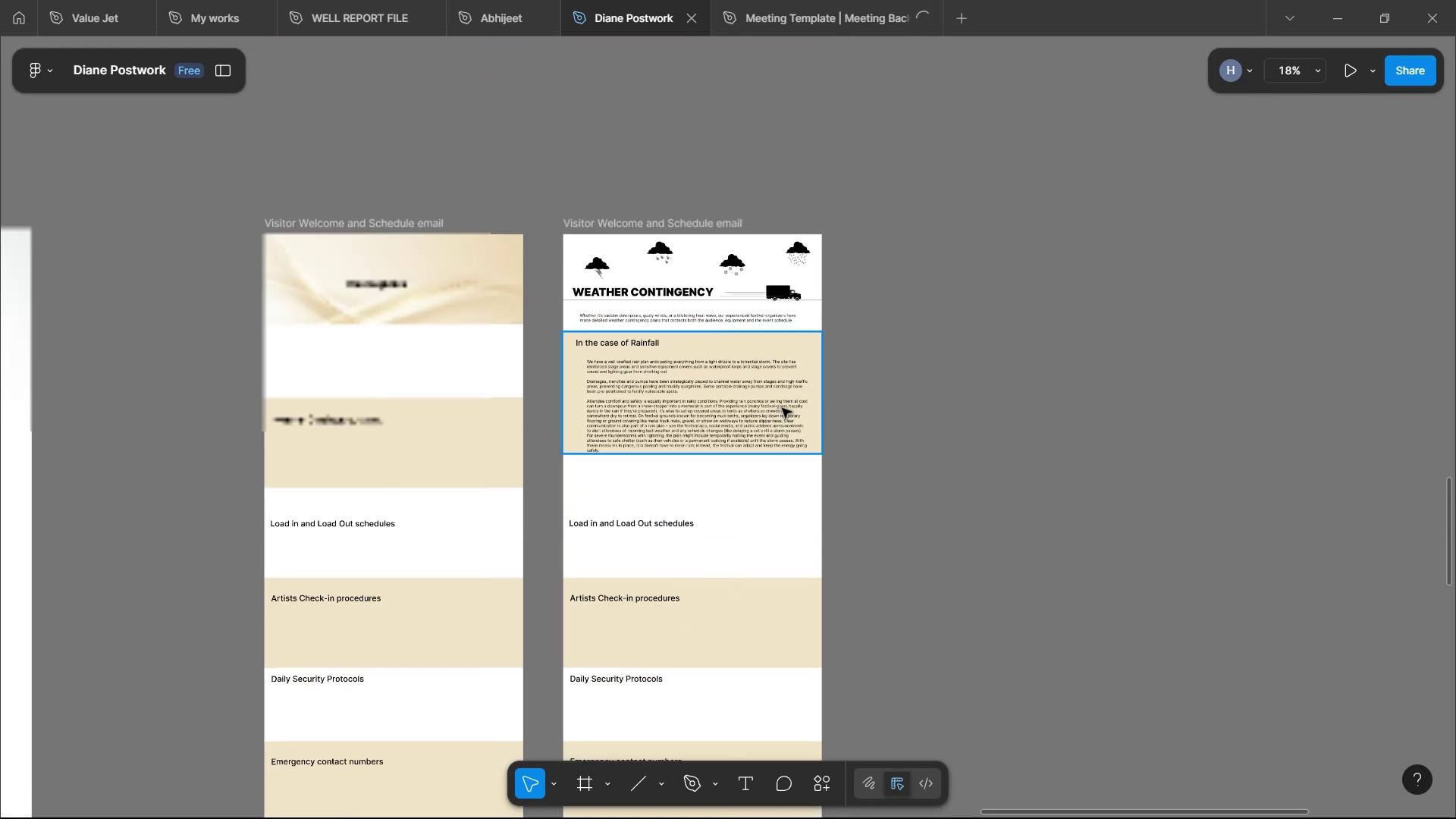 
scroll: coordinate [782, 406], scroll_direction: up, amount: 3.0
 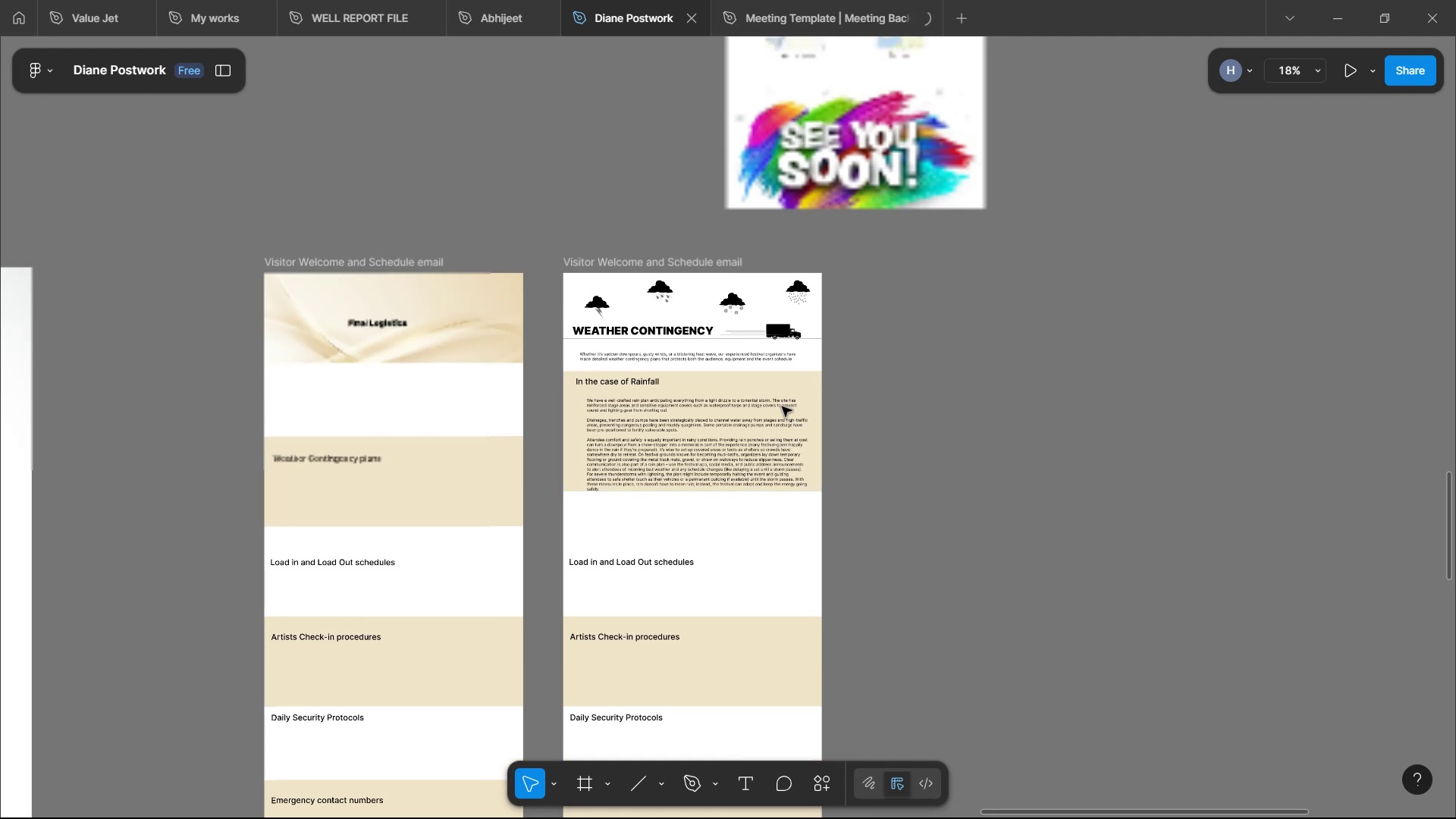 
hold_key(key=ControlLeft, duration=1.52)
scroll: coordinate [714, 452], scroll_direction: up, amount: 7.0
 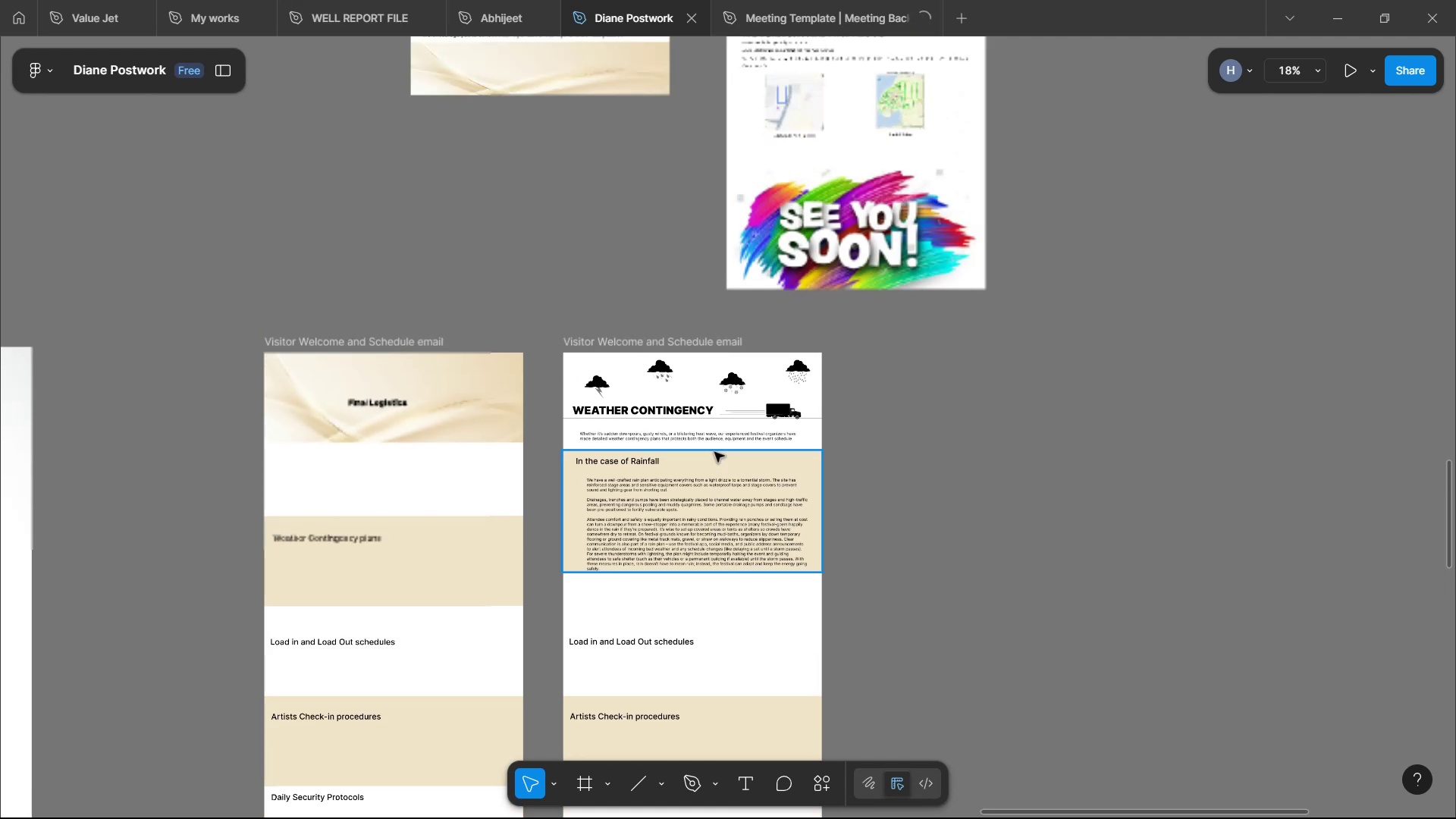 
key(Control+ControlLeft)
 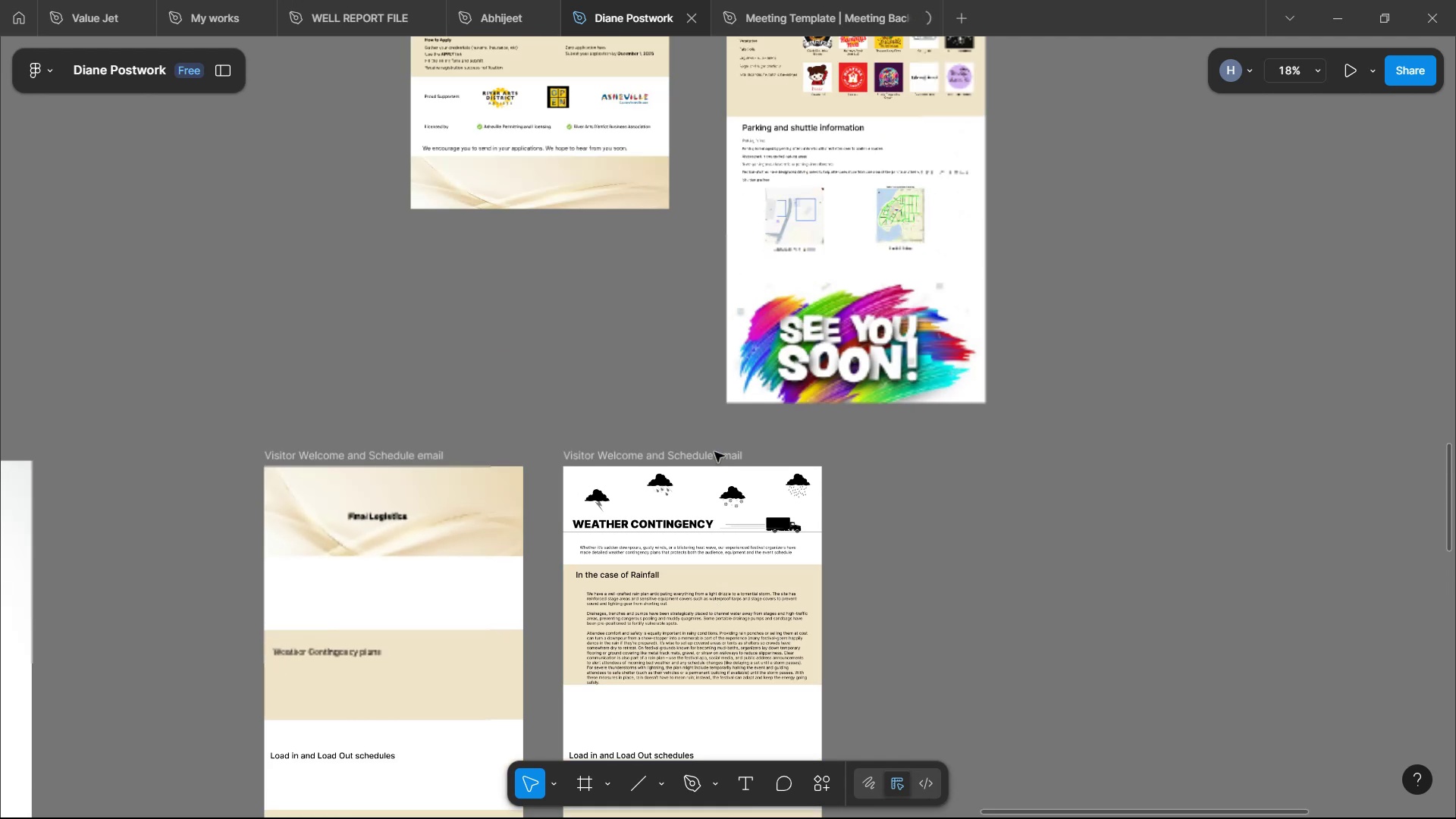 
key(Control+ControlLeft)
 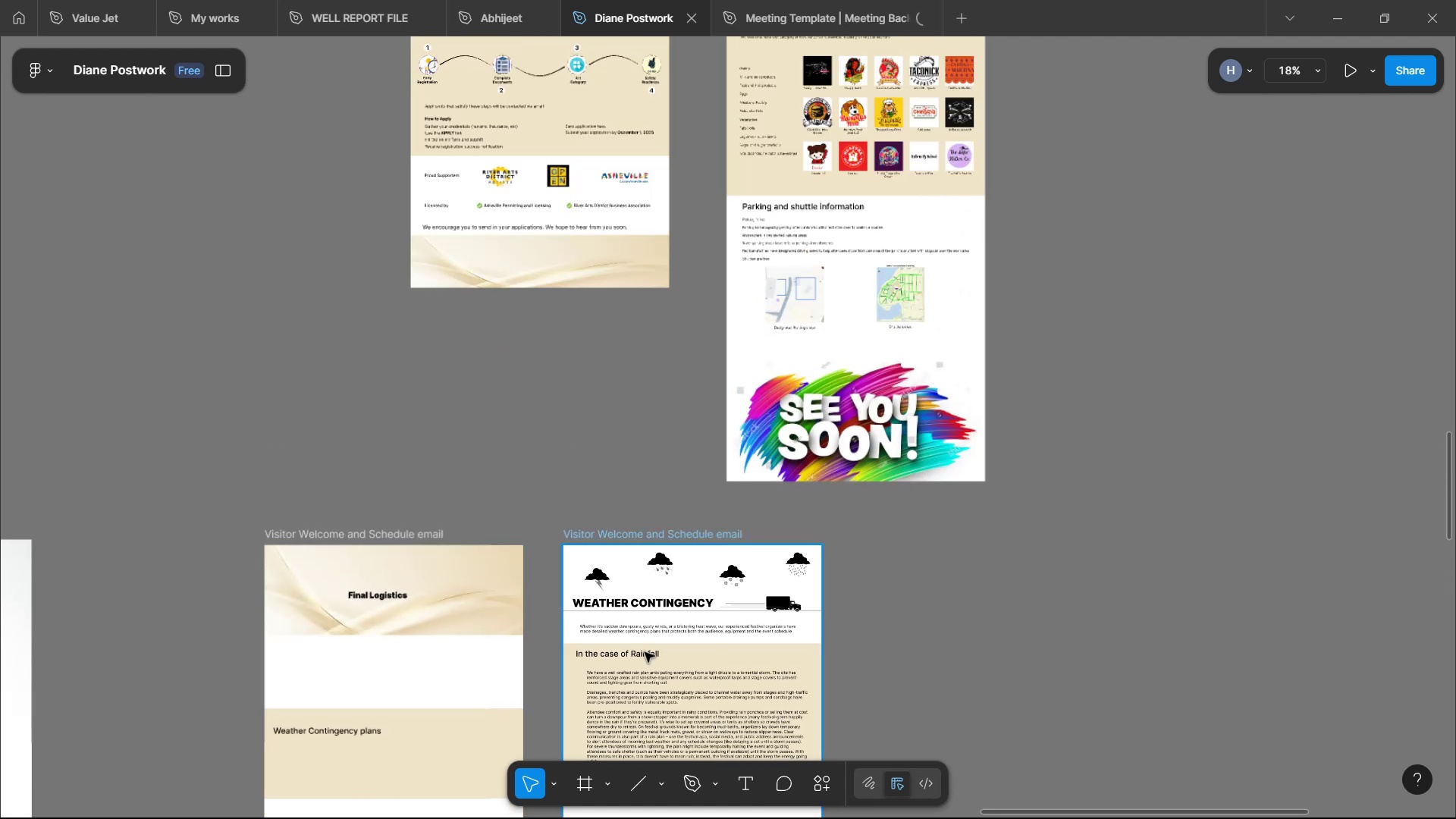 
scroll: coordinate [675, 604], scroll_direction: down, amount: 4.0
 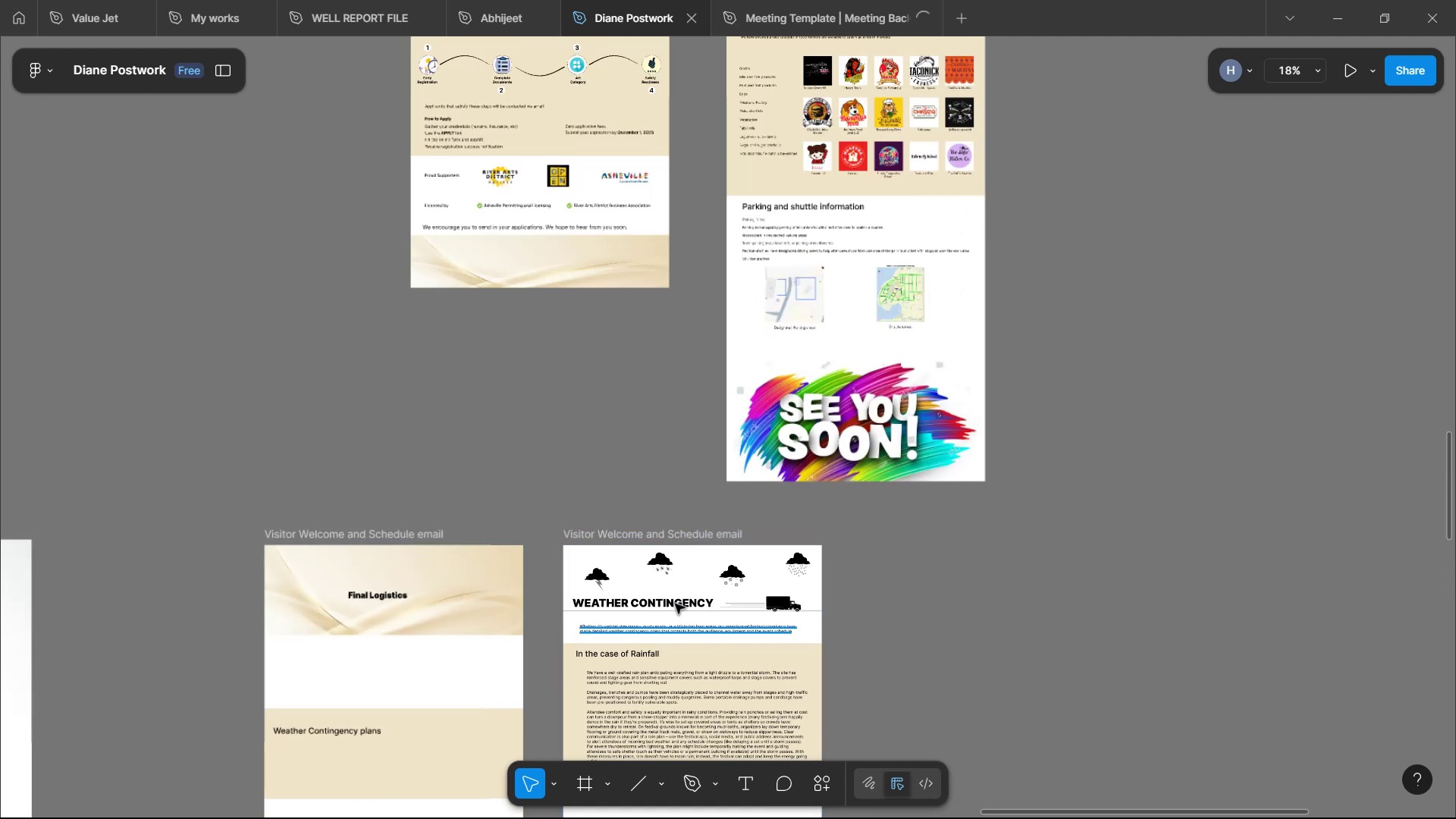 
hold_key(key=ControlLeft, duration=1.21)
scroll: coordinate [676, 605], scroll_direction: up, amount: 9.0
 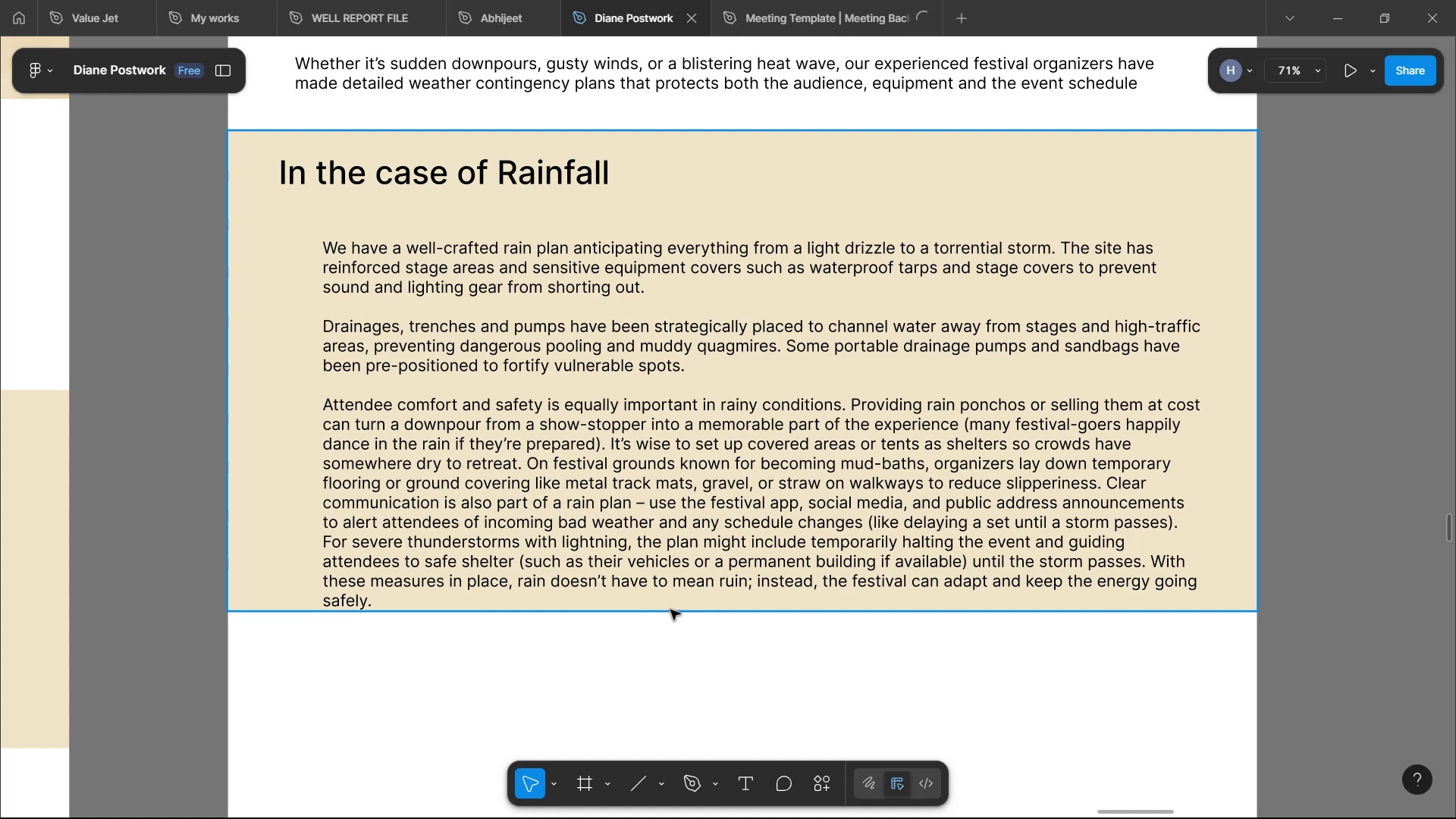 
wait(33.29)
 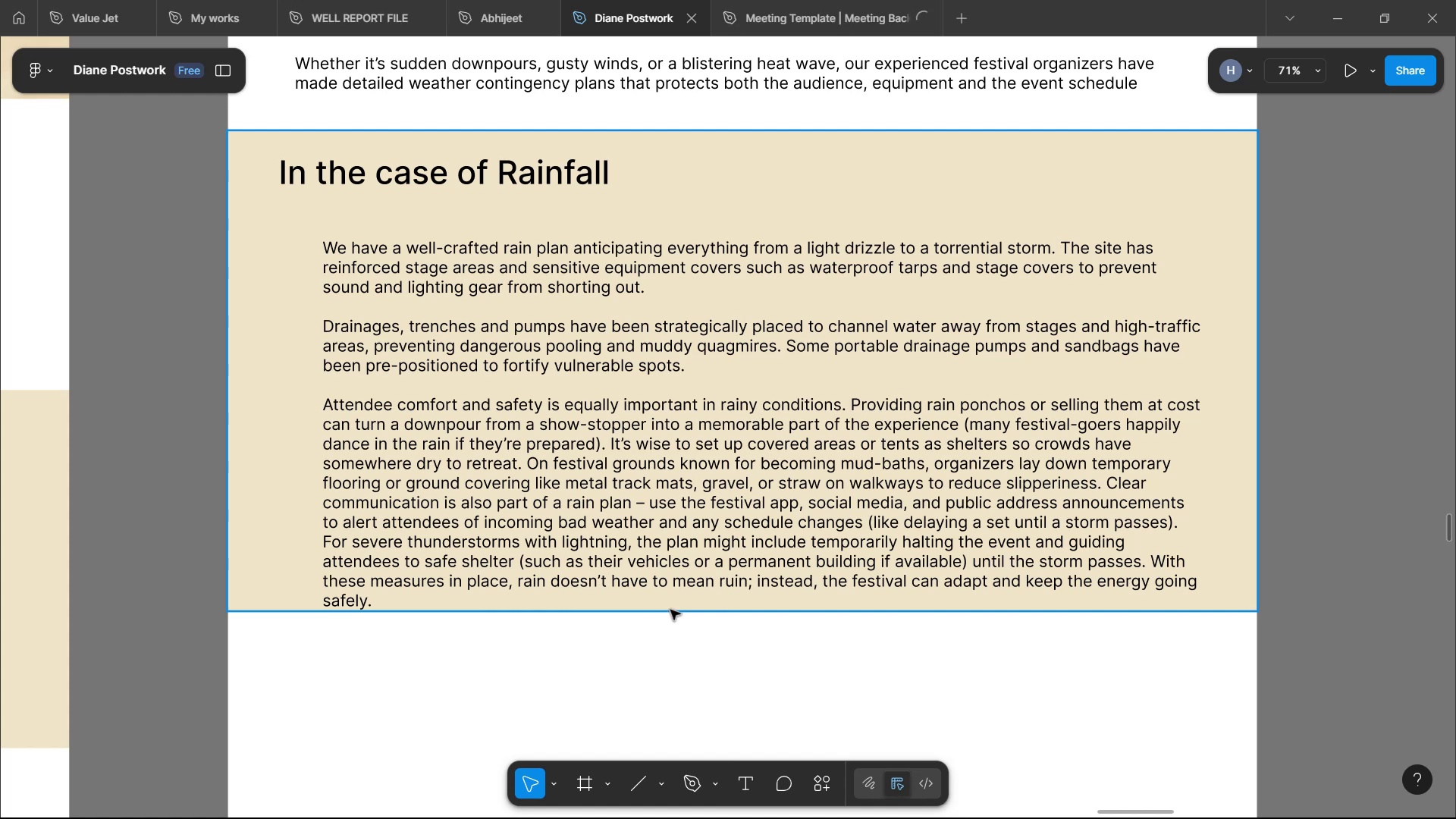 
double_click([503, 438])
 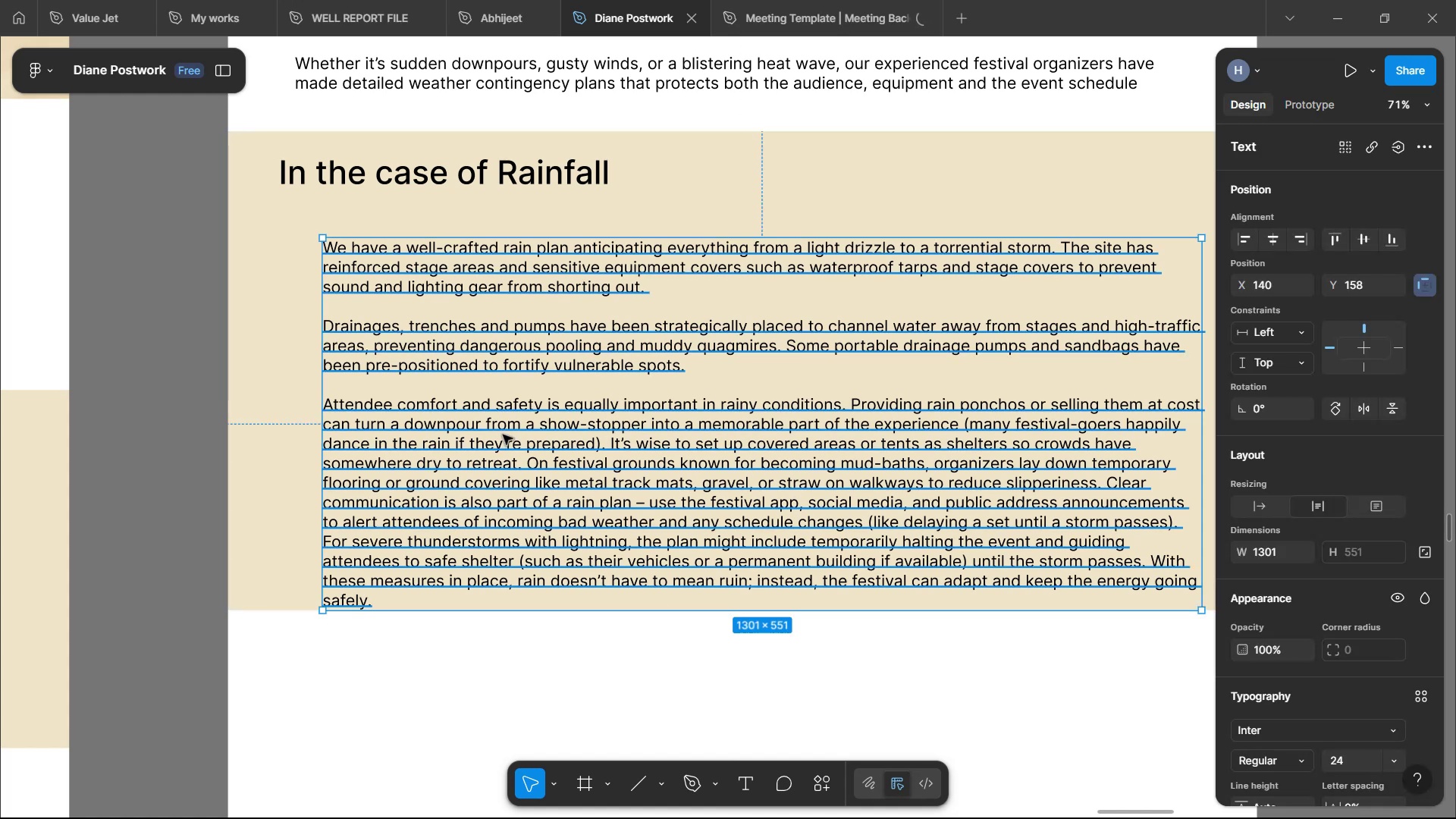 
hold_key(key=ControlLeft, duration=1.36)
scroll: coordinate [528, 447], scroll_direction: down, amount: 3.0
 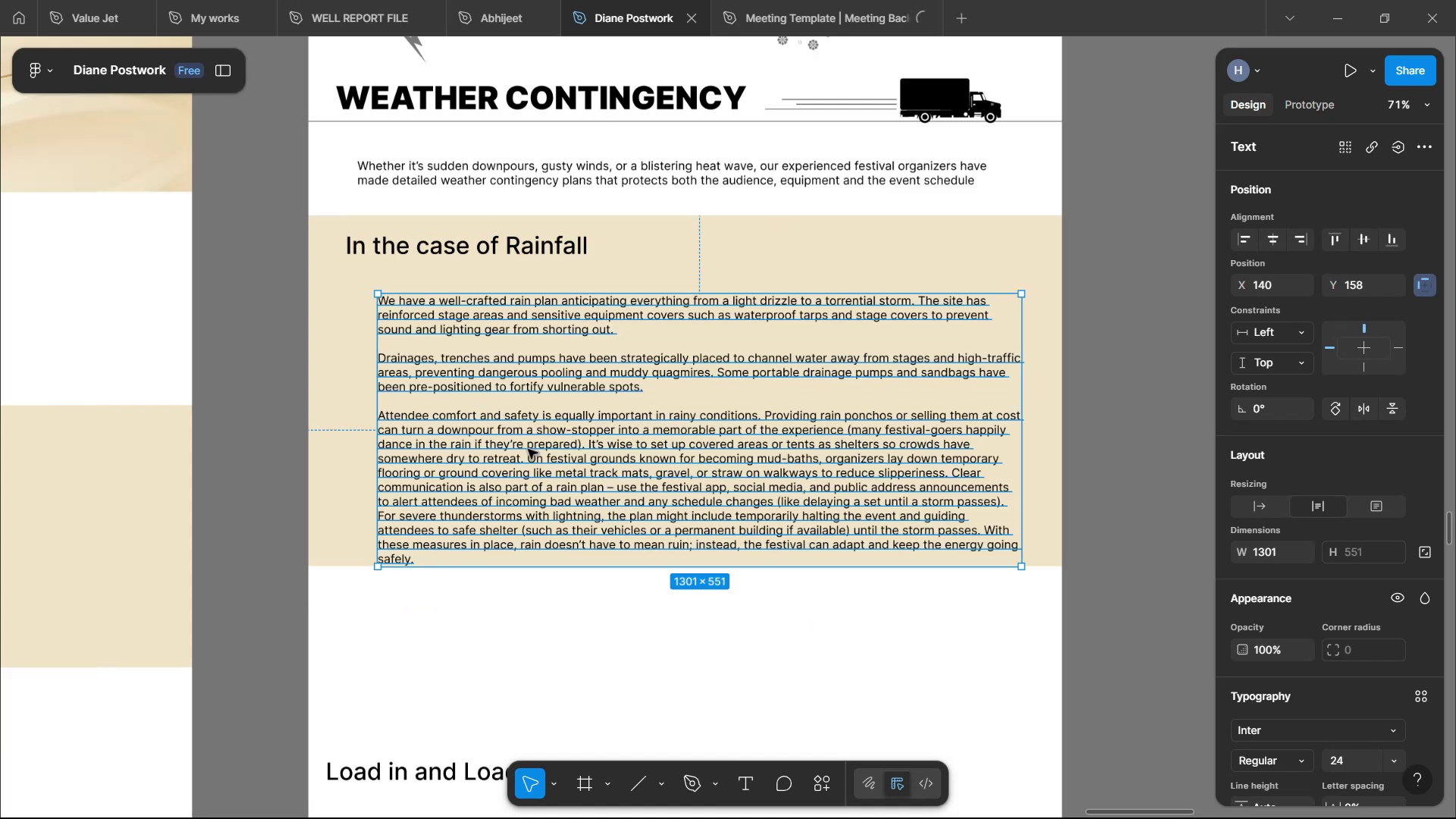 
scroll: coordinate [528, 449], scroll_direction: up, amount: 3.0
 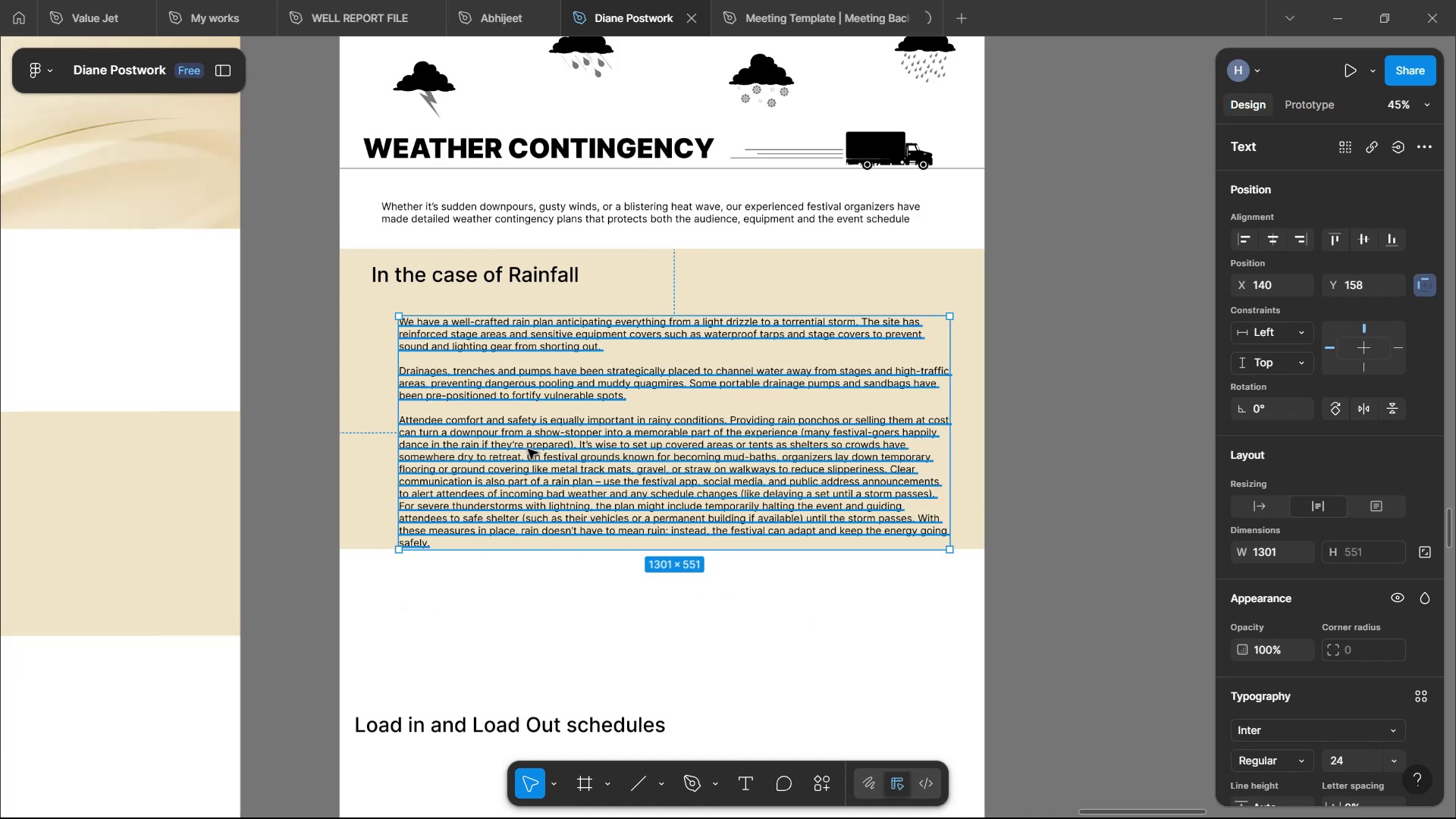 
hold_key(key=ShiftLeft, duration=0.52)
 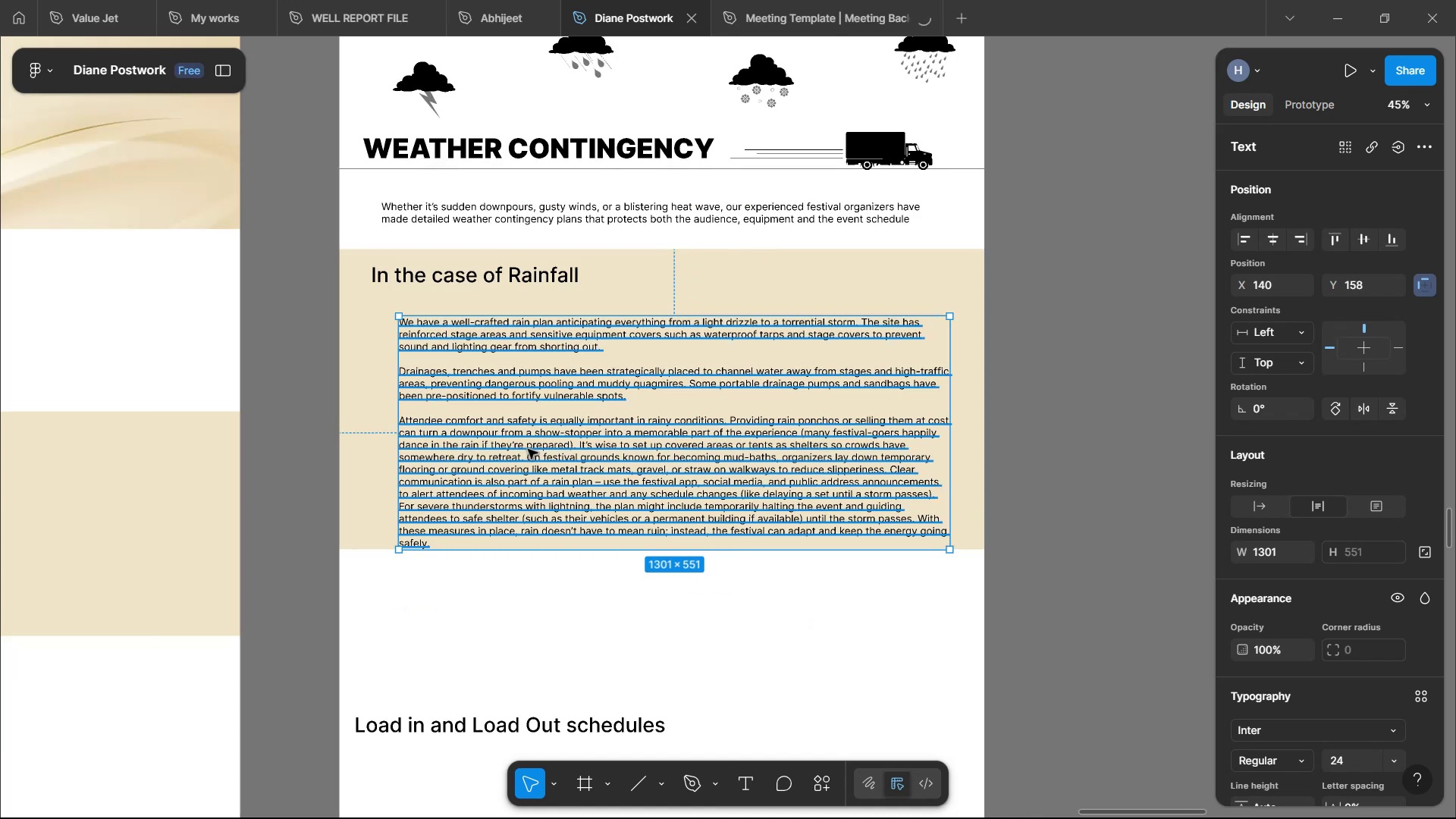 
hold_key(key=ControlLeft, duration=0.46)
scroll: coordinate [528, 449], scroll_direction: up, amount: 1.0
 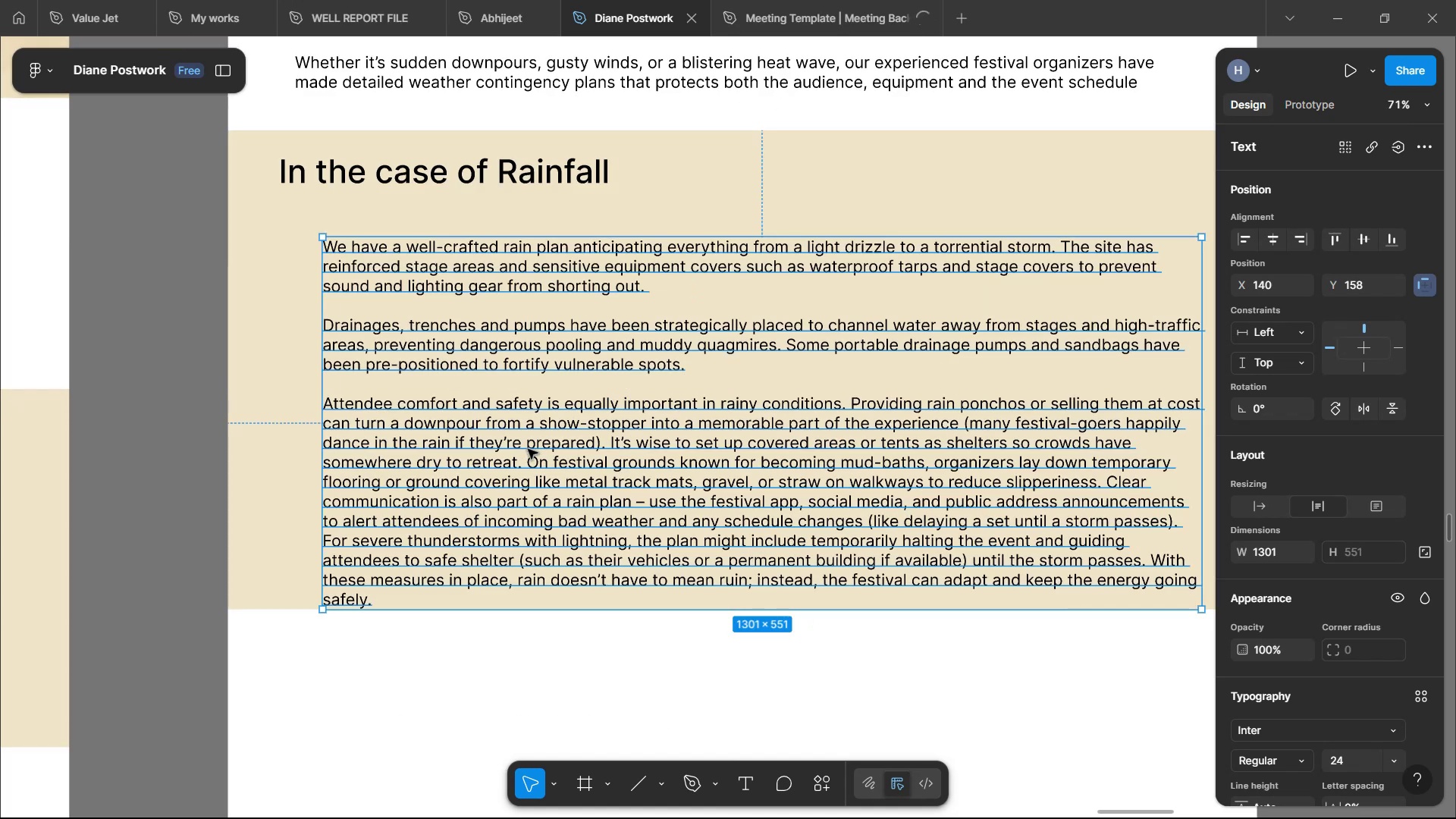 
hold_key(key=ShiftLeft, duration=1.11)
scroll: coordinate [528, 449], scroll_direction: none, amount: 0.0
 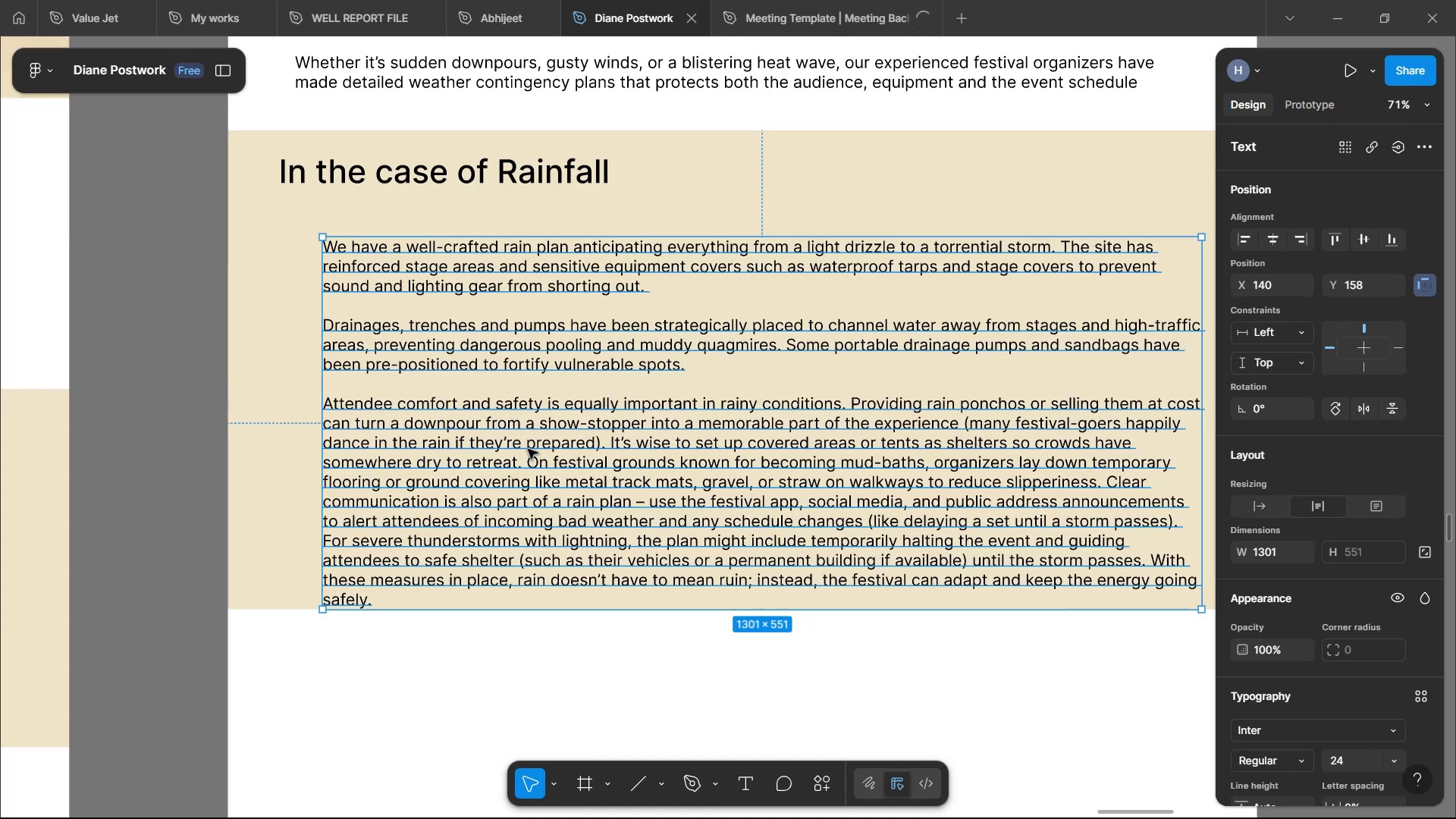 
scroll: coordinate [527, 450], scroll_direction: down, amount: 2.0
 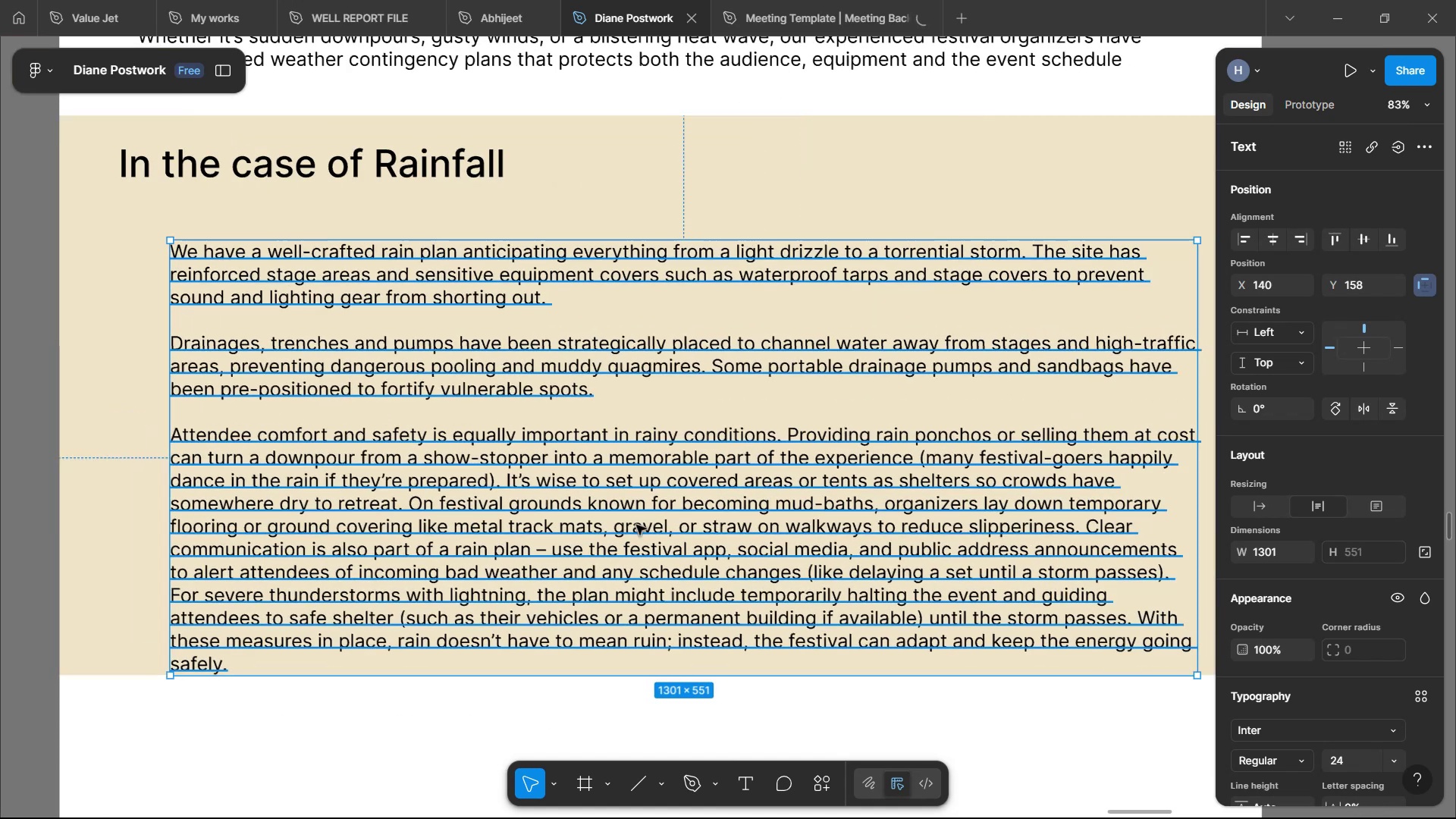 
wait(6.95)
 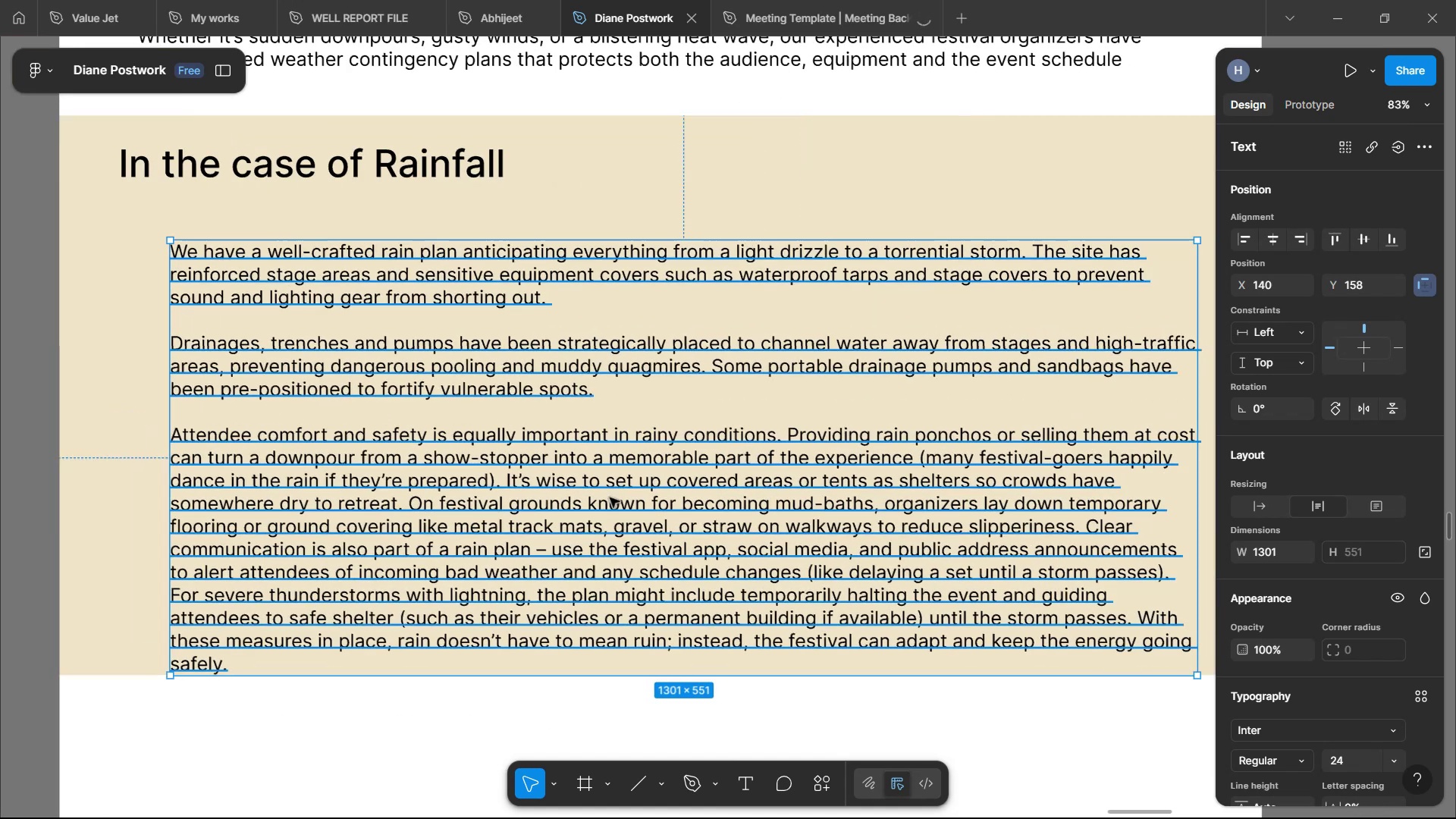 
left_click([309, 720])
 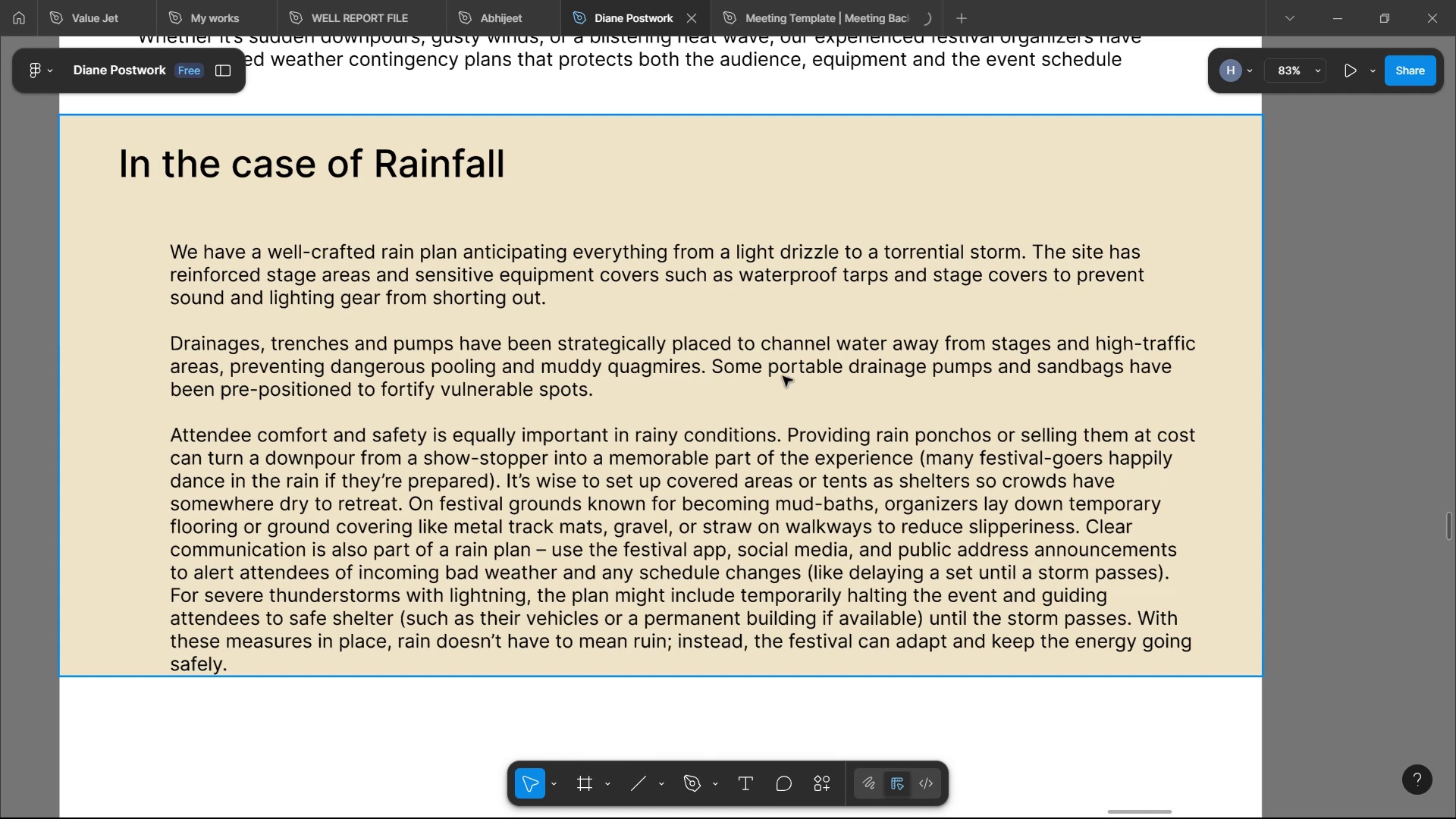 
wait(91.01)
 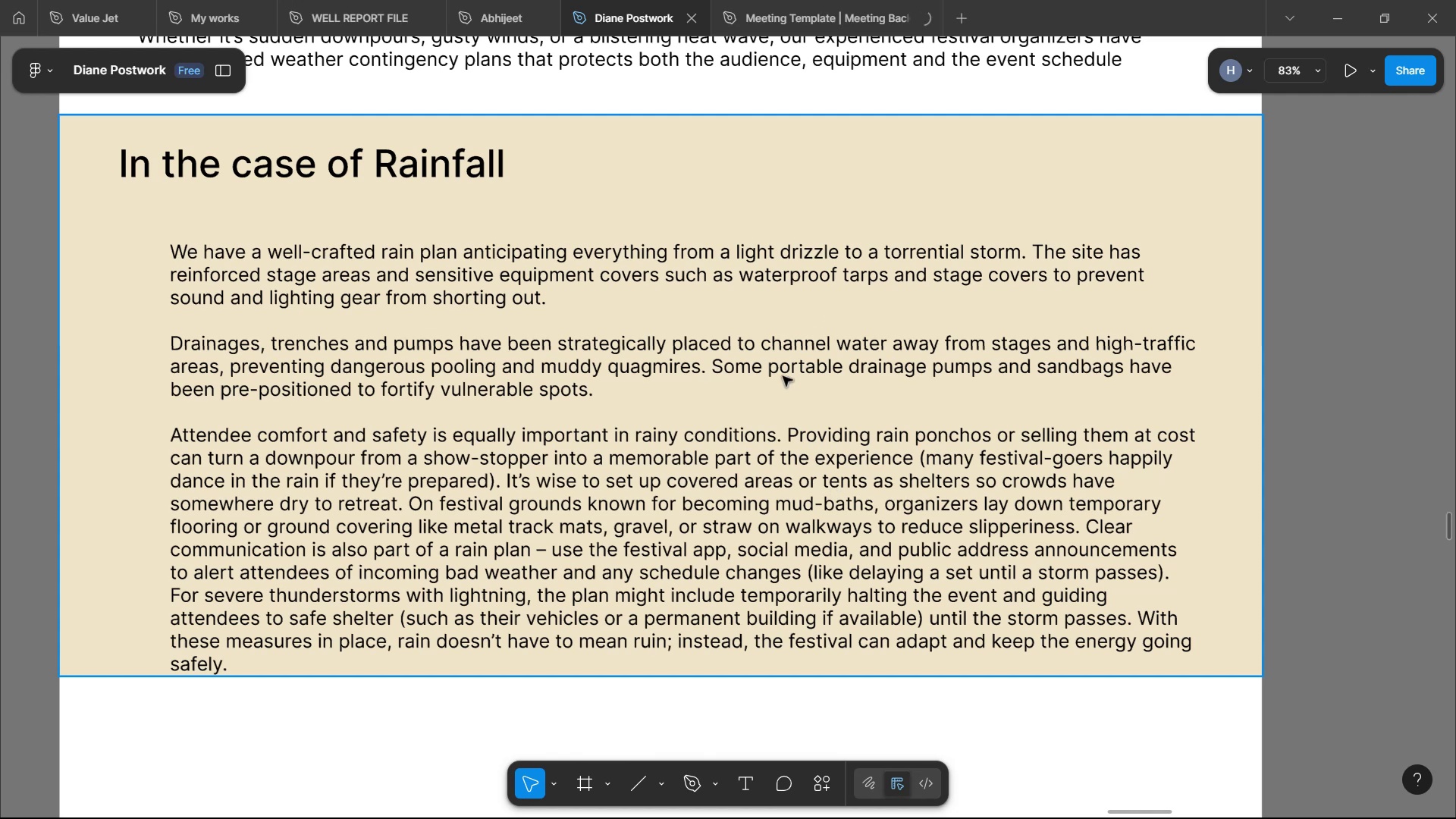 
double_click([576, 495])
 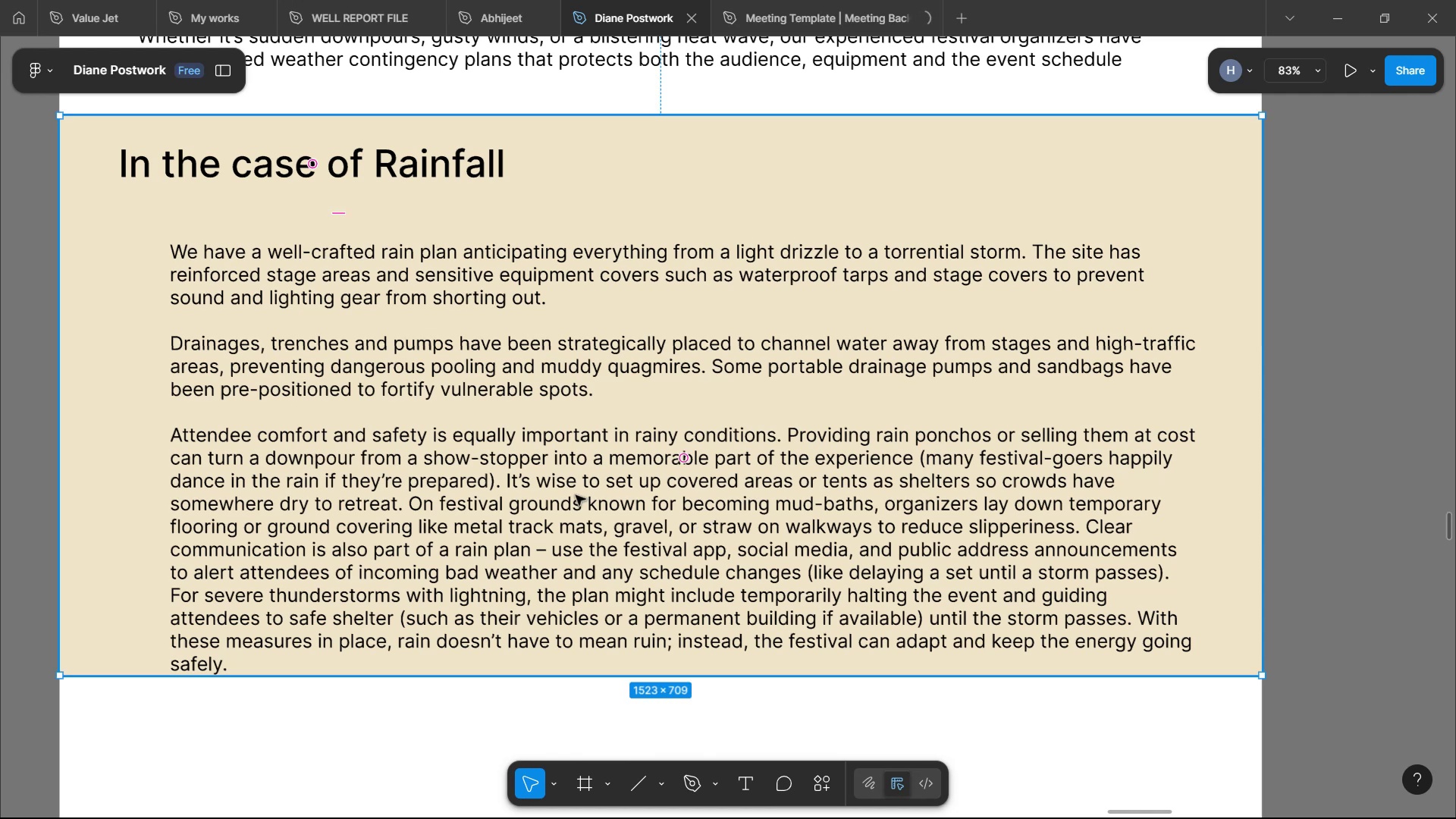 
double_click([576, 495])
 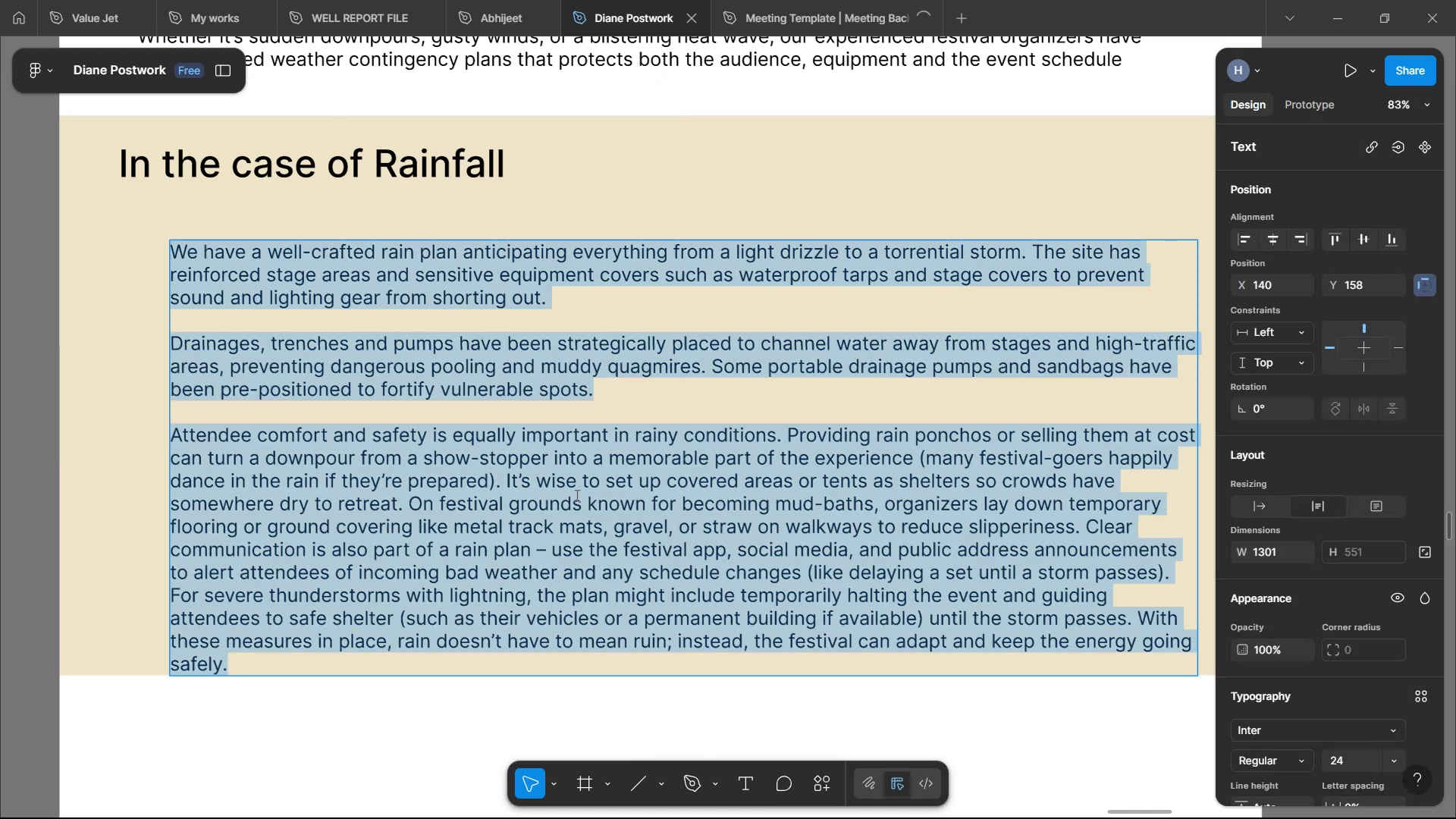 
left_click([576, 495])
 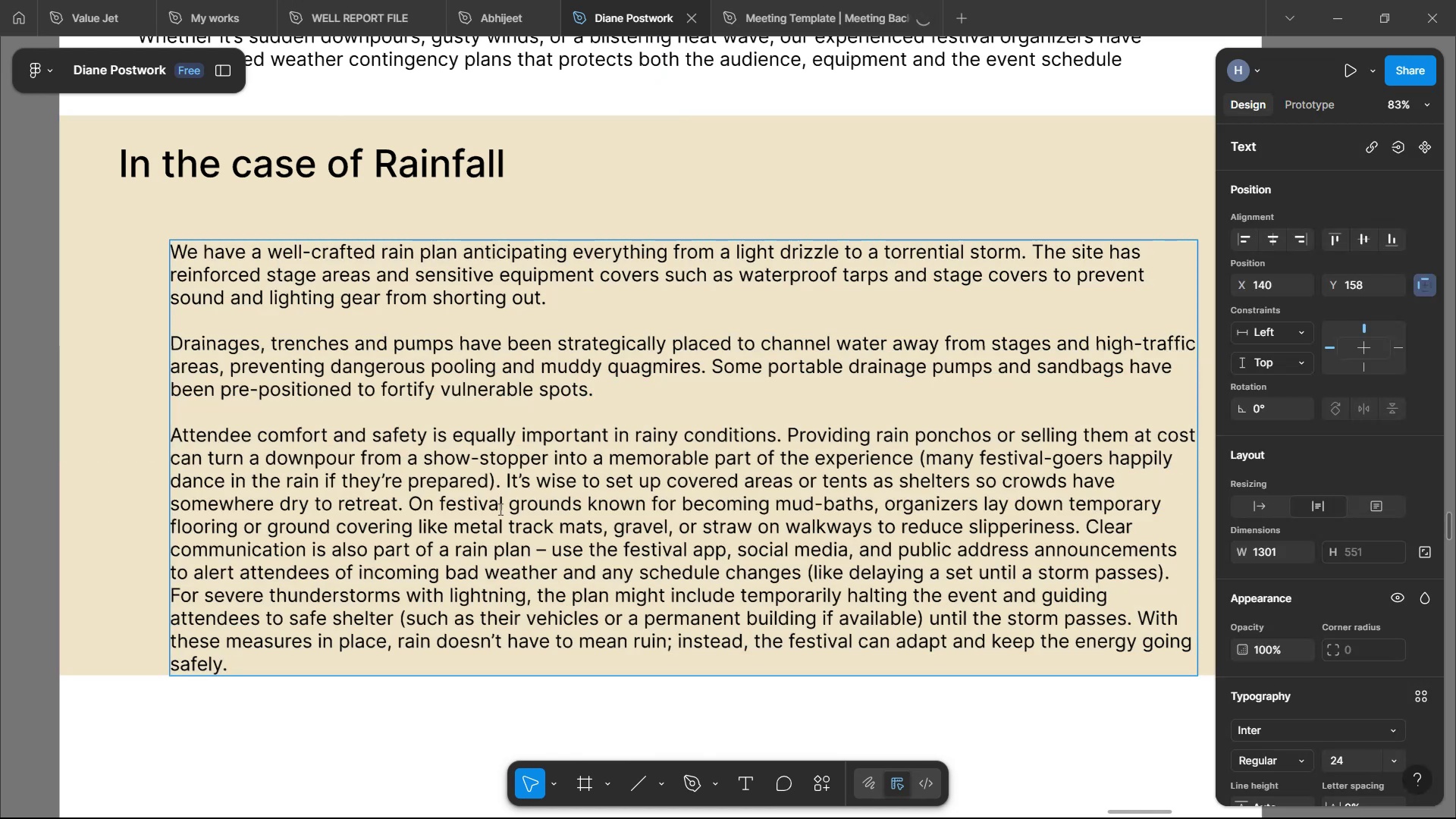 
wait(11.29)
 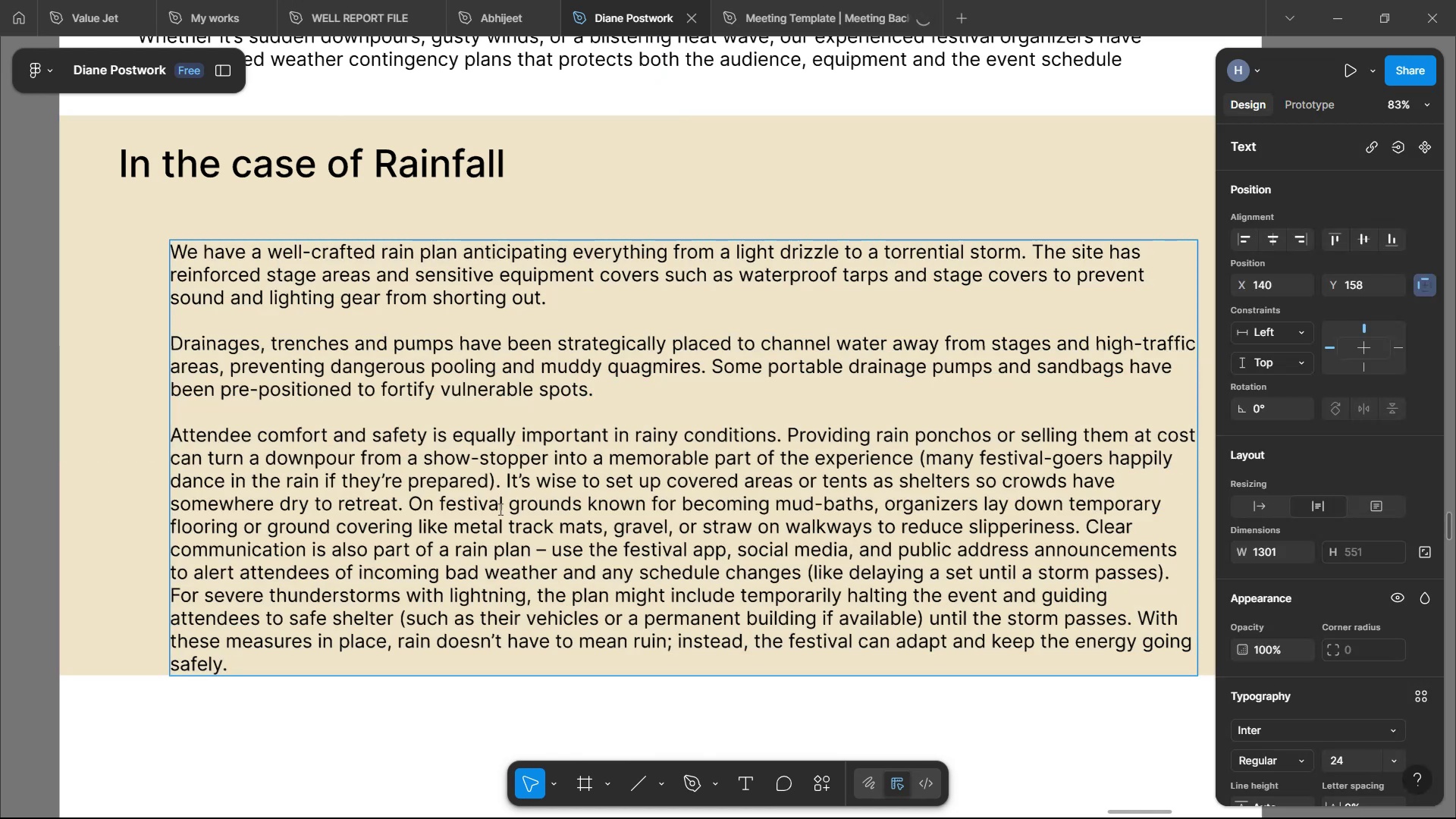 
left_click_drag(start_coordinate=[508, 482], to_coordinate=[686, 474])
 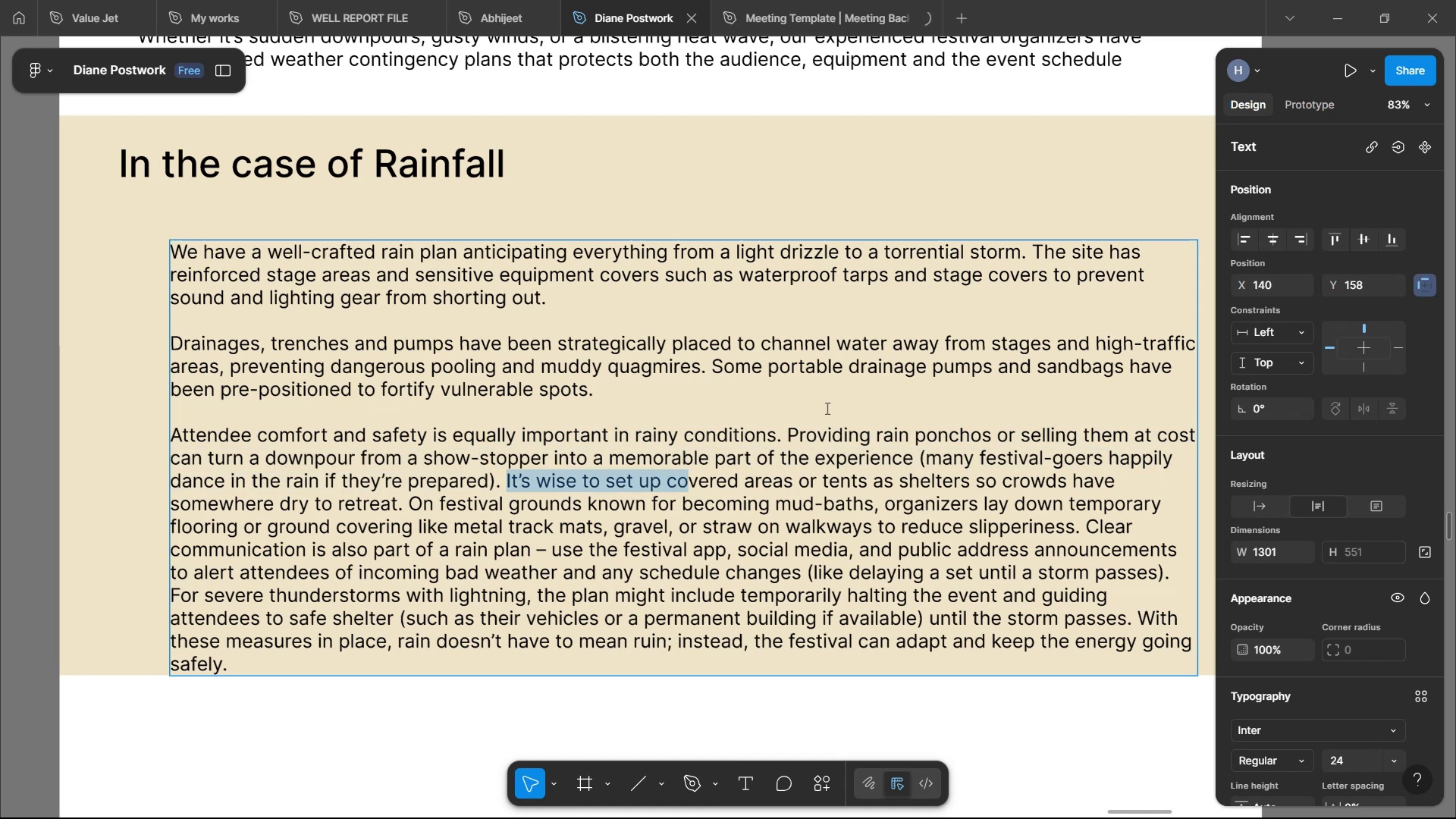 
left_click_drag(start_coordinate=[794, 428], to_coordinate=[178, 437])
 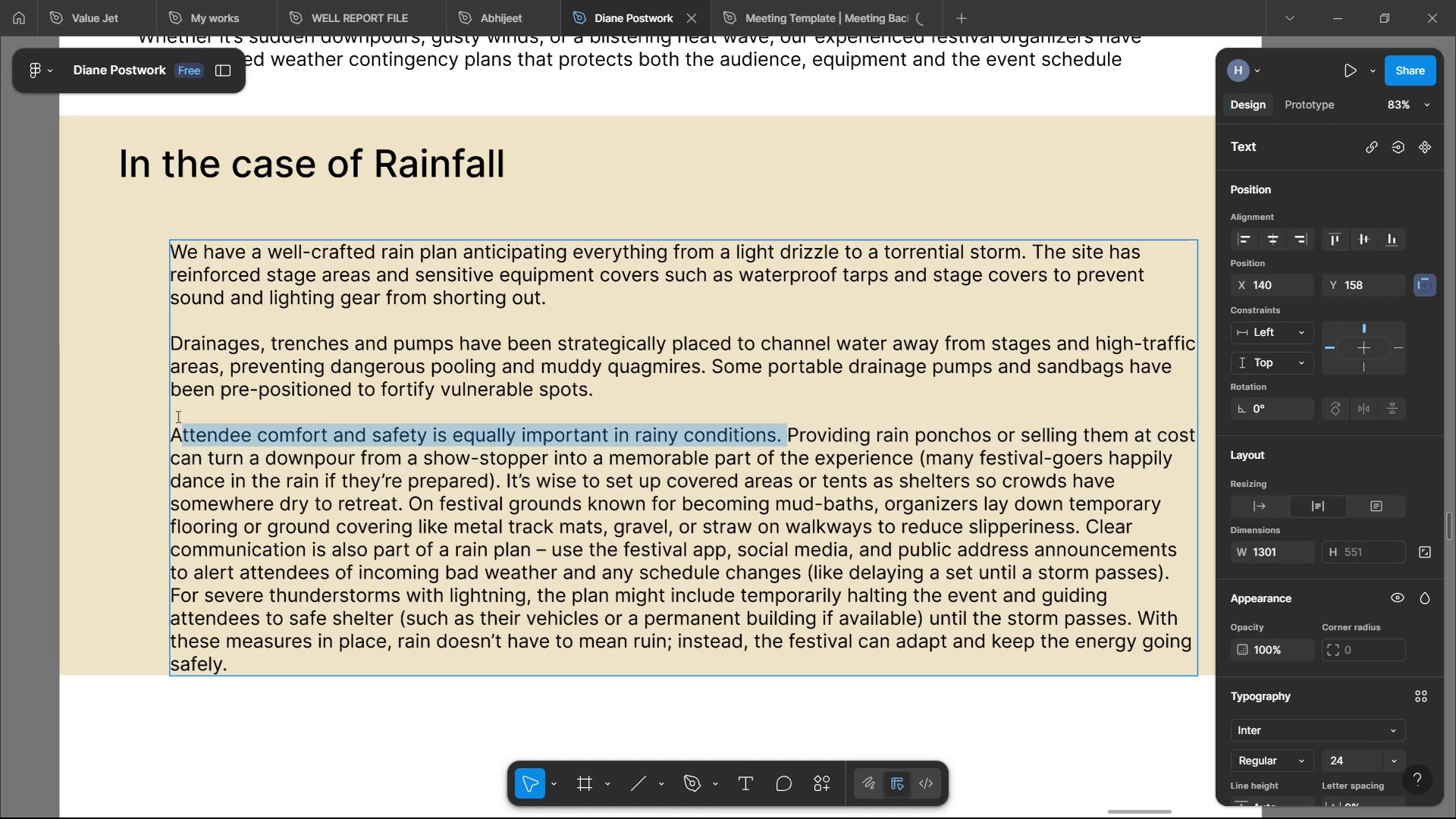 
key(Backspace)
 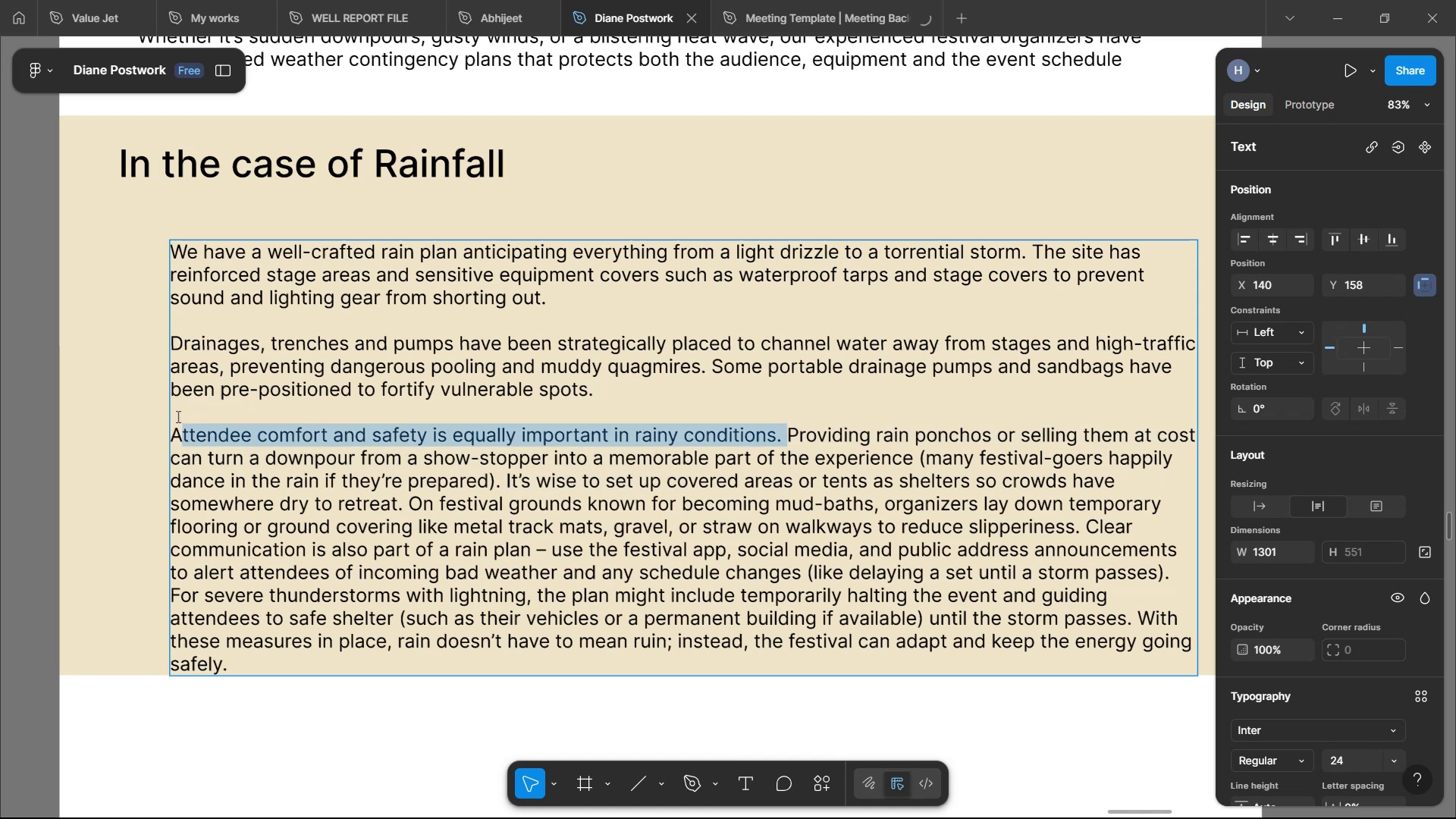 
key(Backspace)
 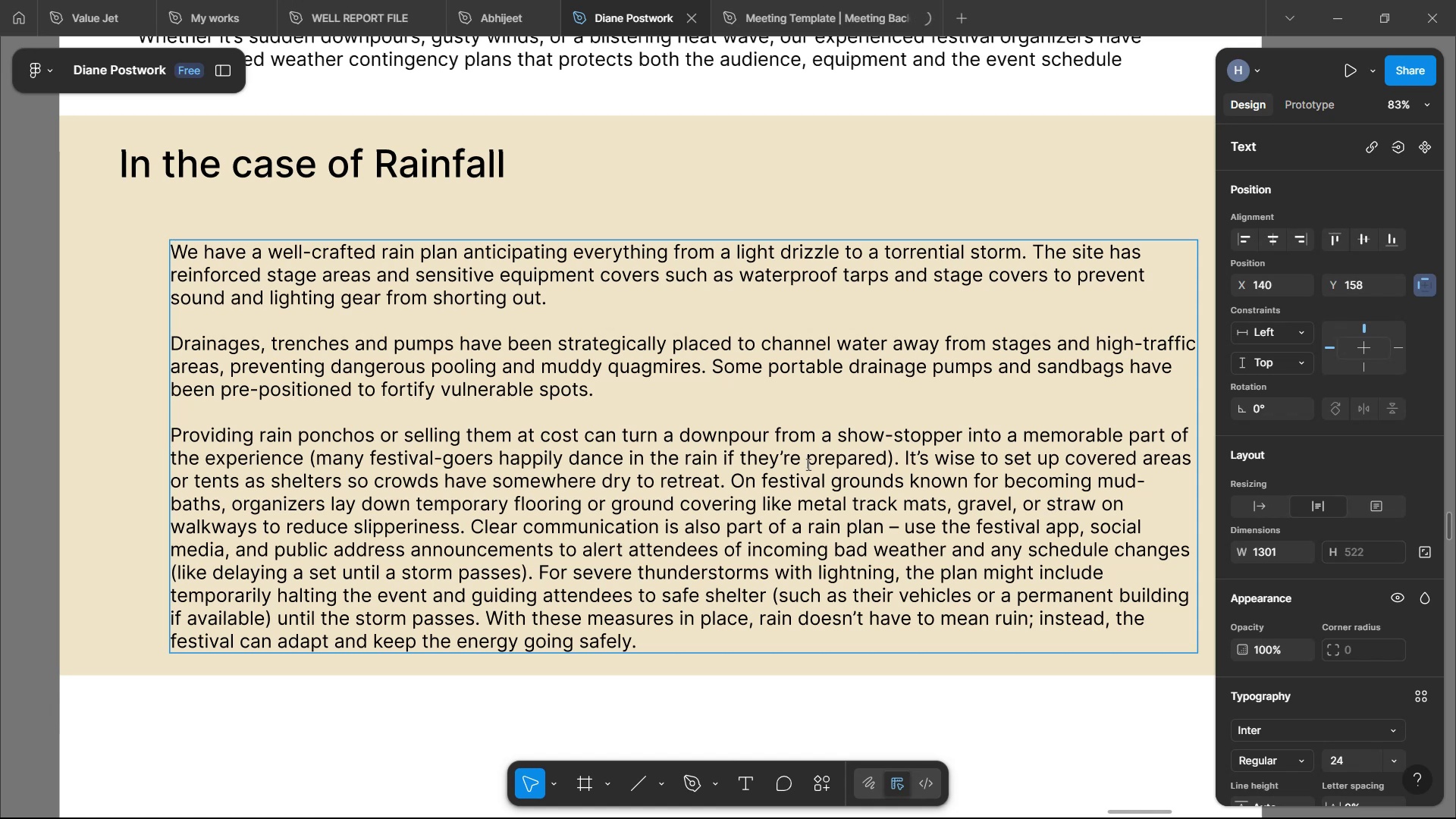 
wait(67.44)
 